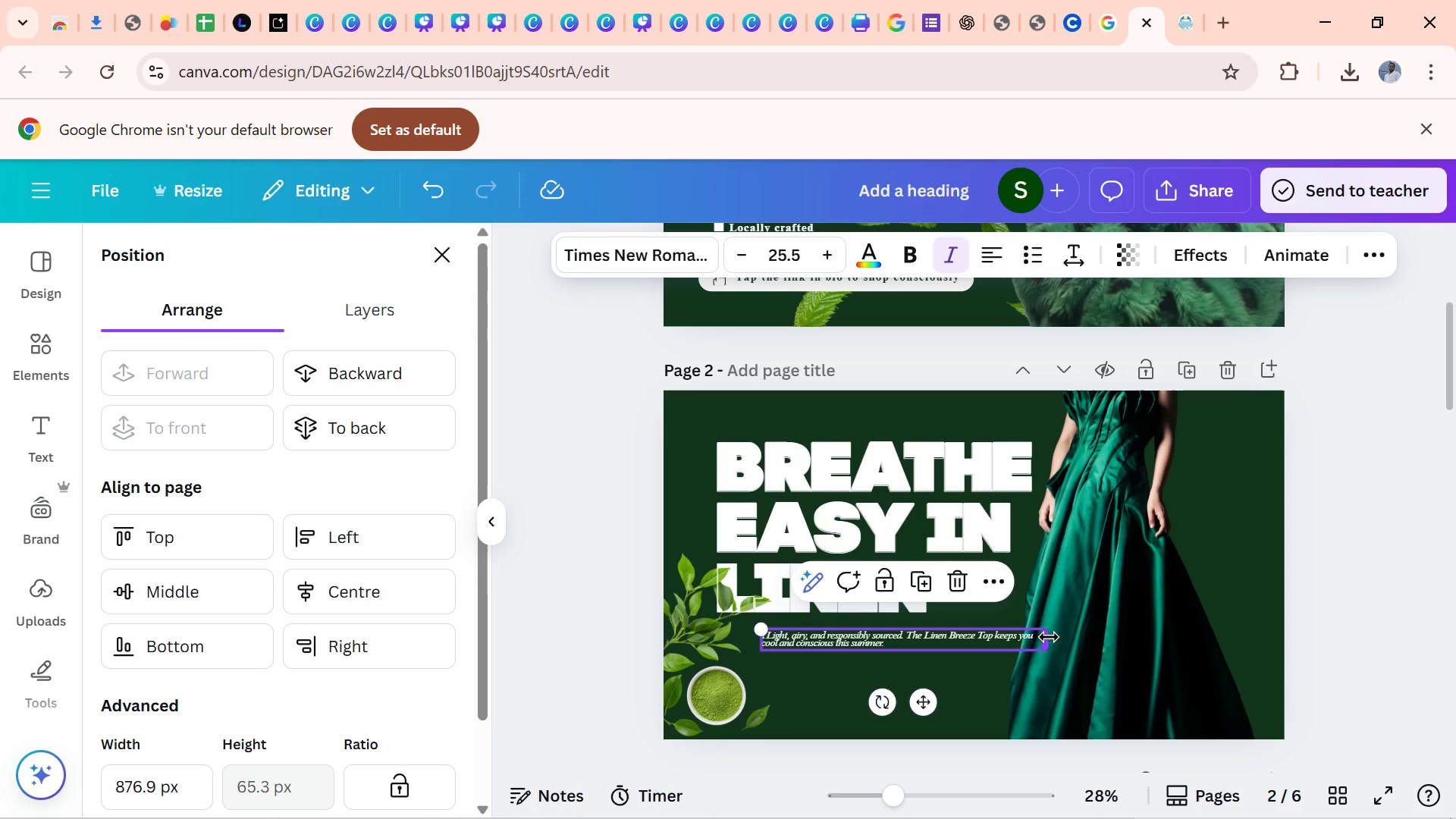 
left_click_drag(start_coordinate=[1050, 637], to_coordinate=[991, 661])
 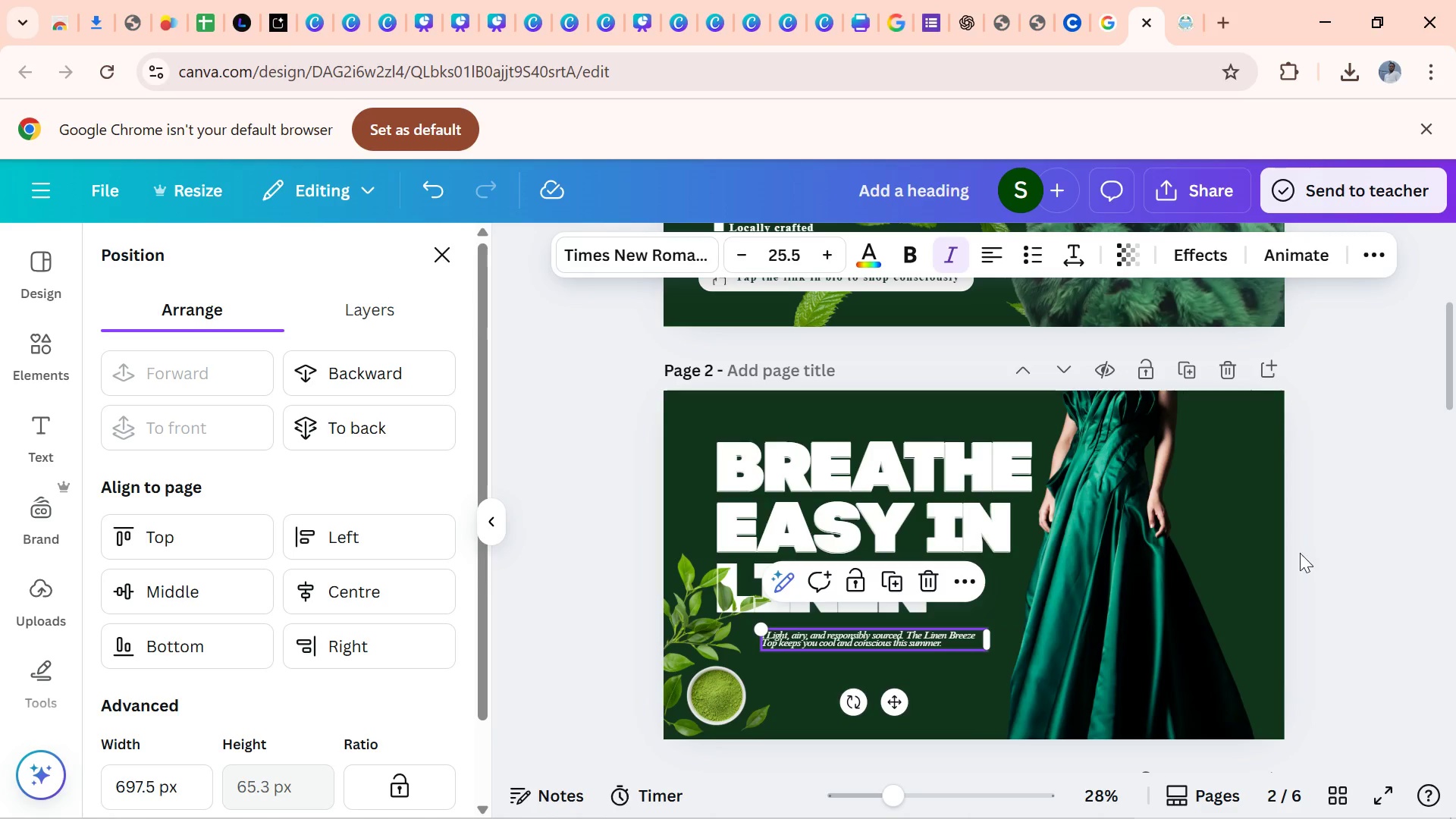 
left_click([1293, 557])
 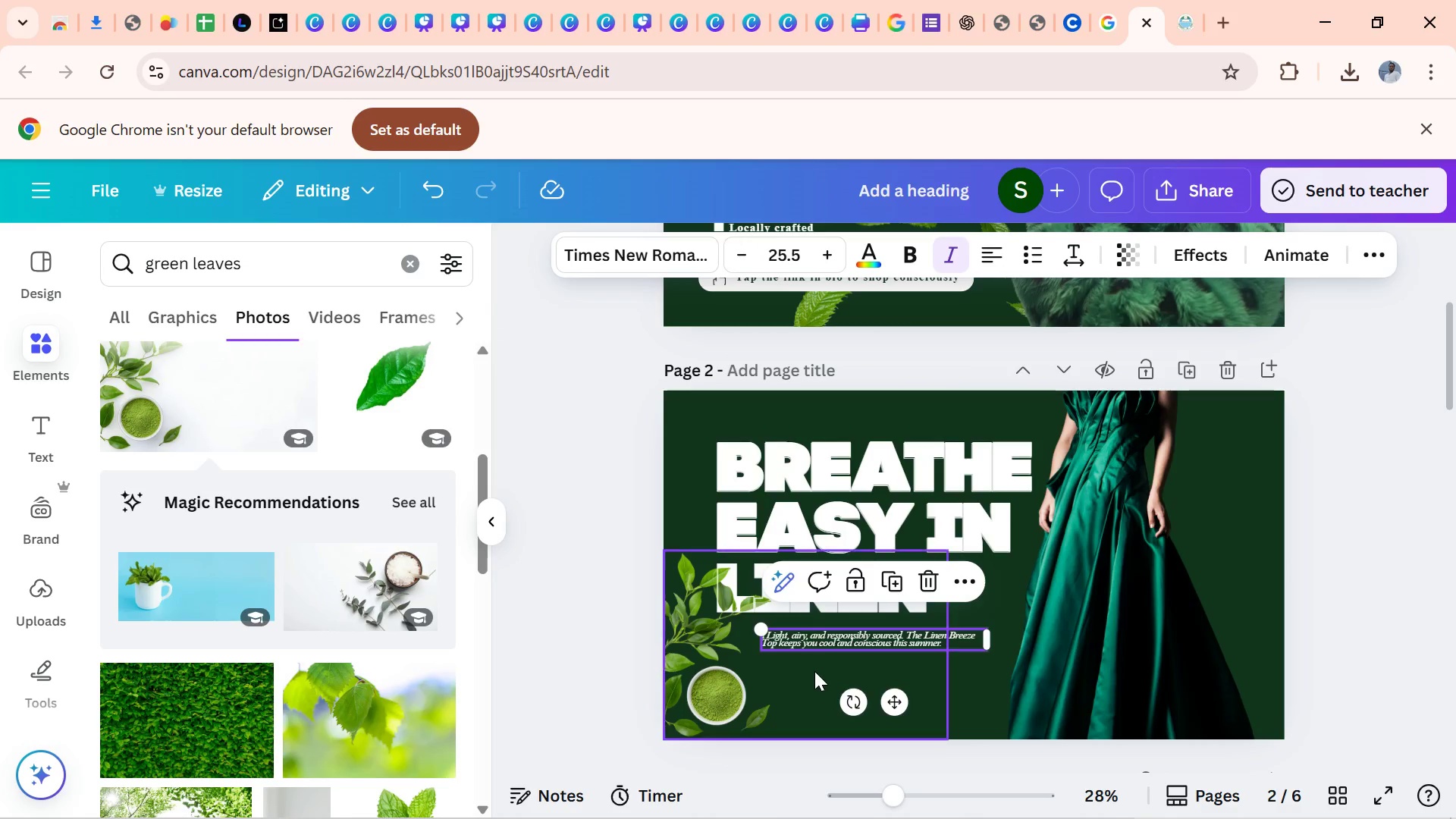 
left_click([814, 671])
 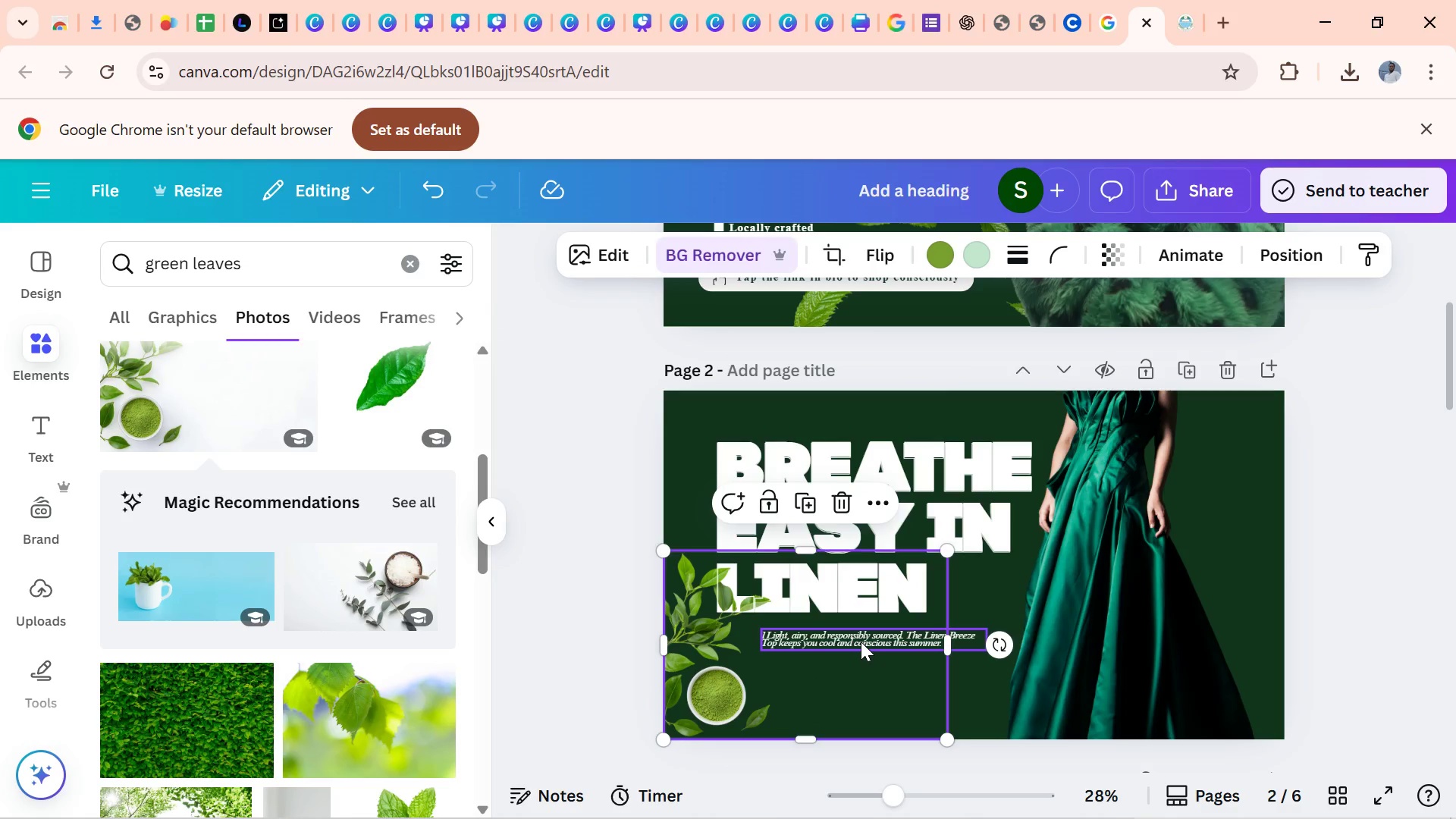 
left_click([861, 642])
 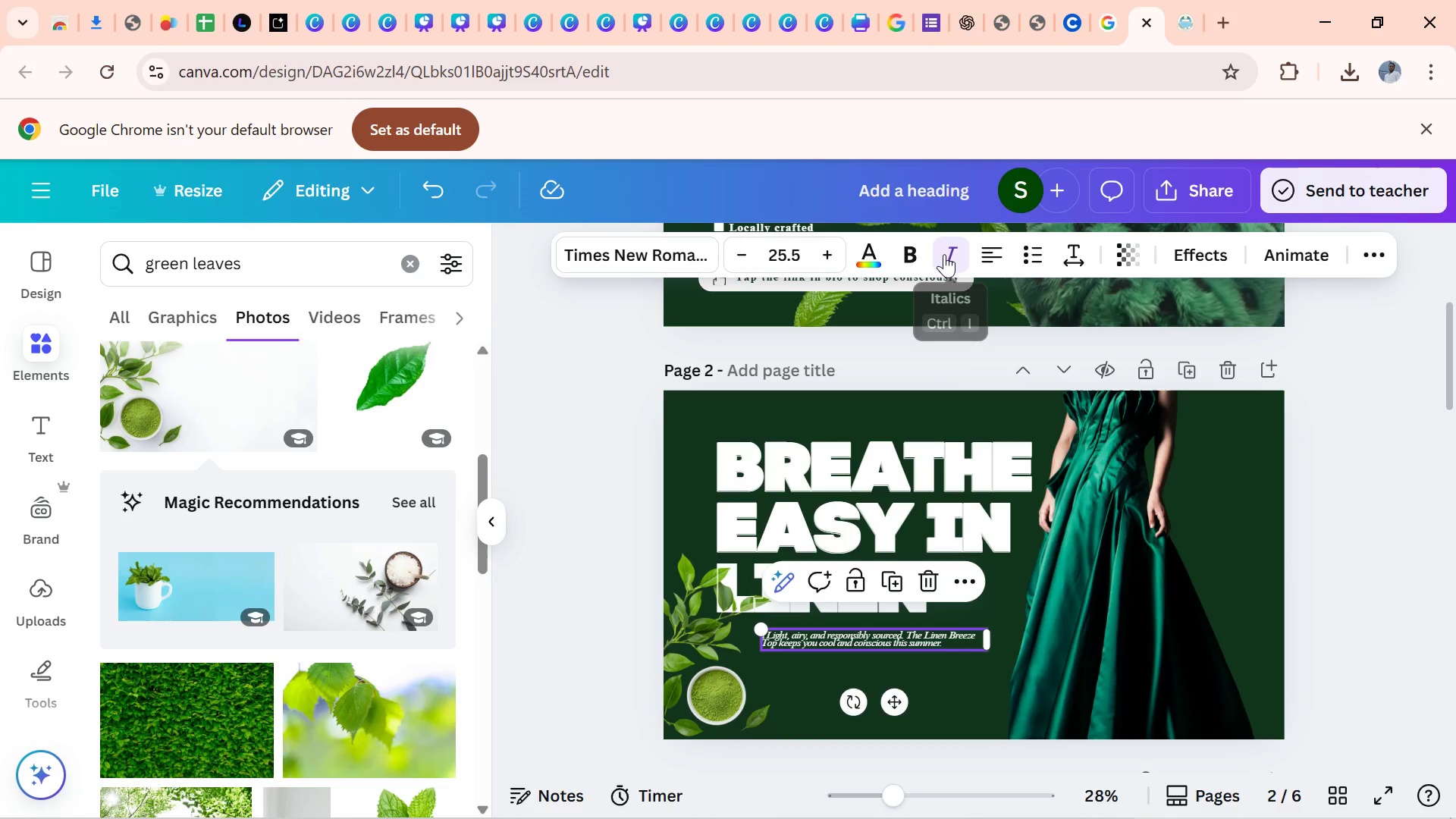 
left_click([946, 255])
 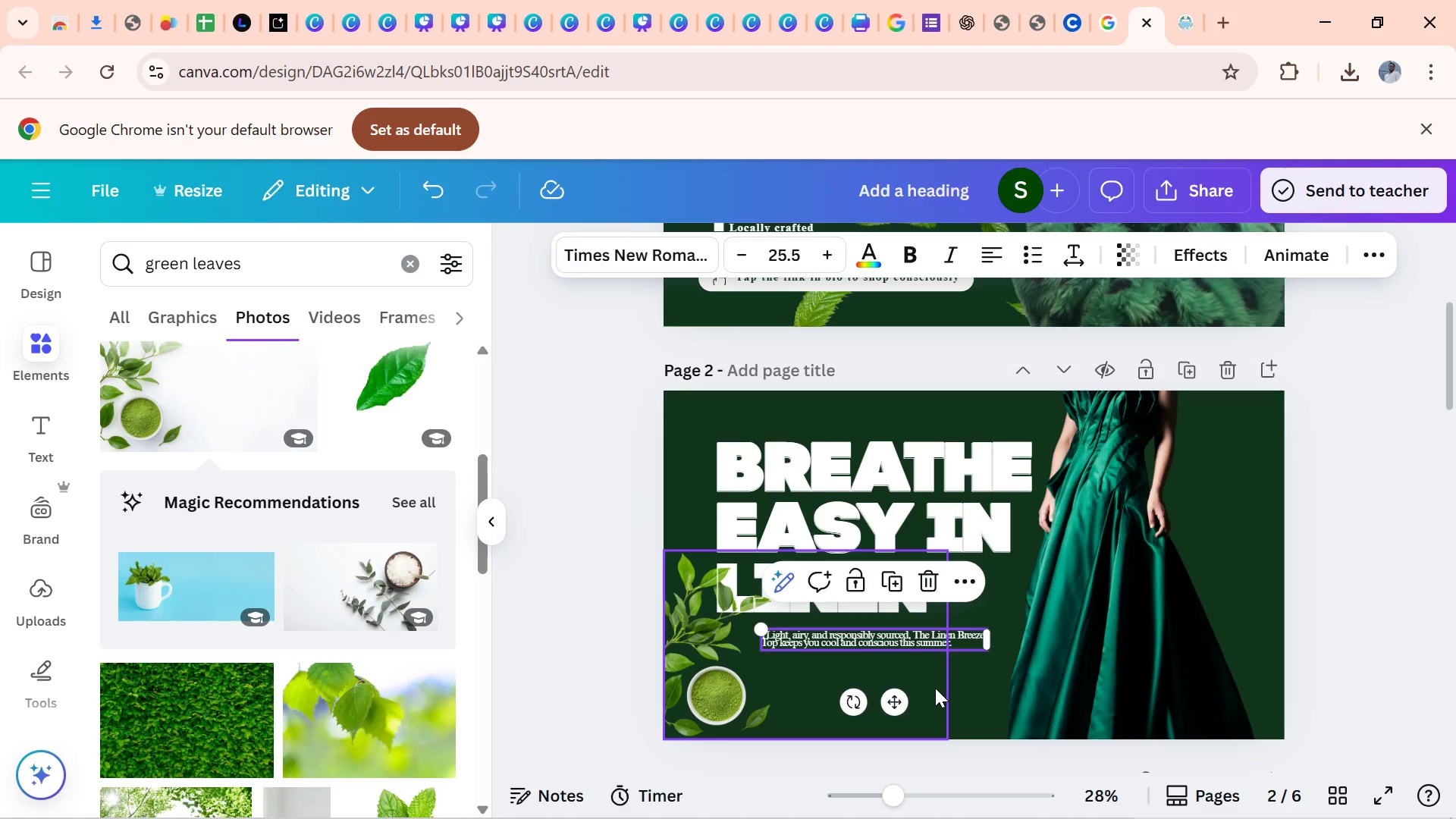 
left_click([935, 688])
 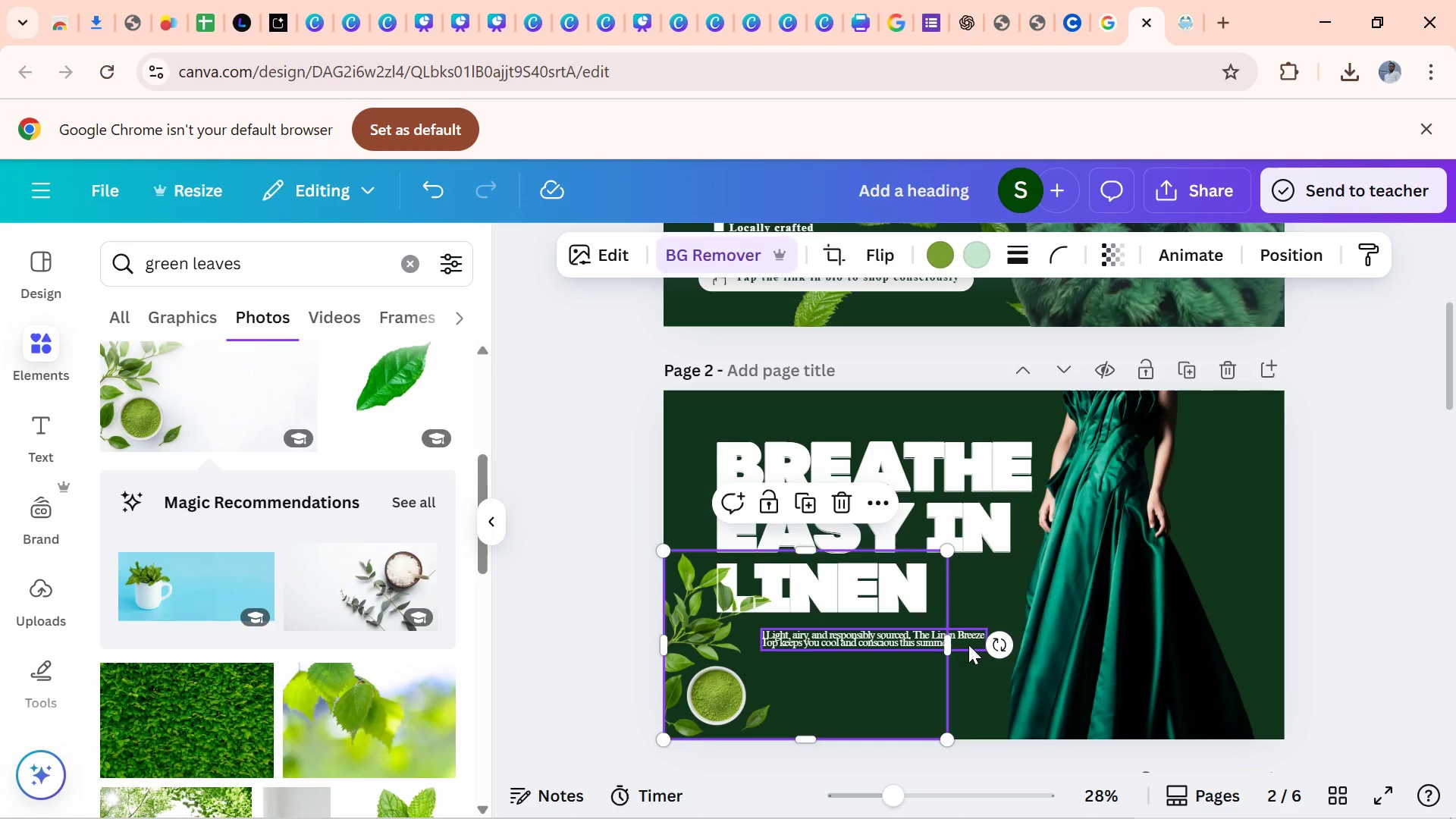 
left_click([968, 644])
 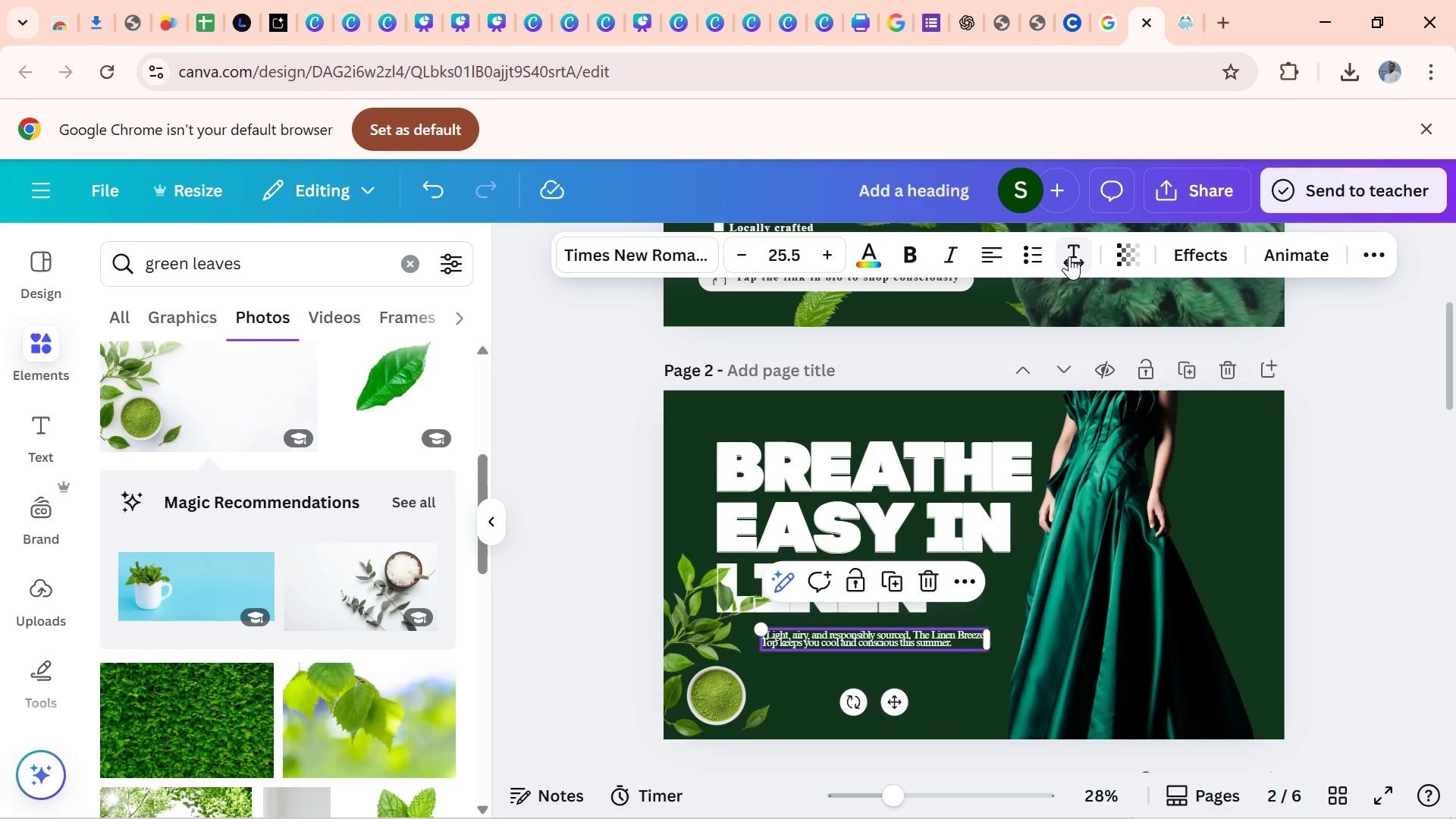 
left_click([1070, 257])
 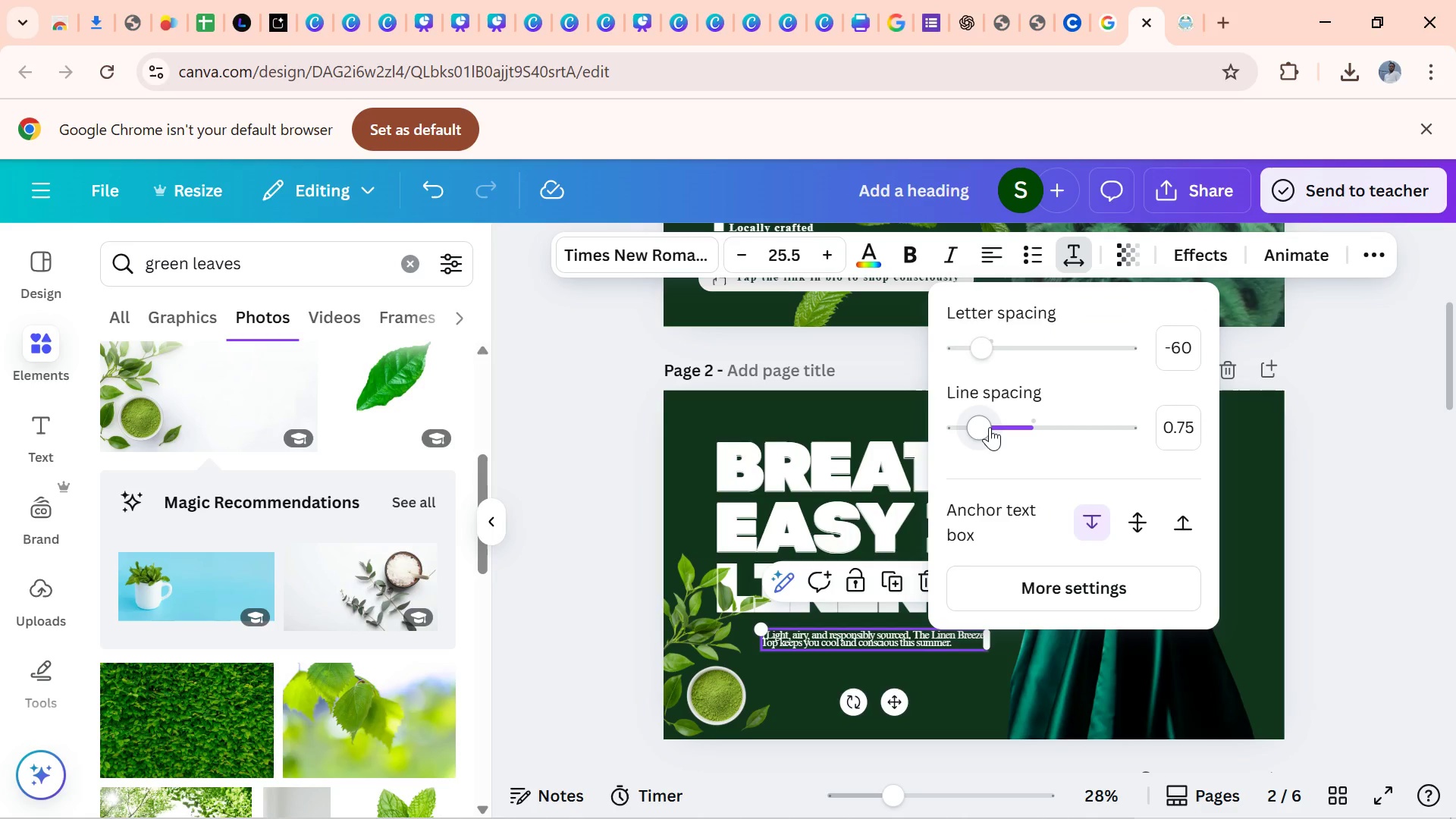 
left_click_drag(start_coordinate=[990, 427], to_coordinate=[1016, 435])
 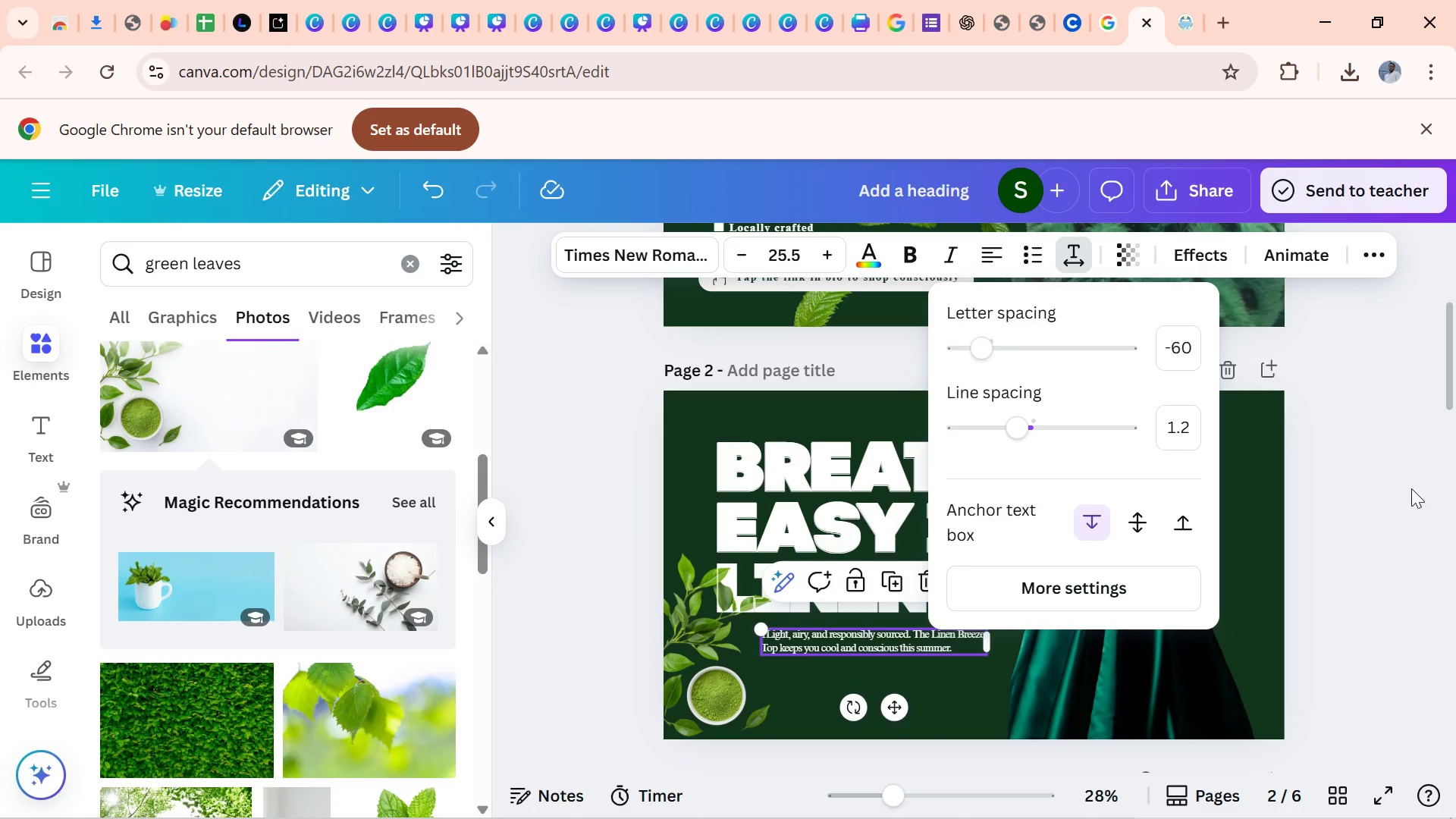 
left_click([1407, 488])
 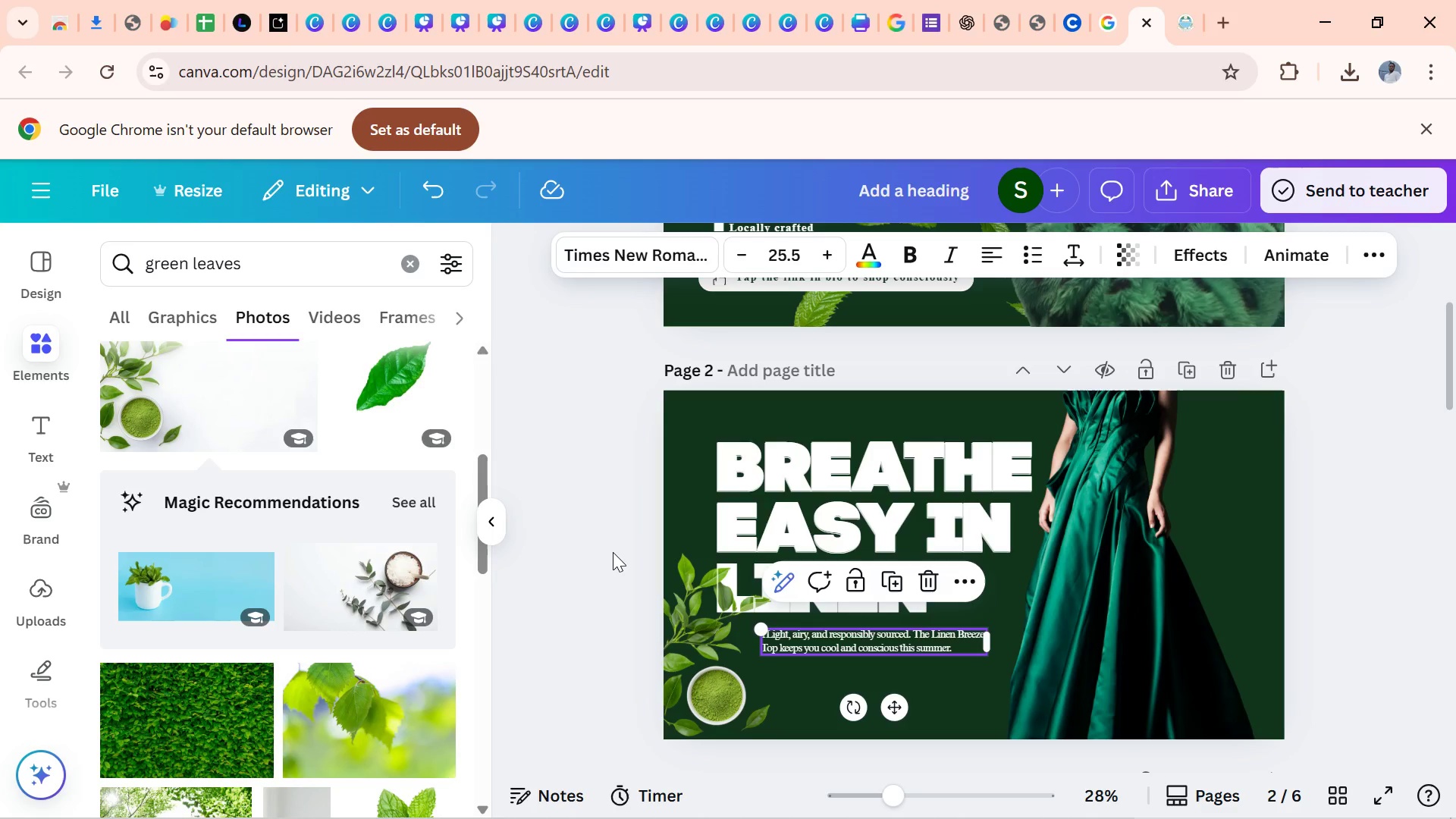 
left_click([610, 551])
 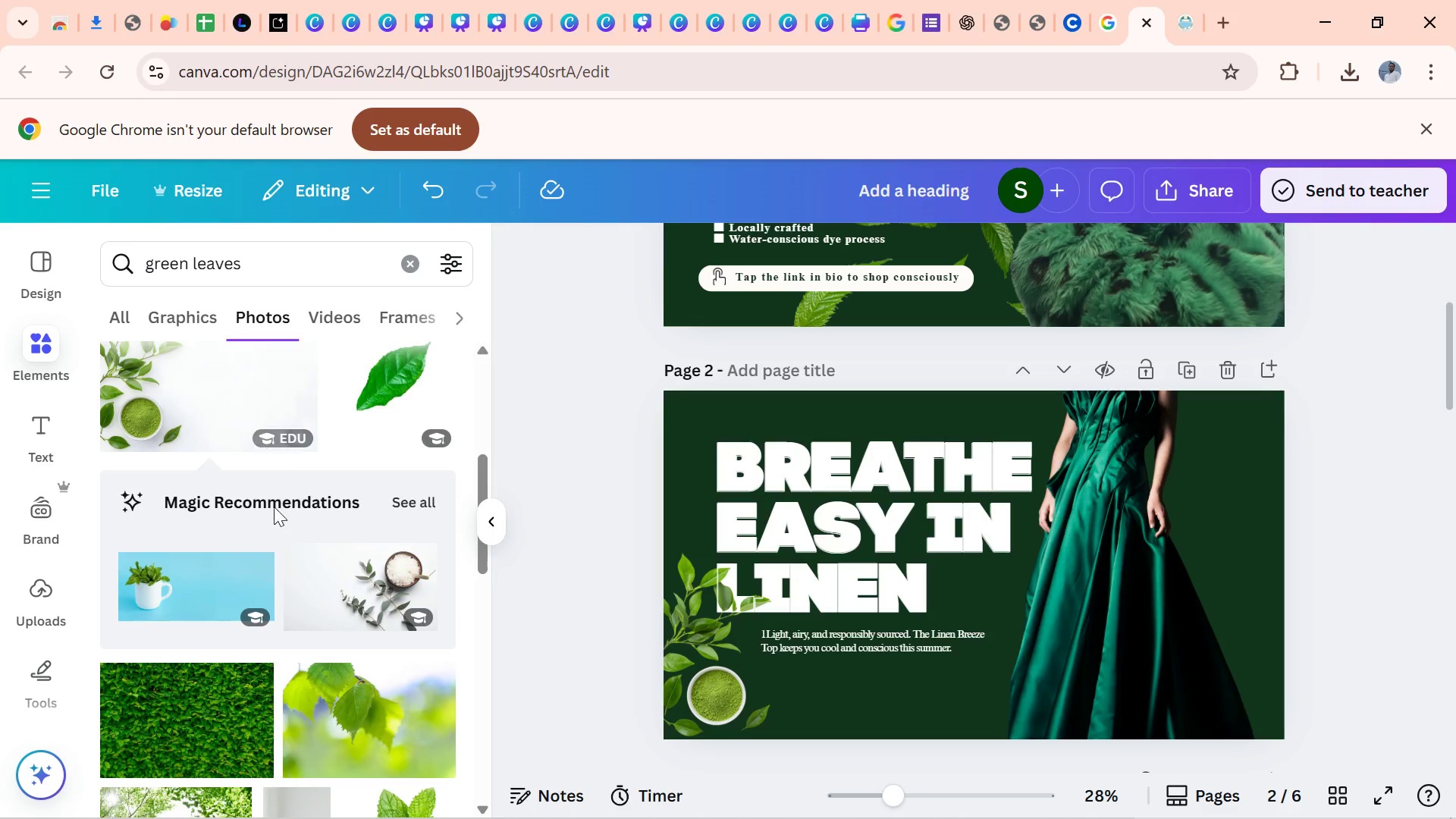 
wait(6.13)
 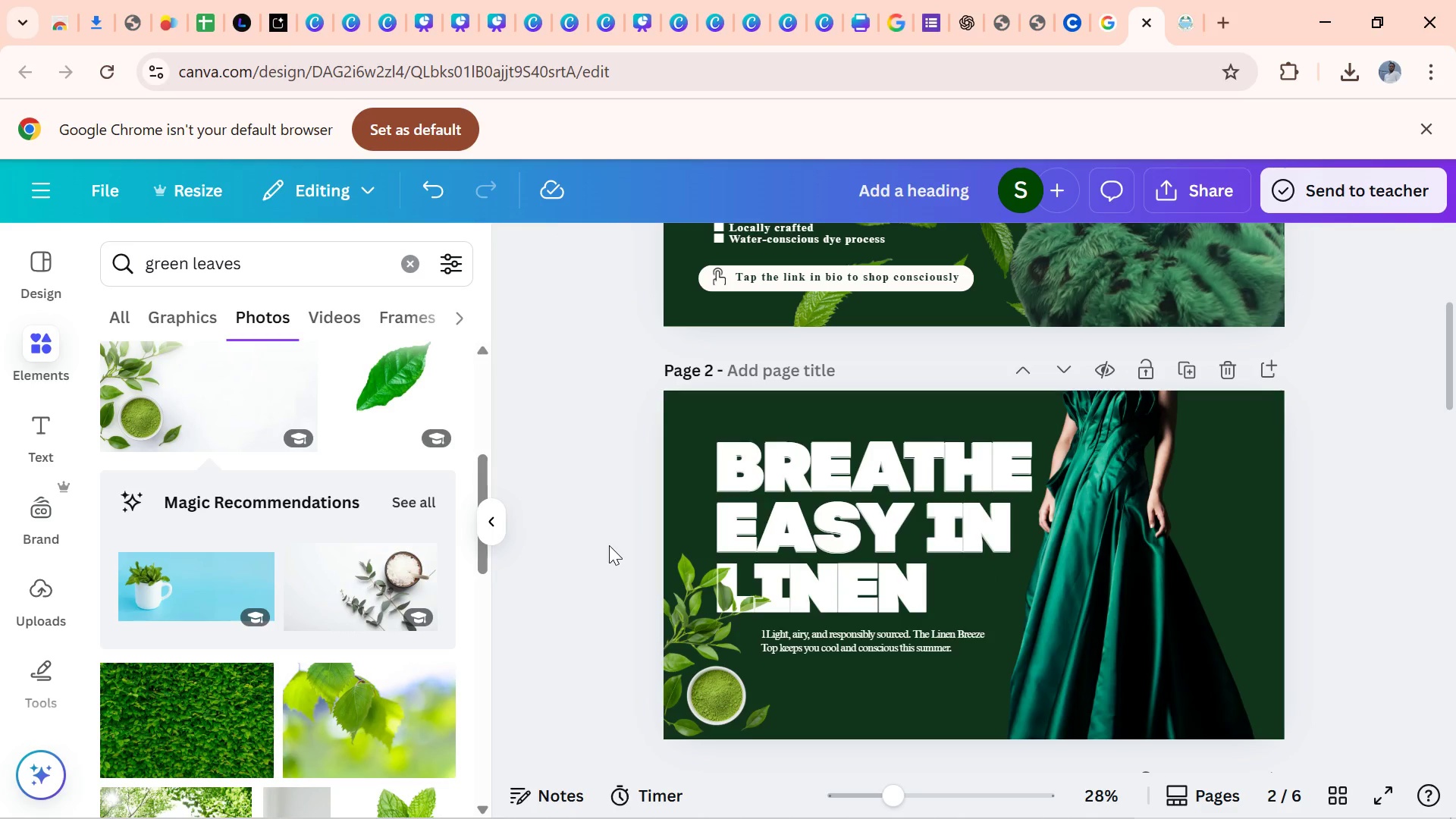 
left_click_drag(start_coordinate=[477, 474], to_coordinate=[478, 428])
 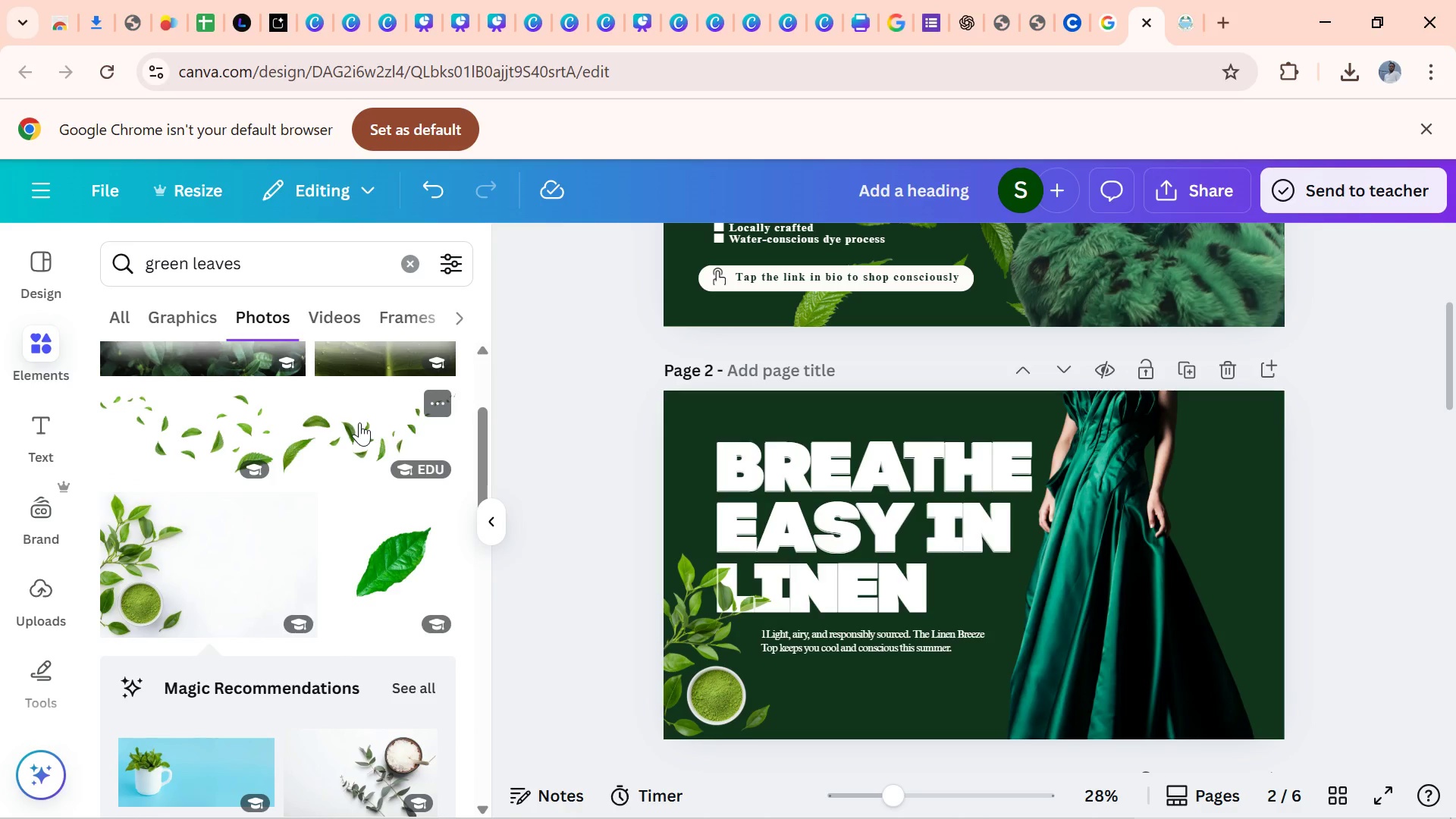 
left_click([359, 422])
 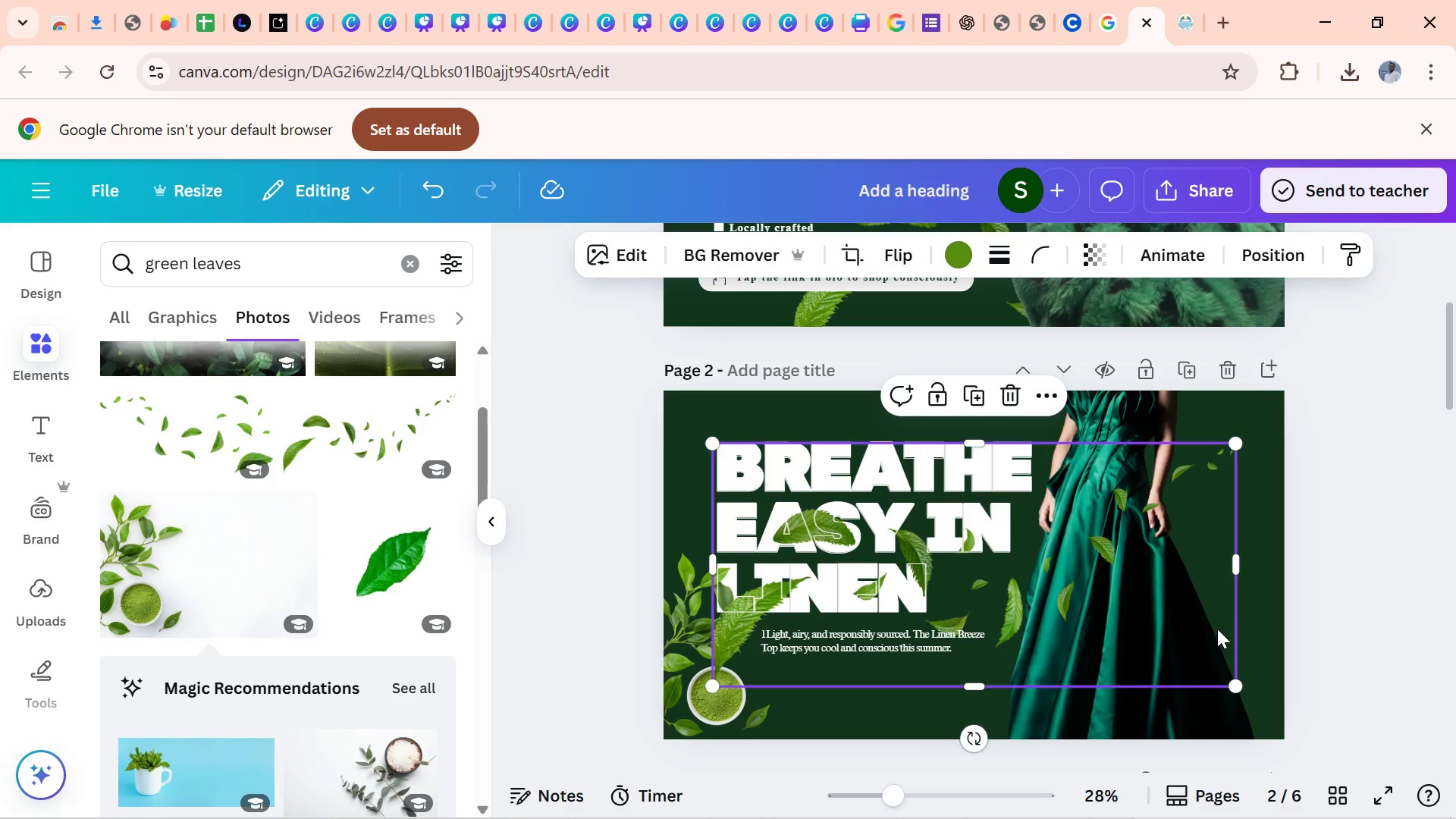 
left_click_drag(start_coordinate=[1195, 607], to_coordinate=[1146, 471])
 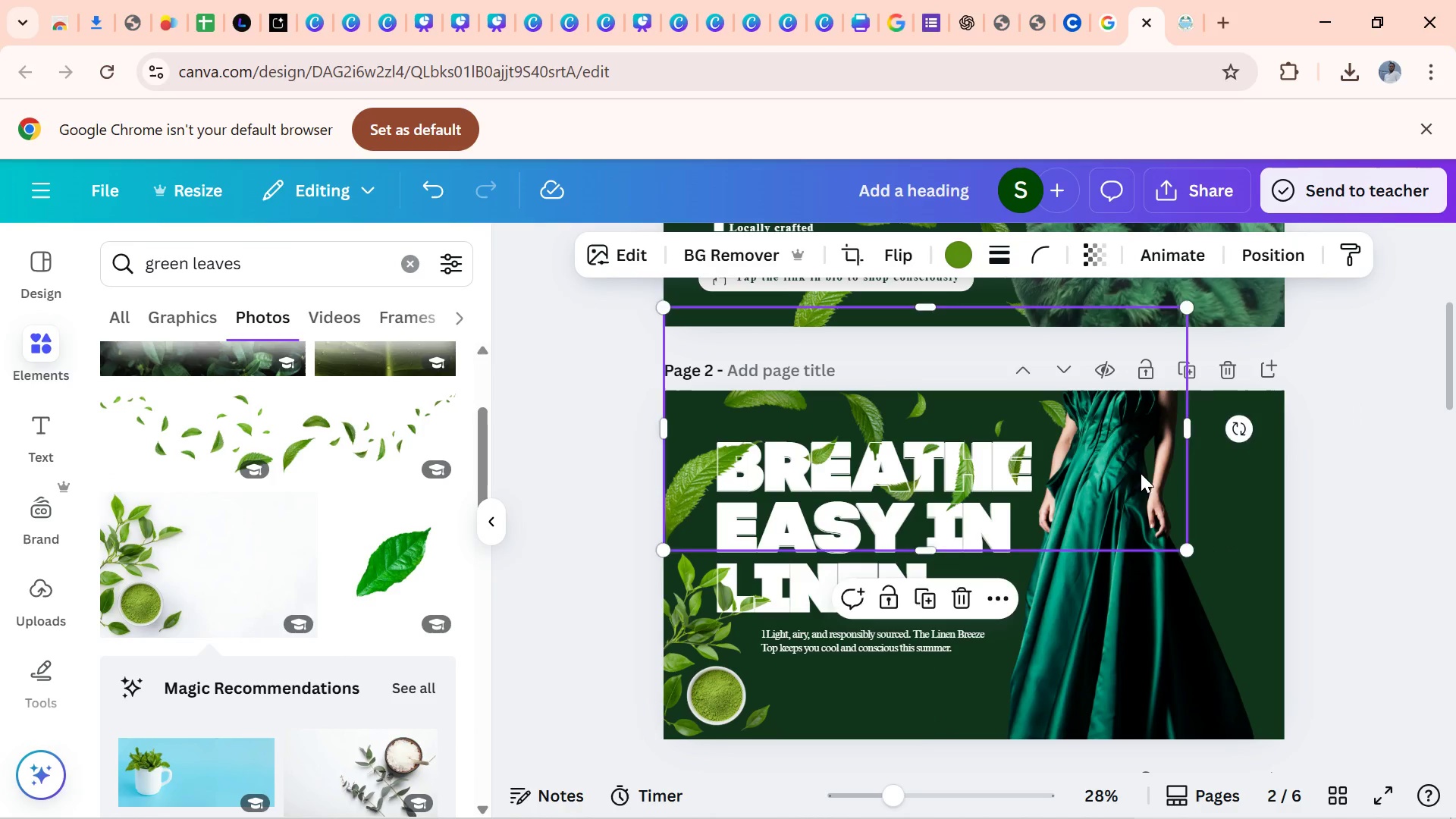 
left_click_drag(start_coordinate=[1145, 471], to_coordinate=[1138, 444])
 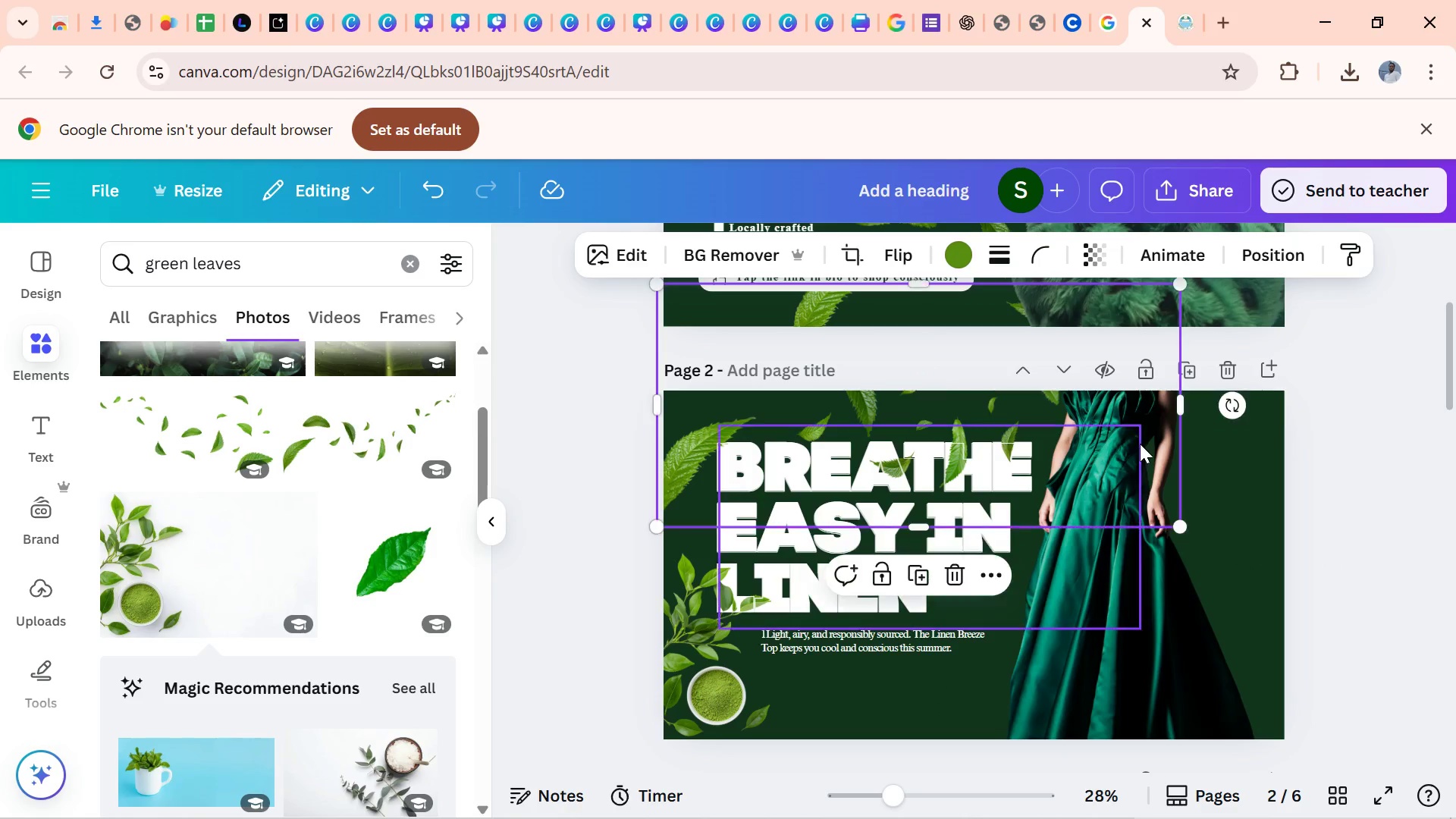 
left_click([1138, 444])
 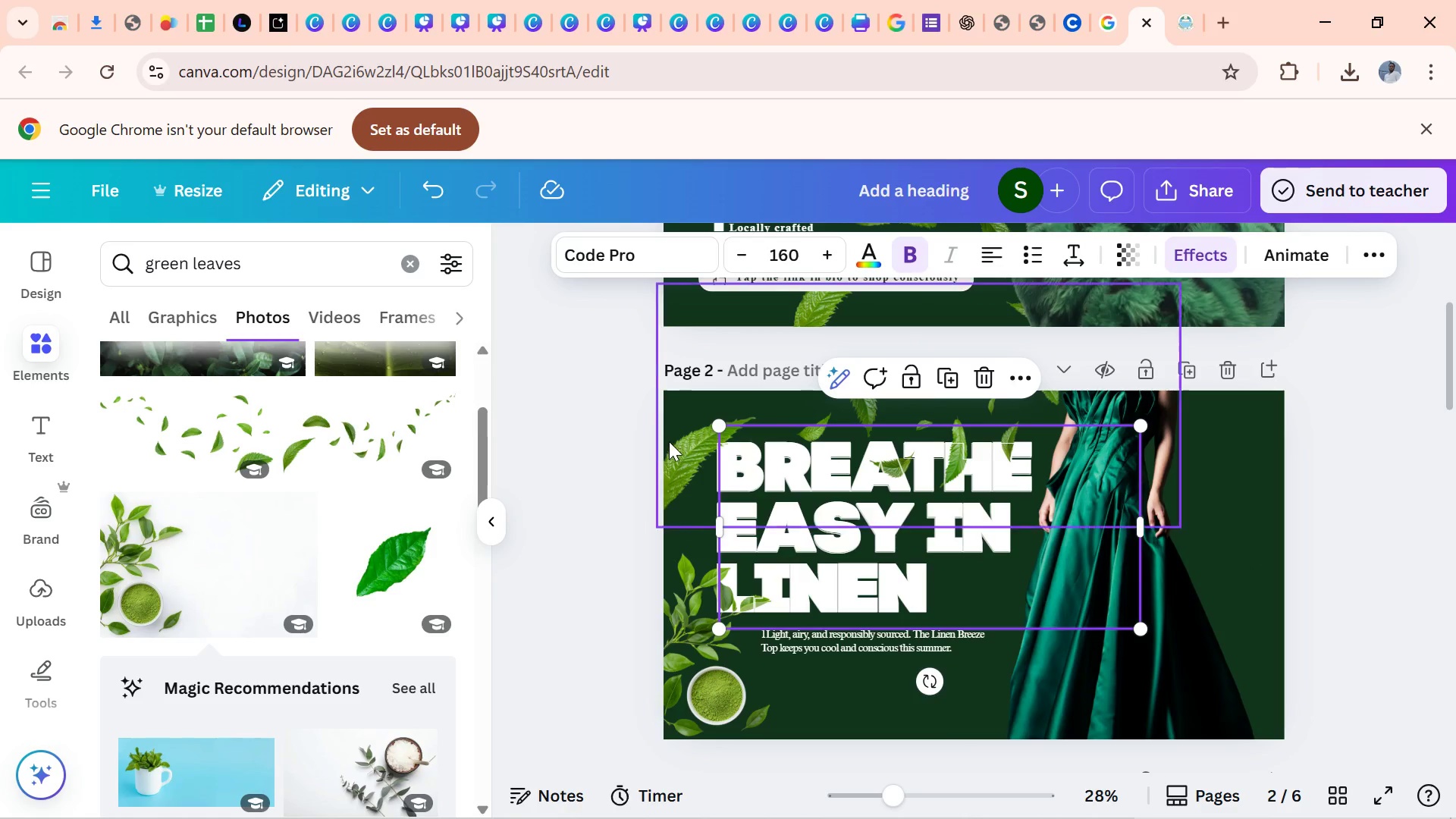 
left_click([667, 438])
 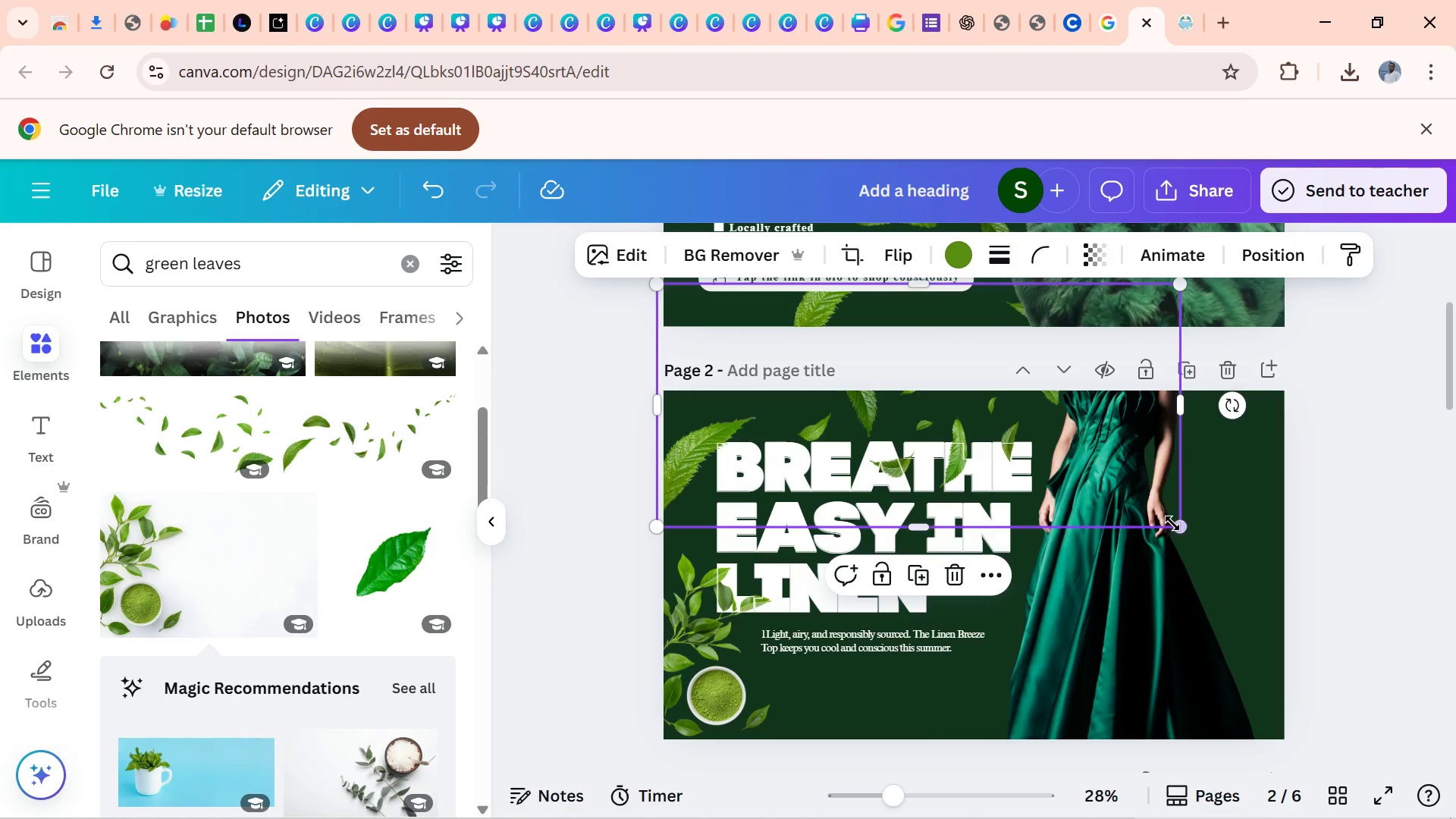 
left_click_drag(start_coordinate=[1172, 523], to_coordinate=[1254, 653])
 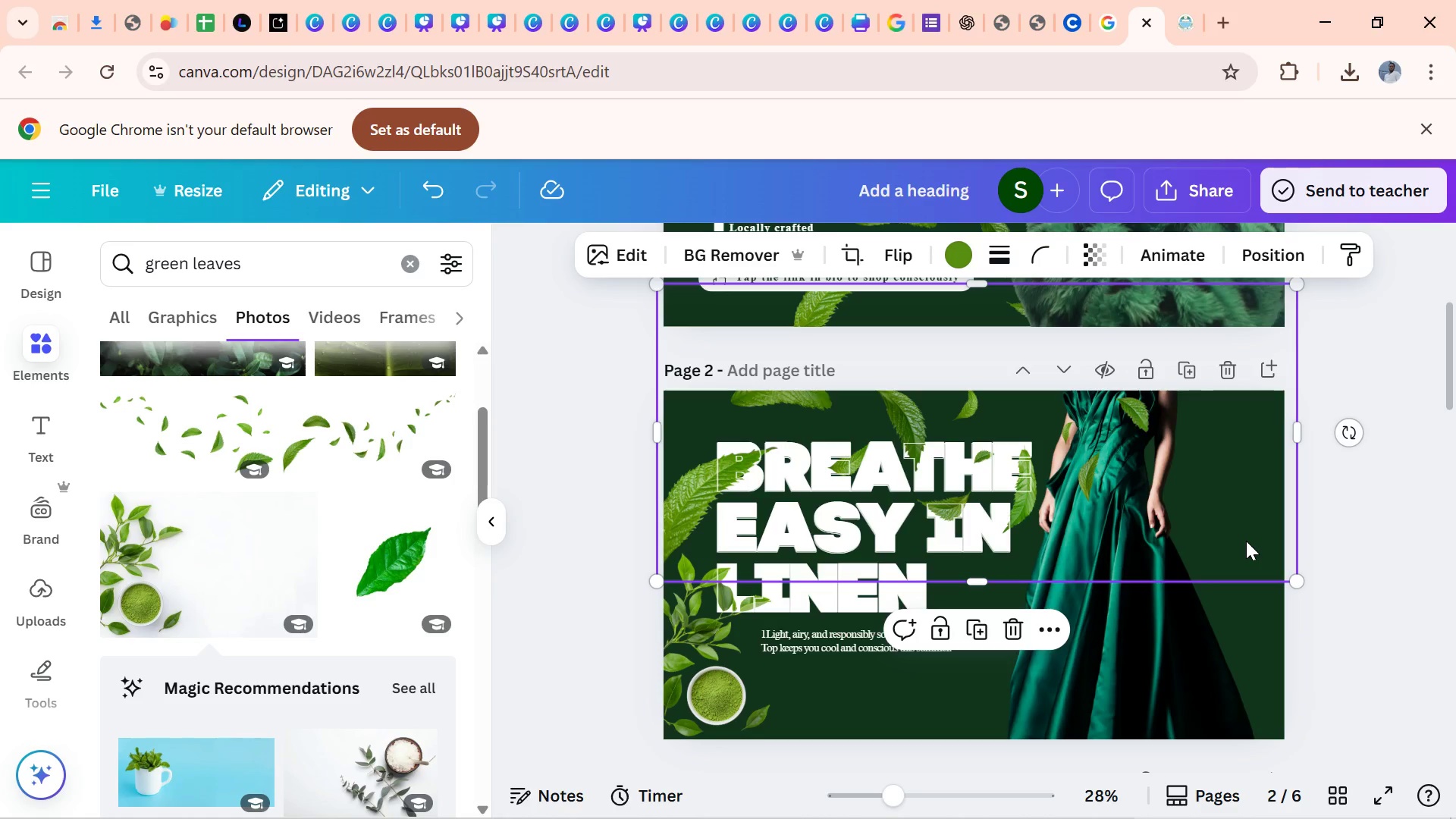 
left_click_drag(start_coordinate=[1246, 541], to_coordinate=[1233, 509])
 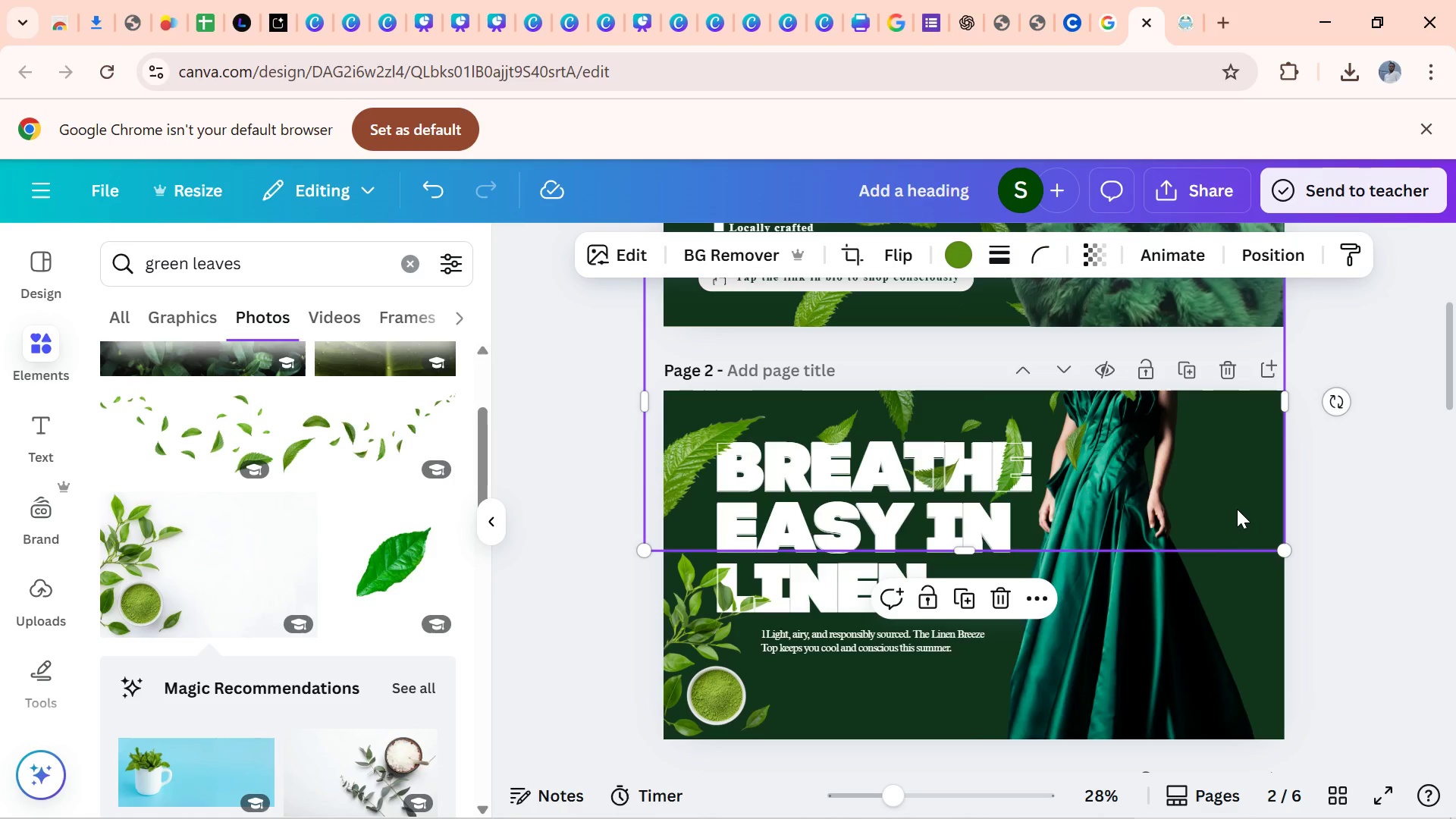 
double_click([1237, 509])
 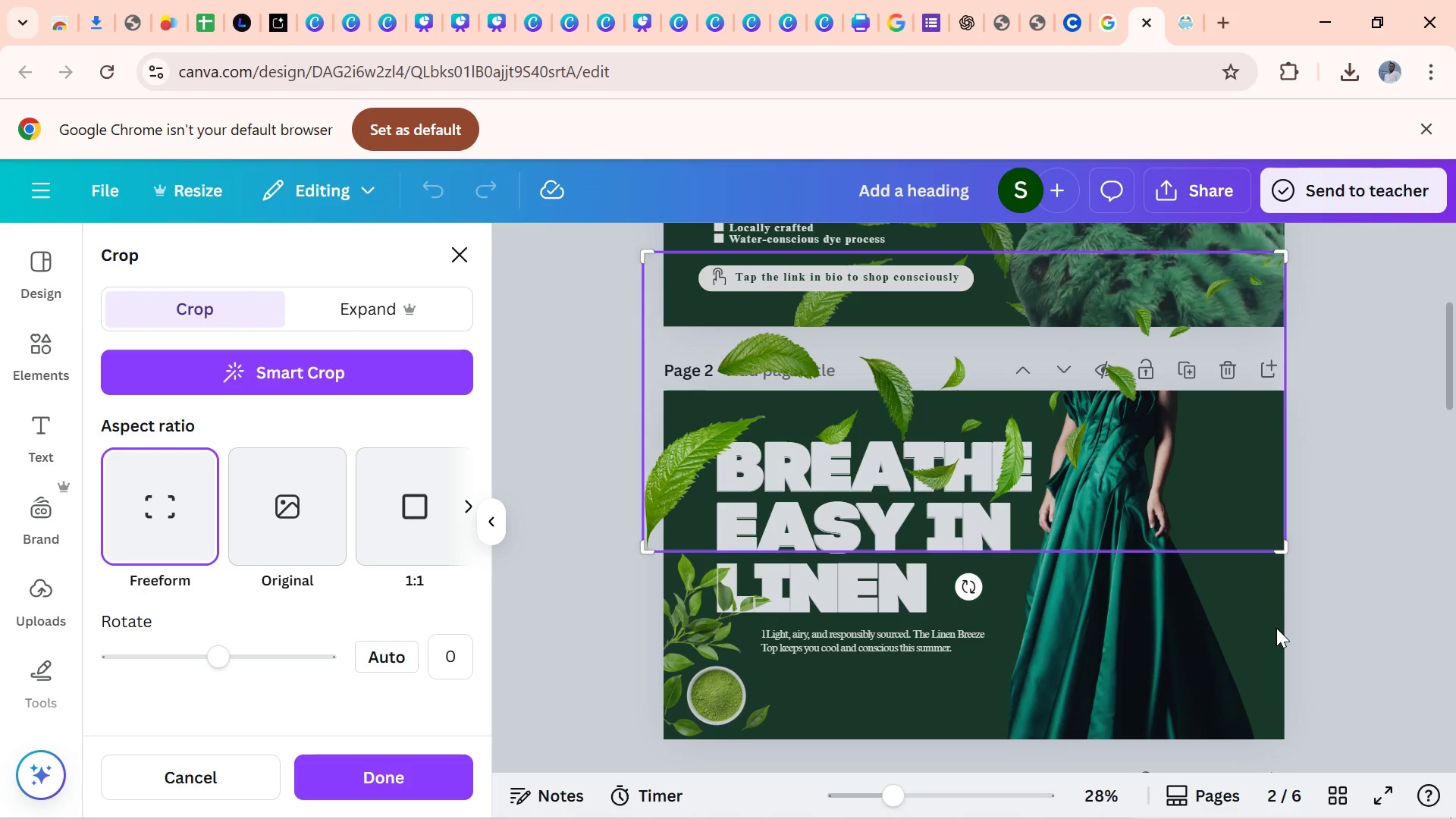 
left_click([1276, 628])
 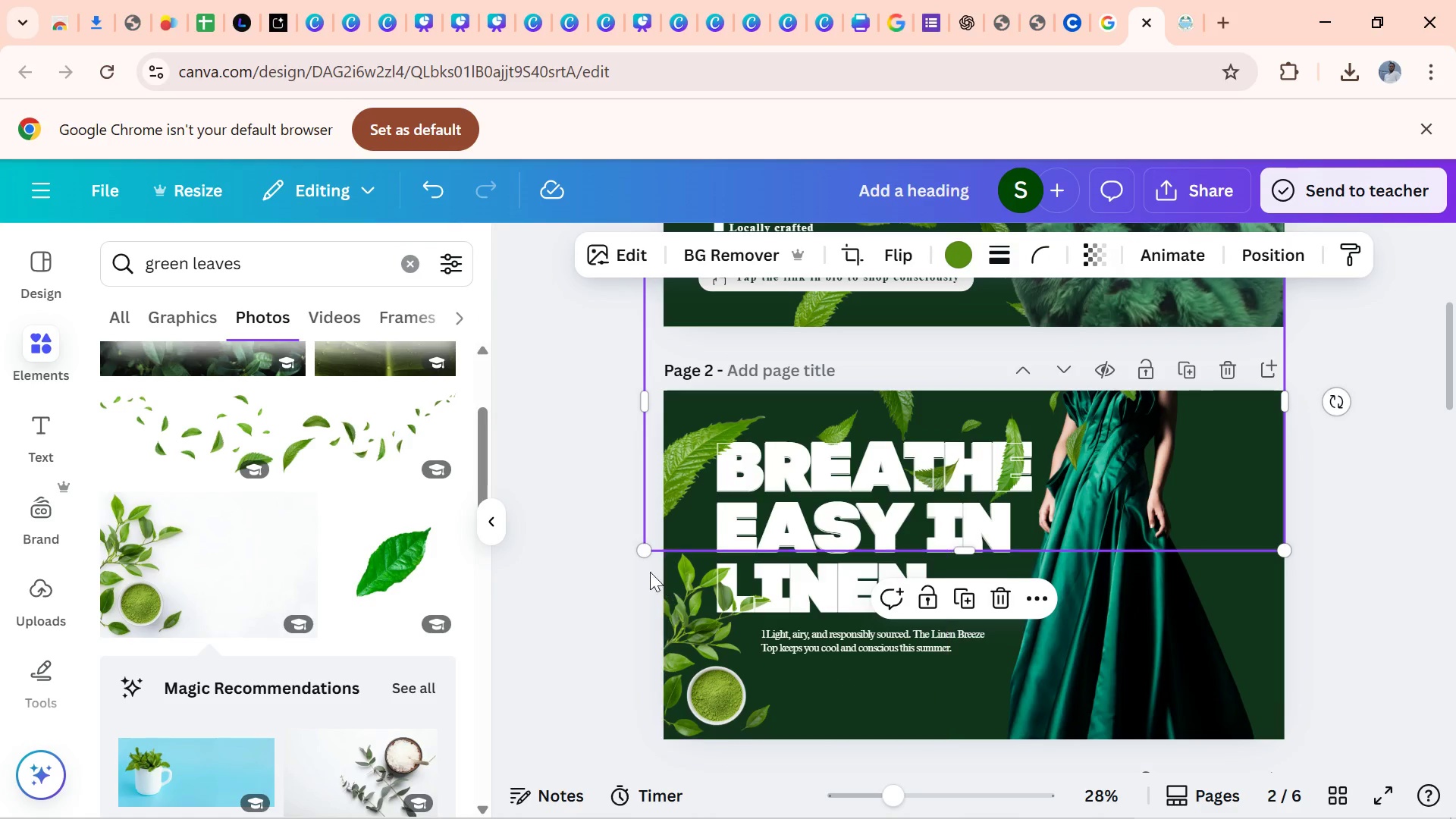 
left_click_drag(start_coordinate=[643, 554], to_coordinate=[735, 521])
 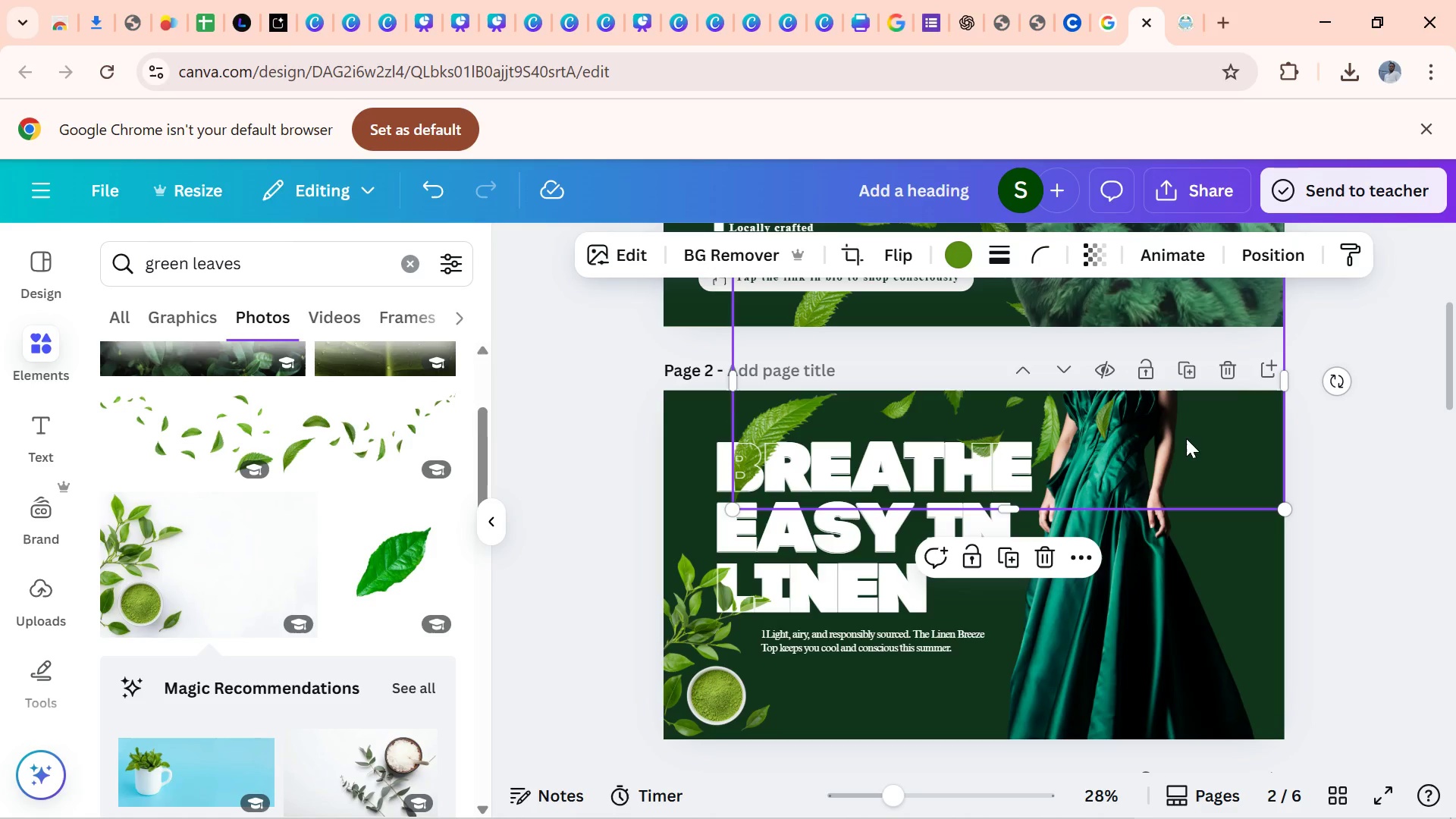 
left_click_drag(start_coordinate=[1199, 441], to_coordinate=[1134, 469])
 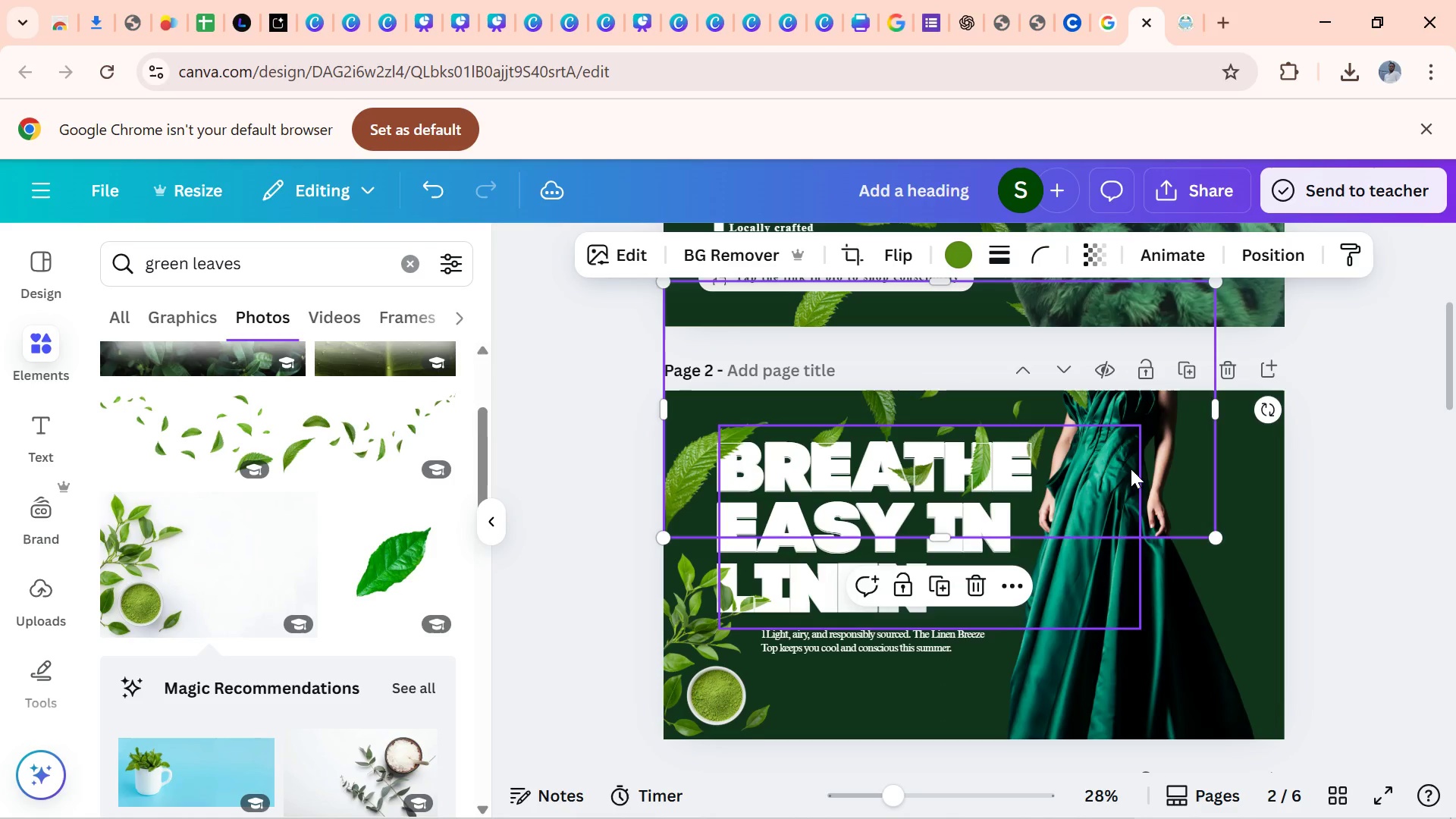 
left_click_drag(start_coordinate=[1132, 469], to_coordinate=[1124, 466])
 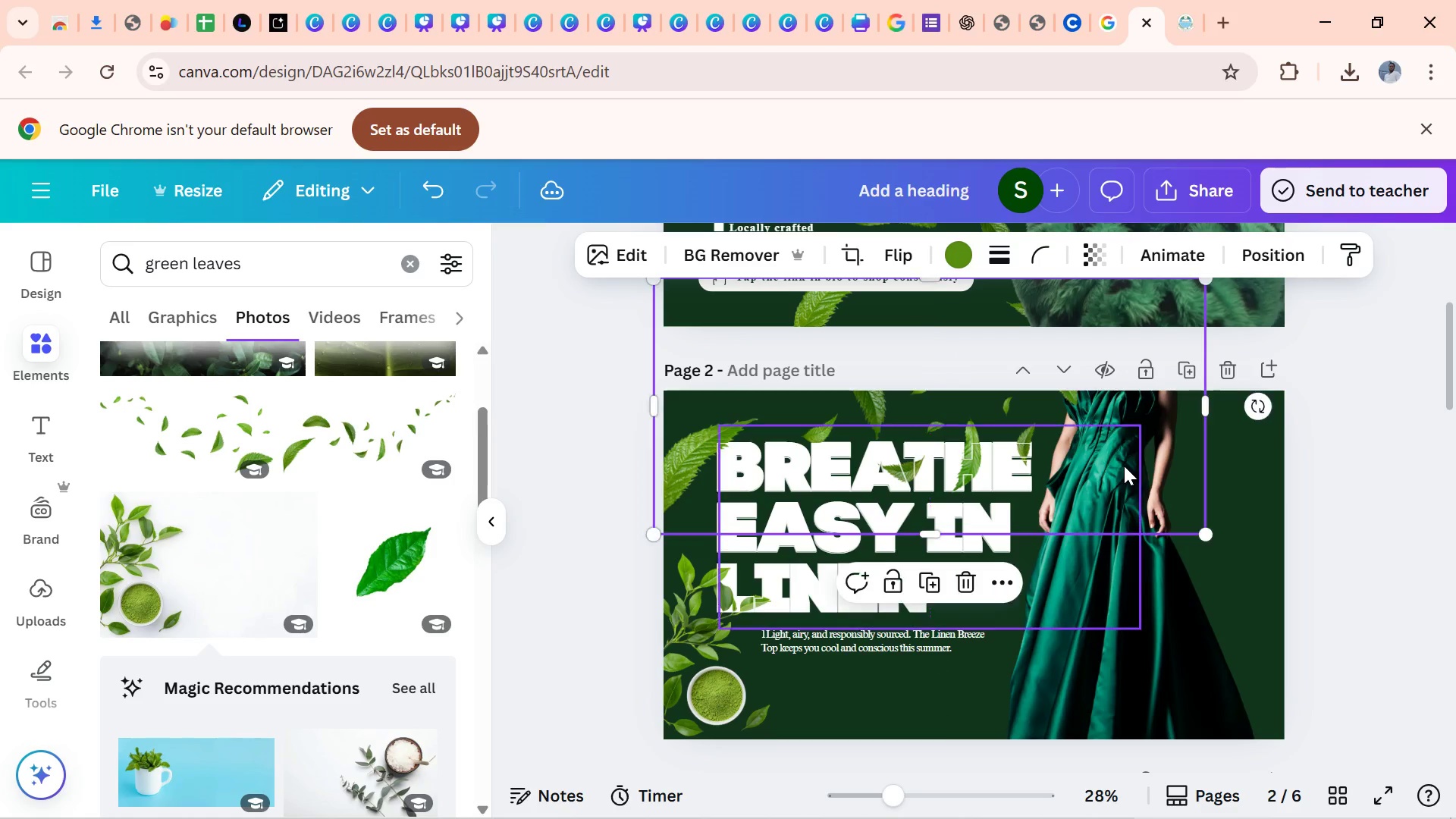 
left_click_drag(start_coordinate=[1124, 466], to_coordinate=[1131, 463])
 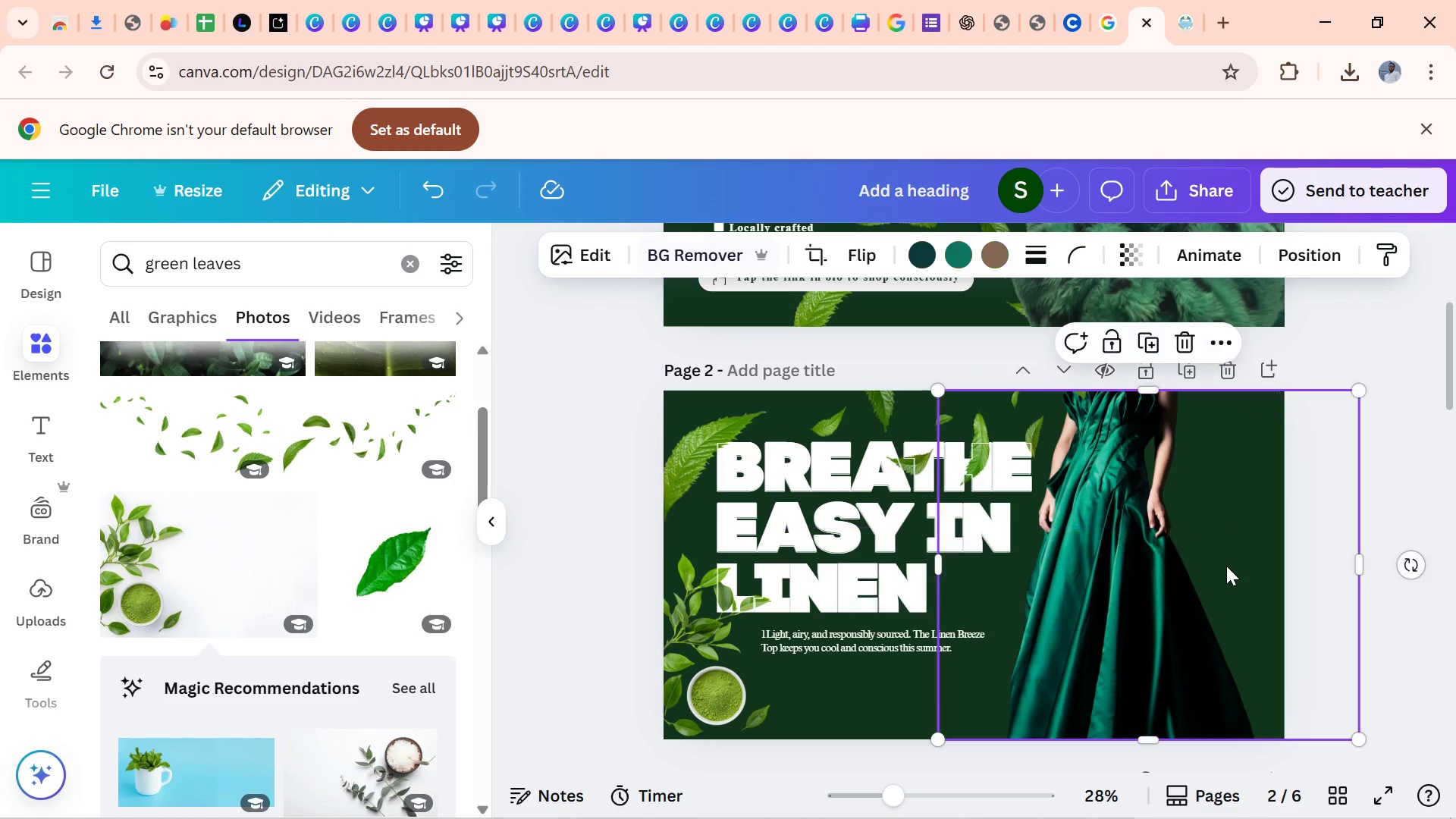 
left_click([1226, 566])
 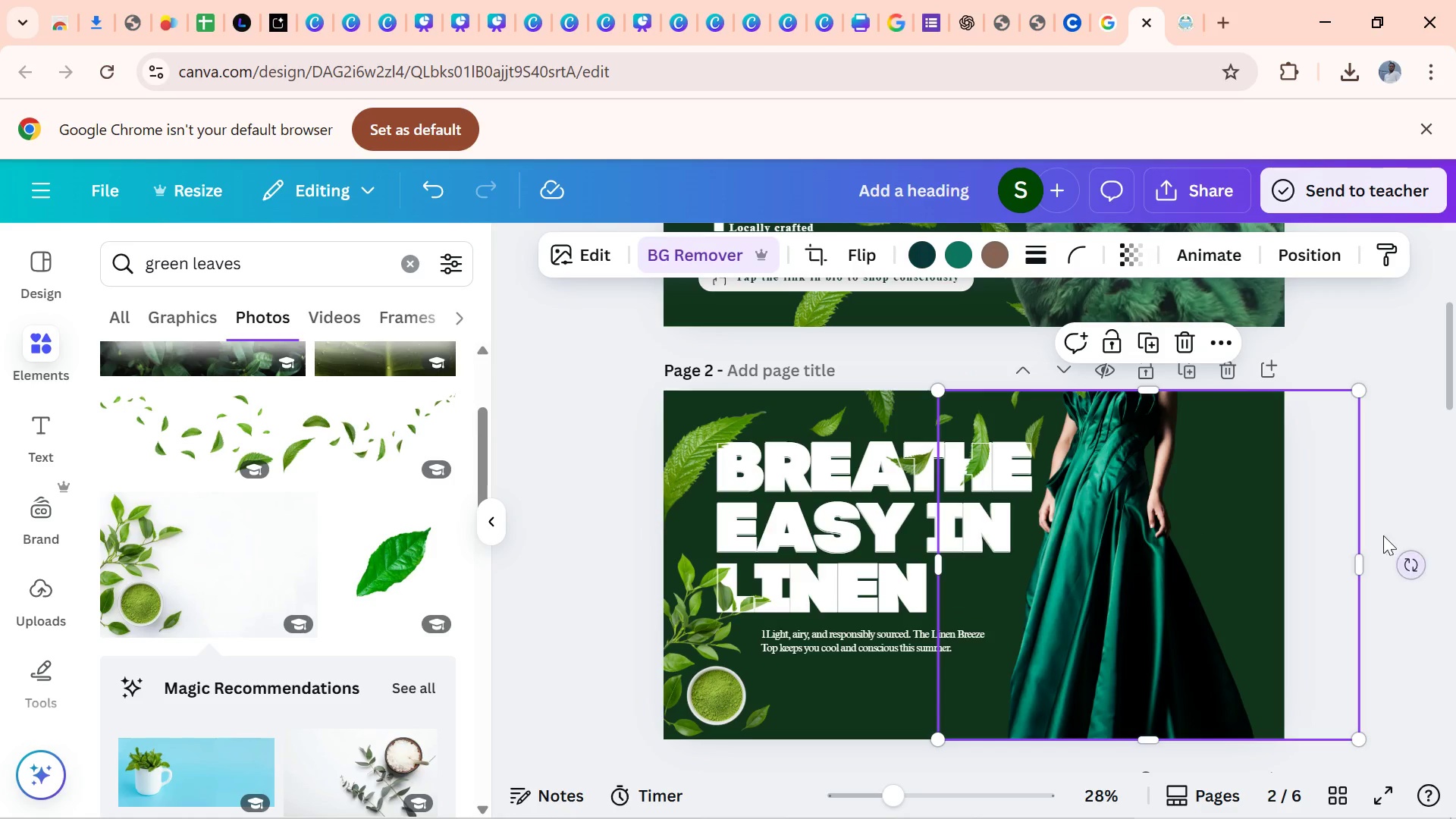 
left_click([1385, 458])
 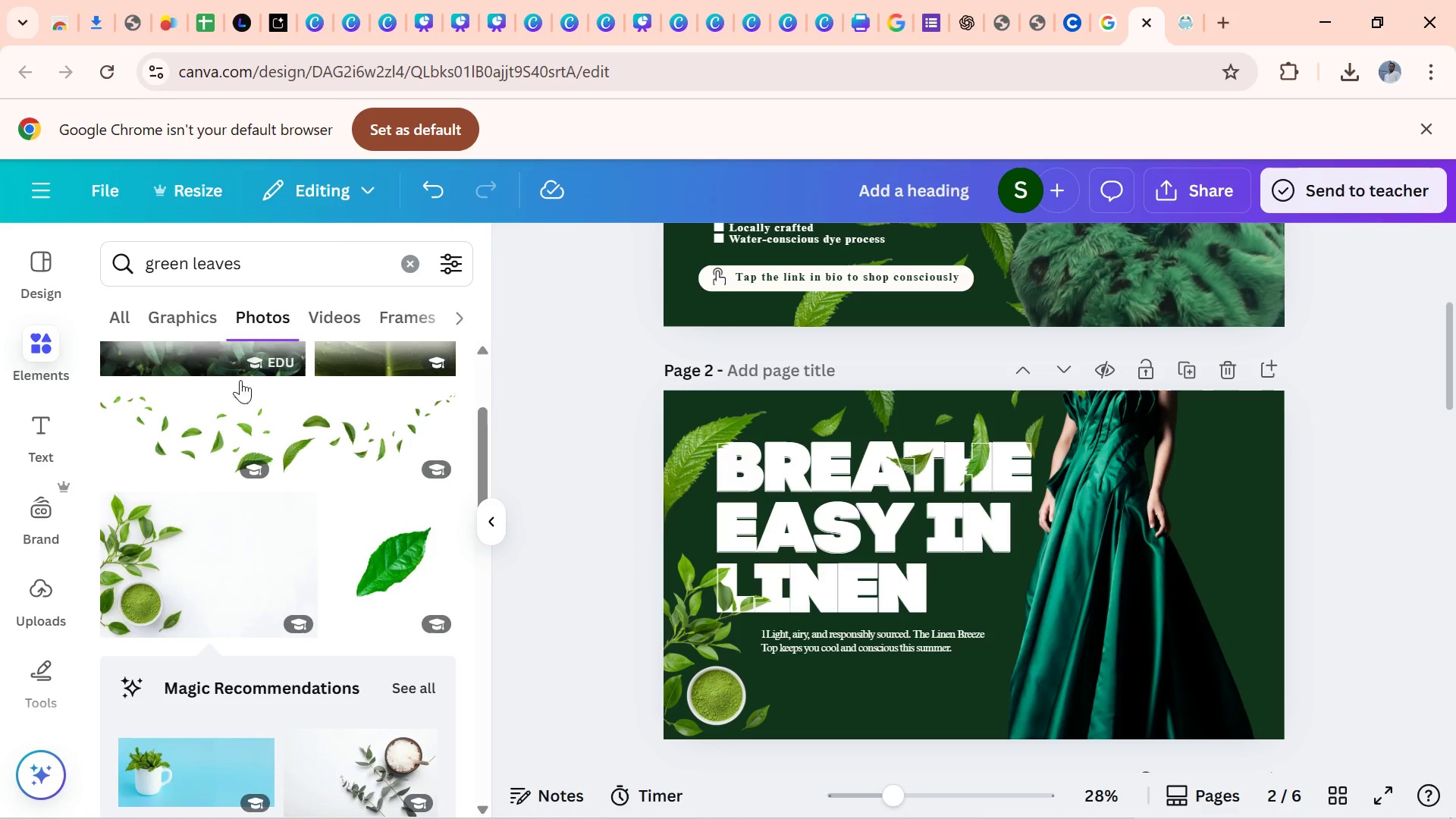 
wait(5.59)
 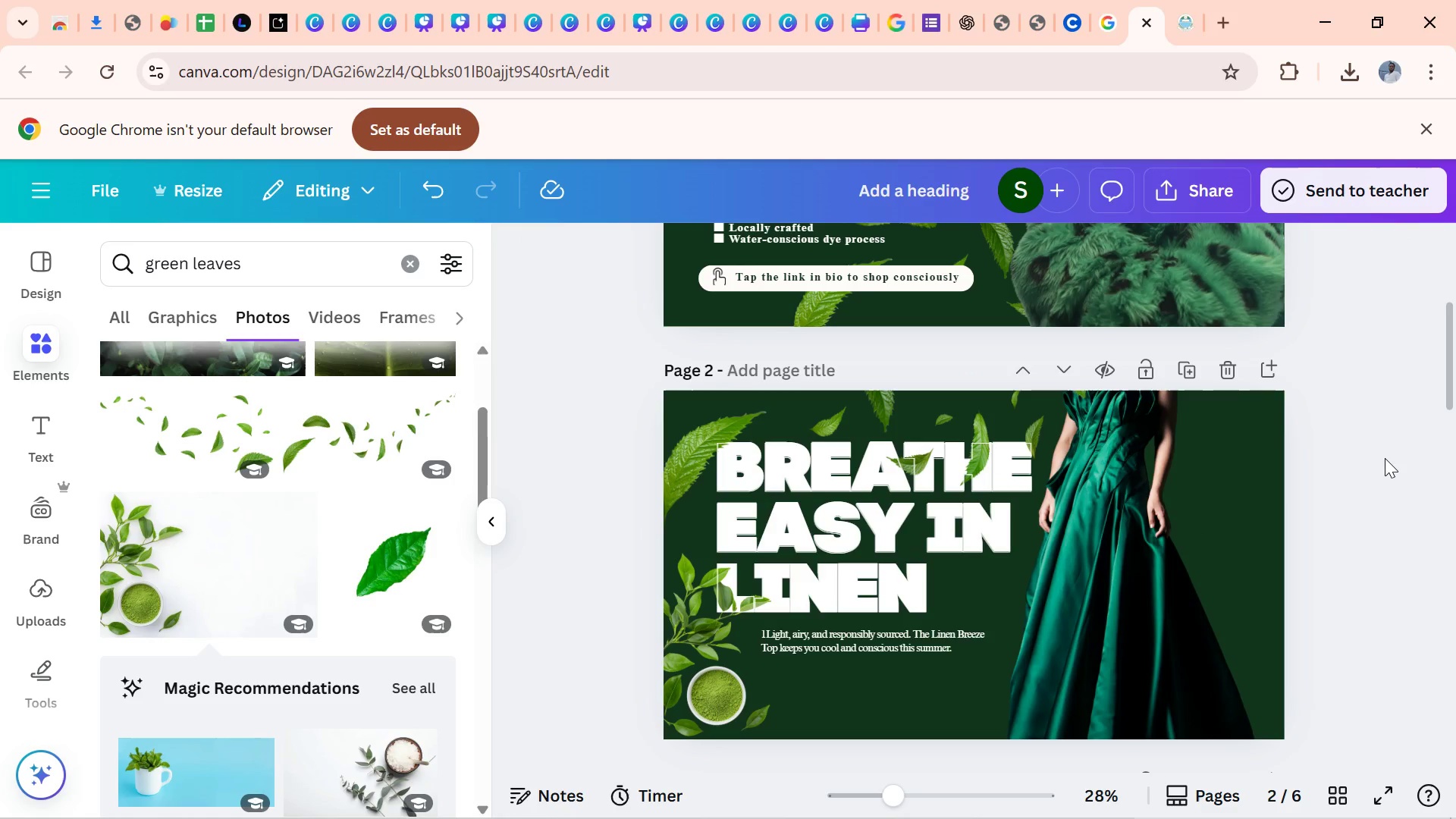 
left_click([715, 435])
 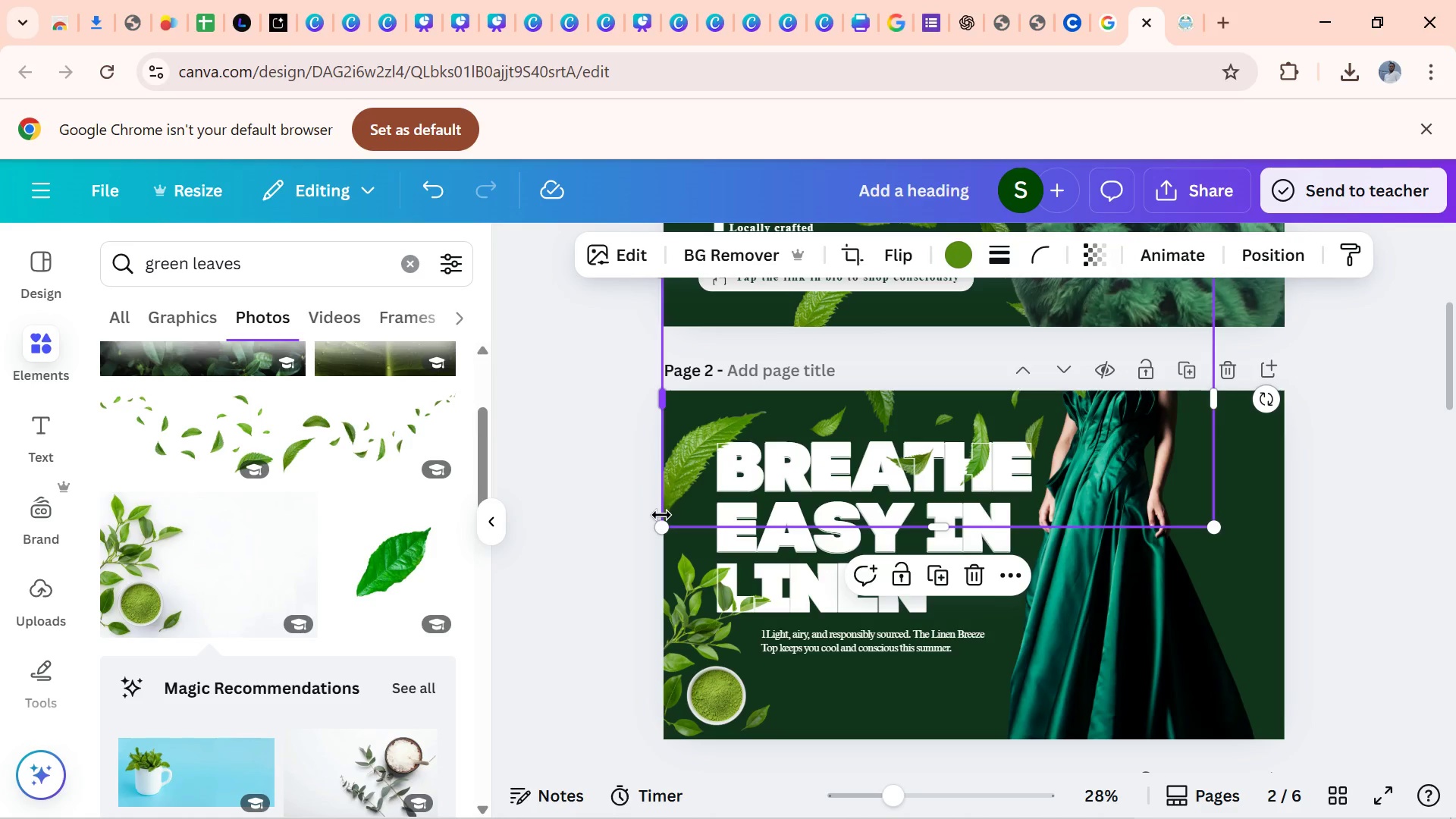 
left_click_drag(start_coordinate=[670, 526], to_coordinate=[758, 428])
 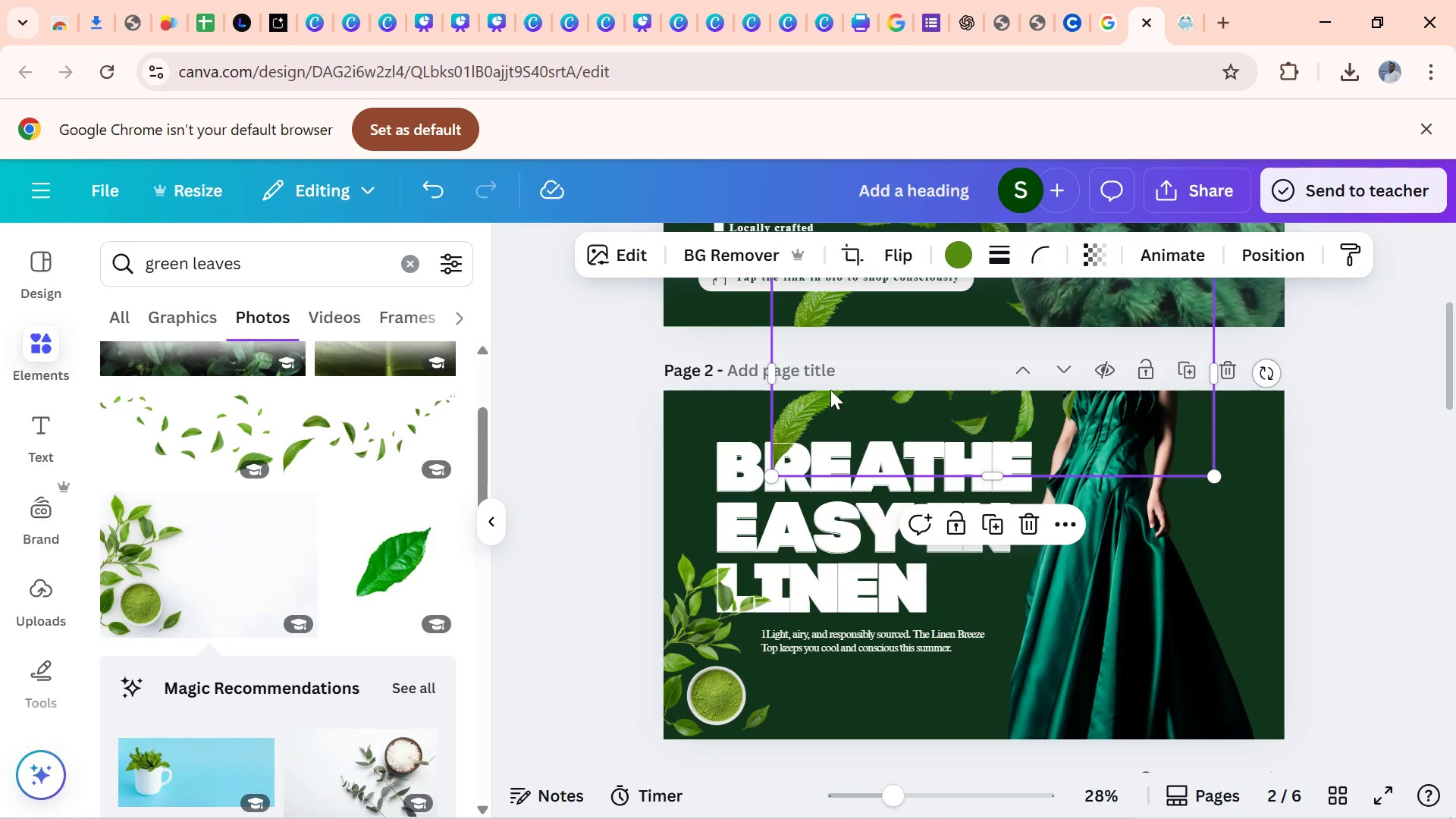 
left_click_drag(start_coordinate=[830, 390], to_coordinate=[729, 446])
 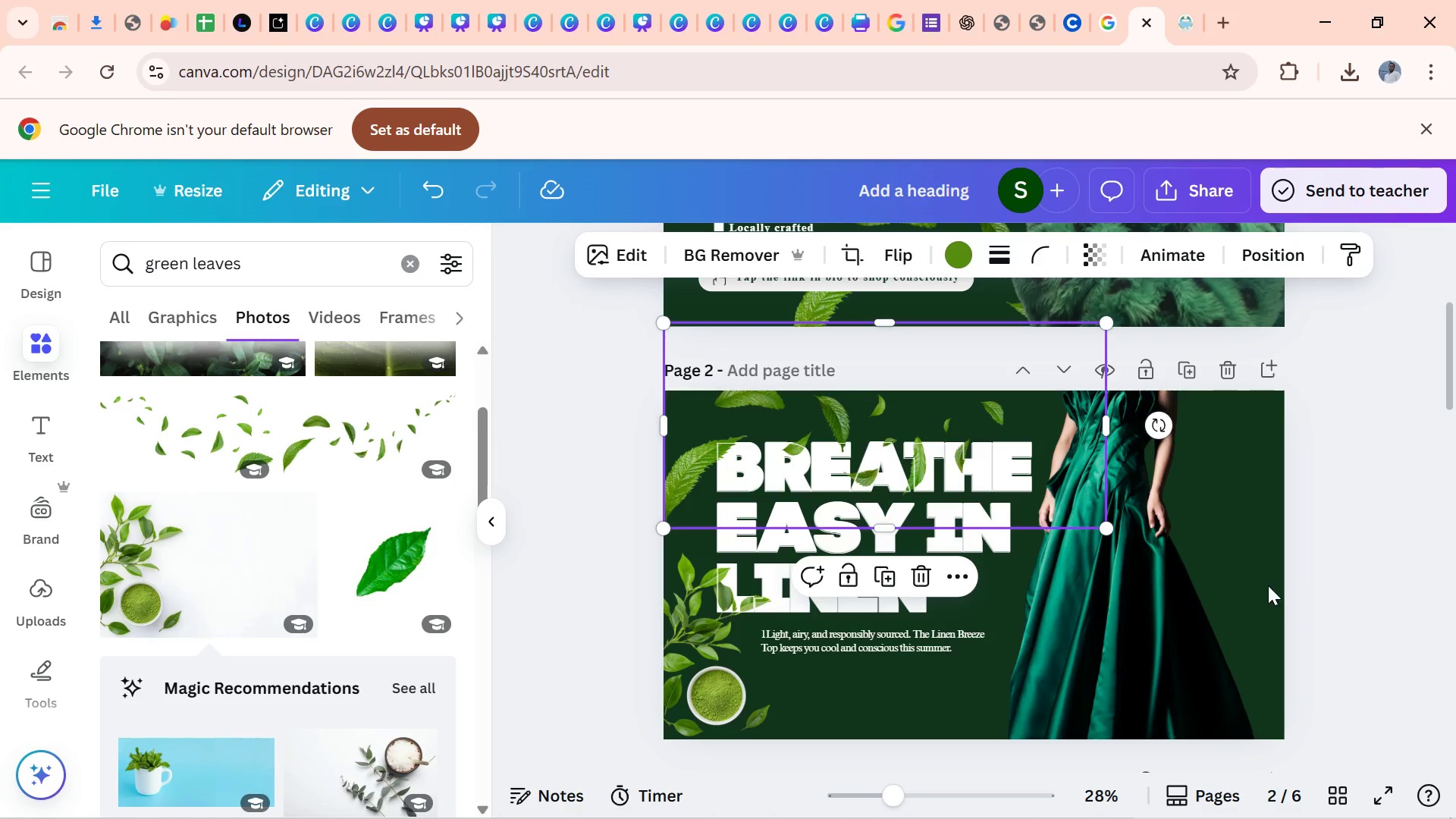 
left_click([1265, 585])
 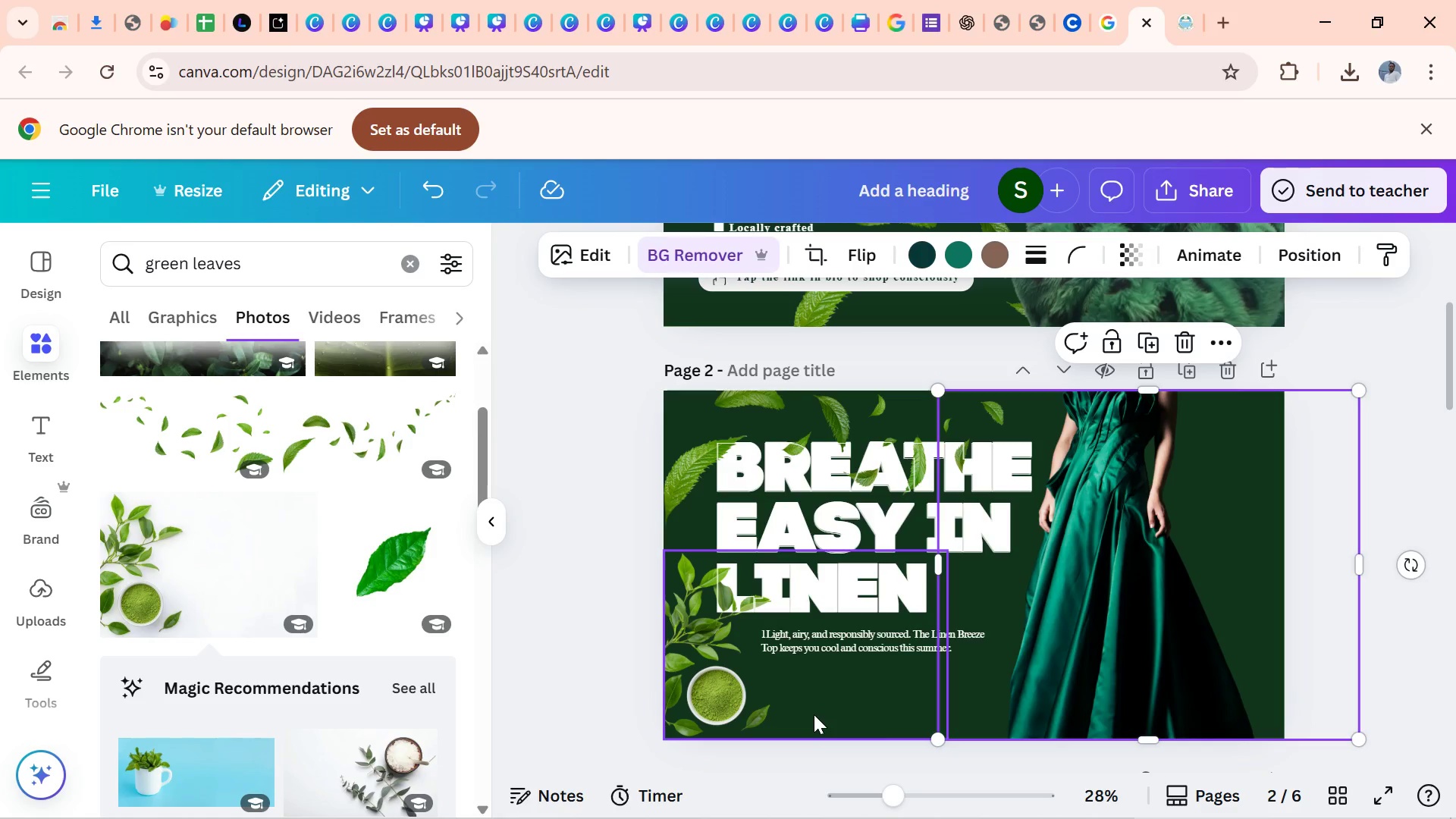 
left_click([814, 714])
 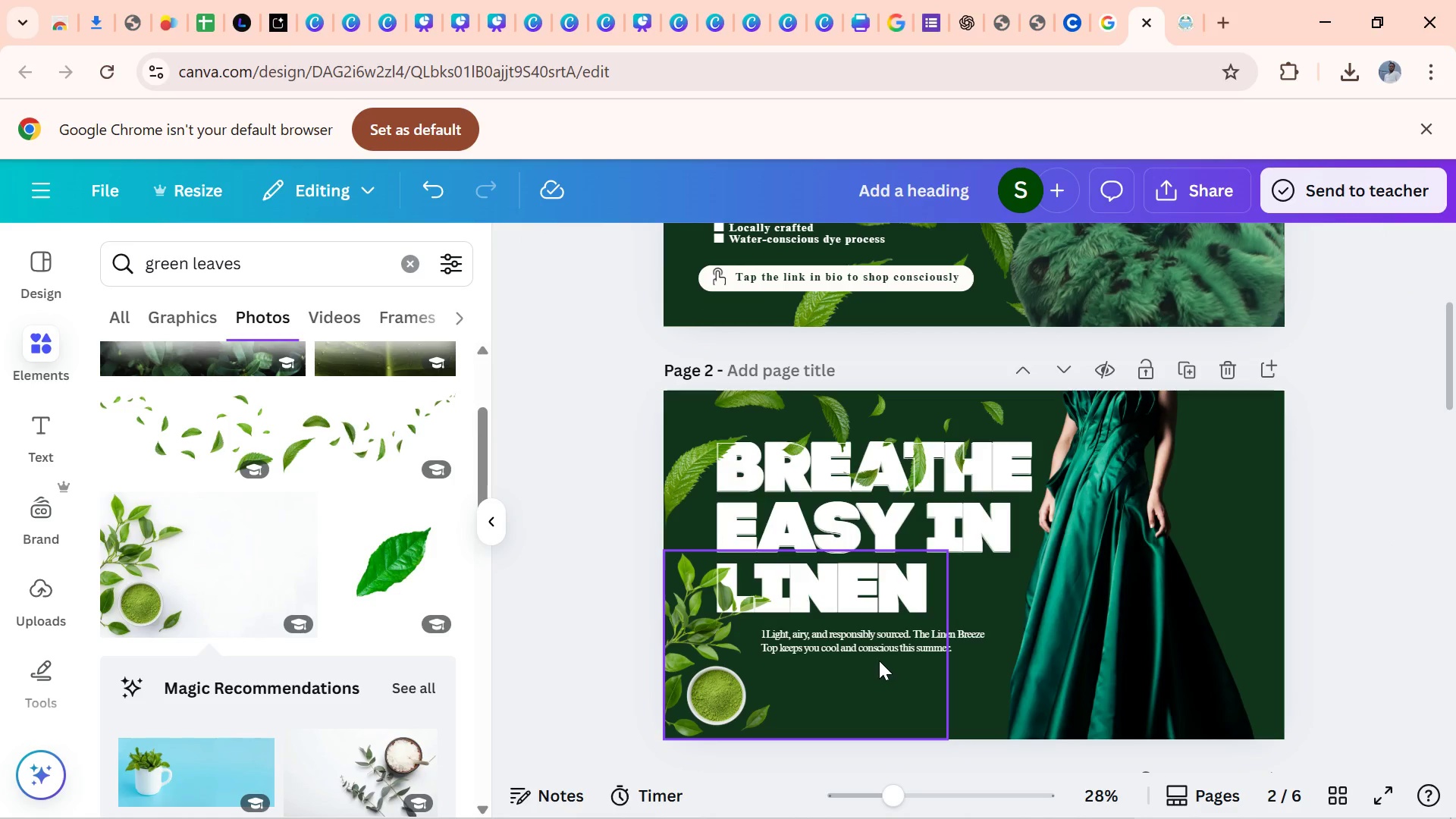 
wait(7.17)
 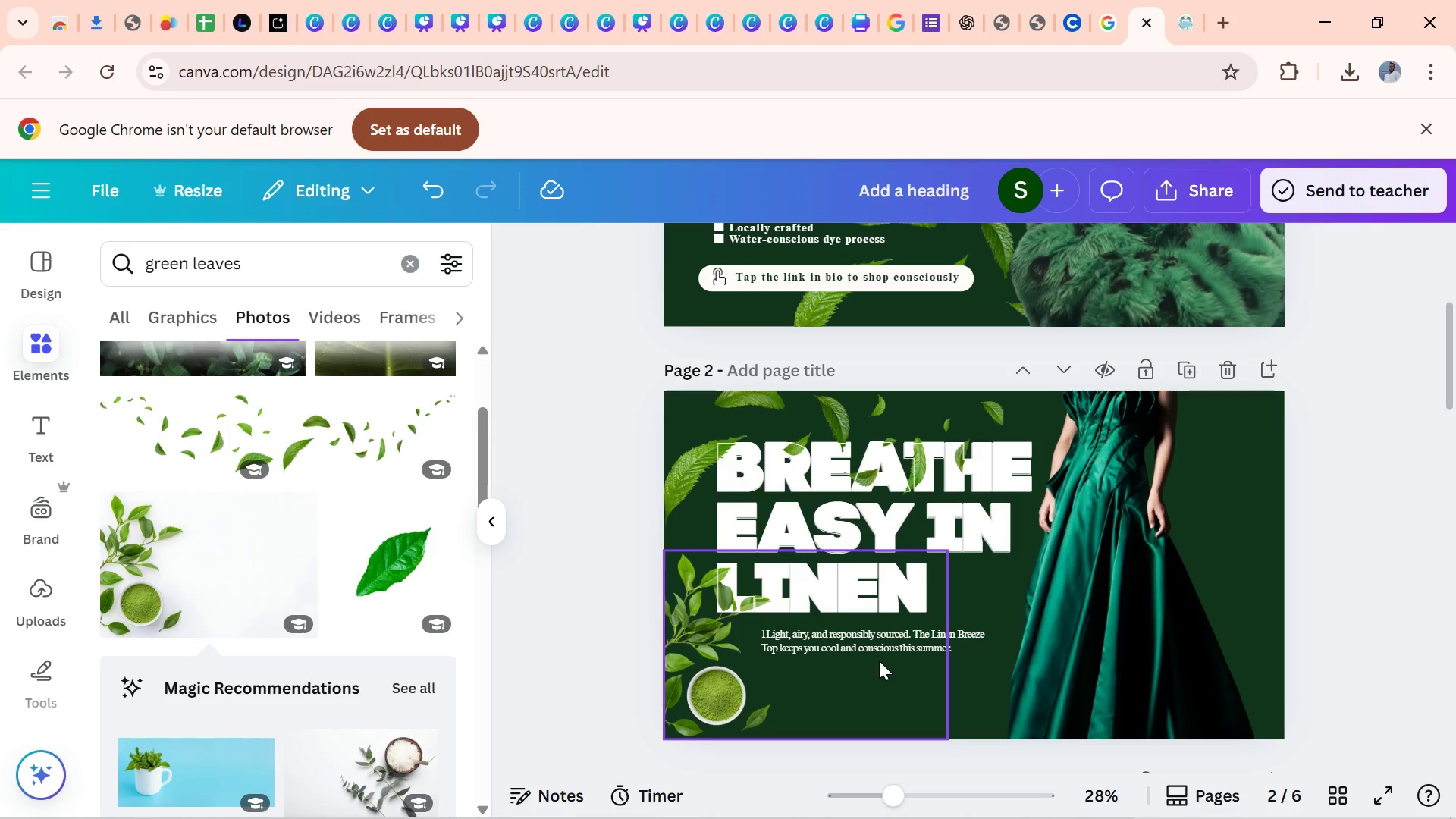 
left_click([697, 424])
 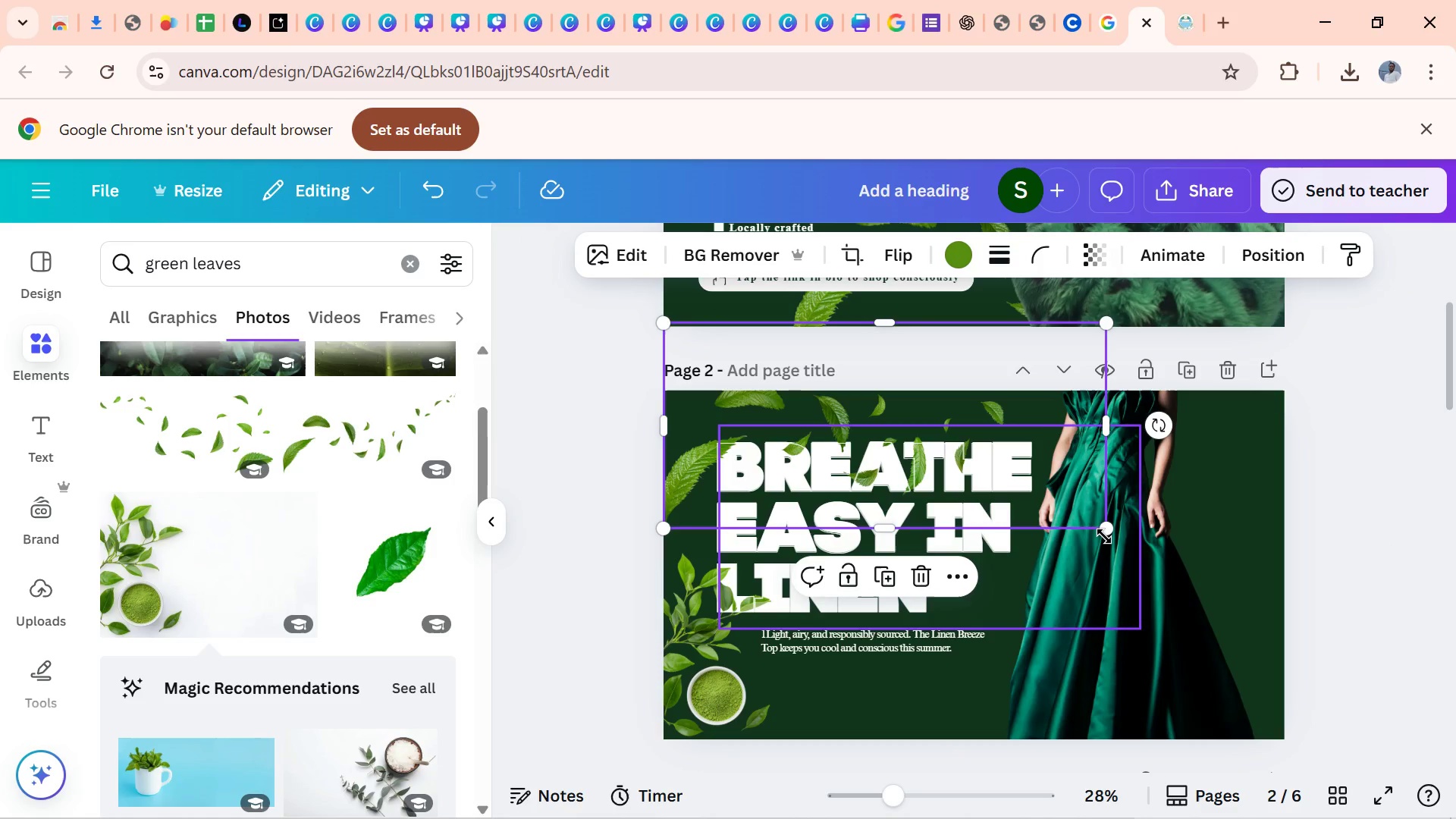 
left_click_drag(start_coordinate=[1103, 520], to_coordinate=[1041, 518])
 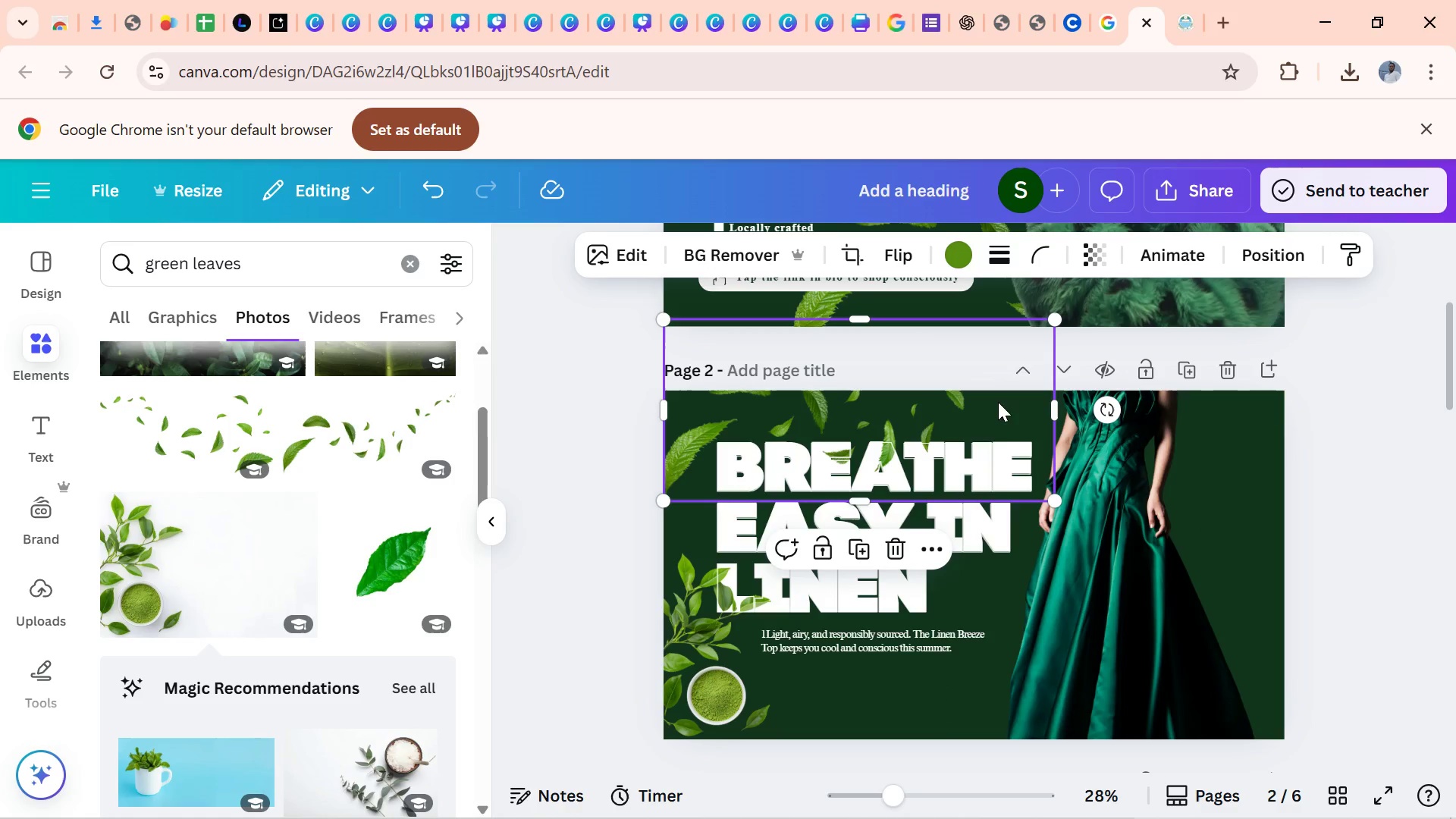 
wait(7.36)
 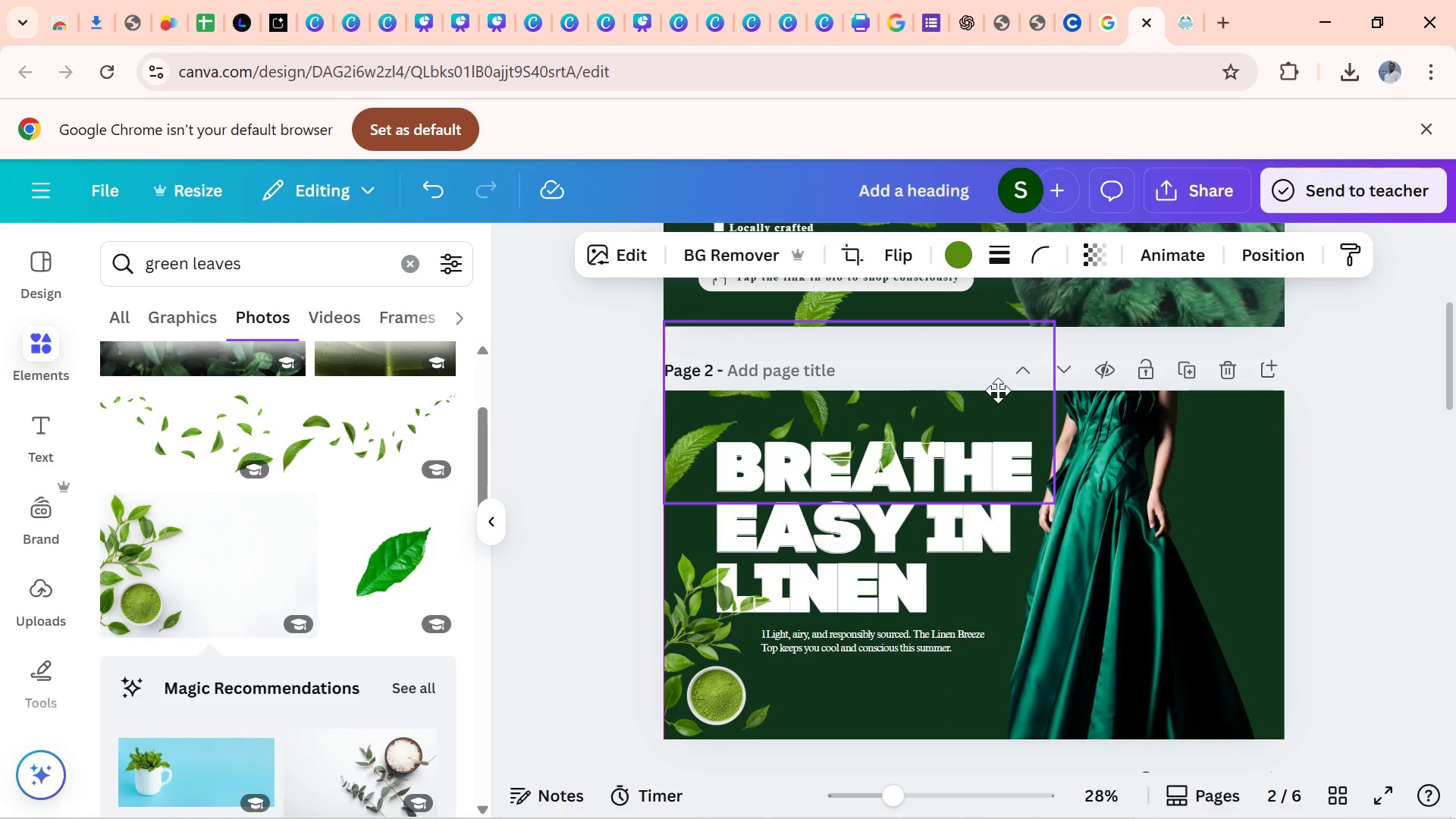 
left_click_drag(start_coordinate=[1108, 405], to_coordinate=[1128, 359])
 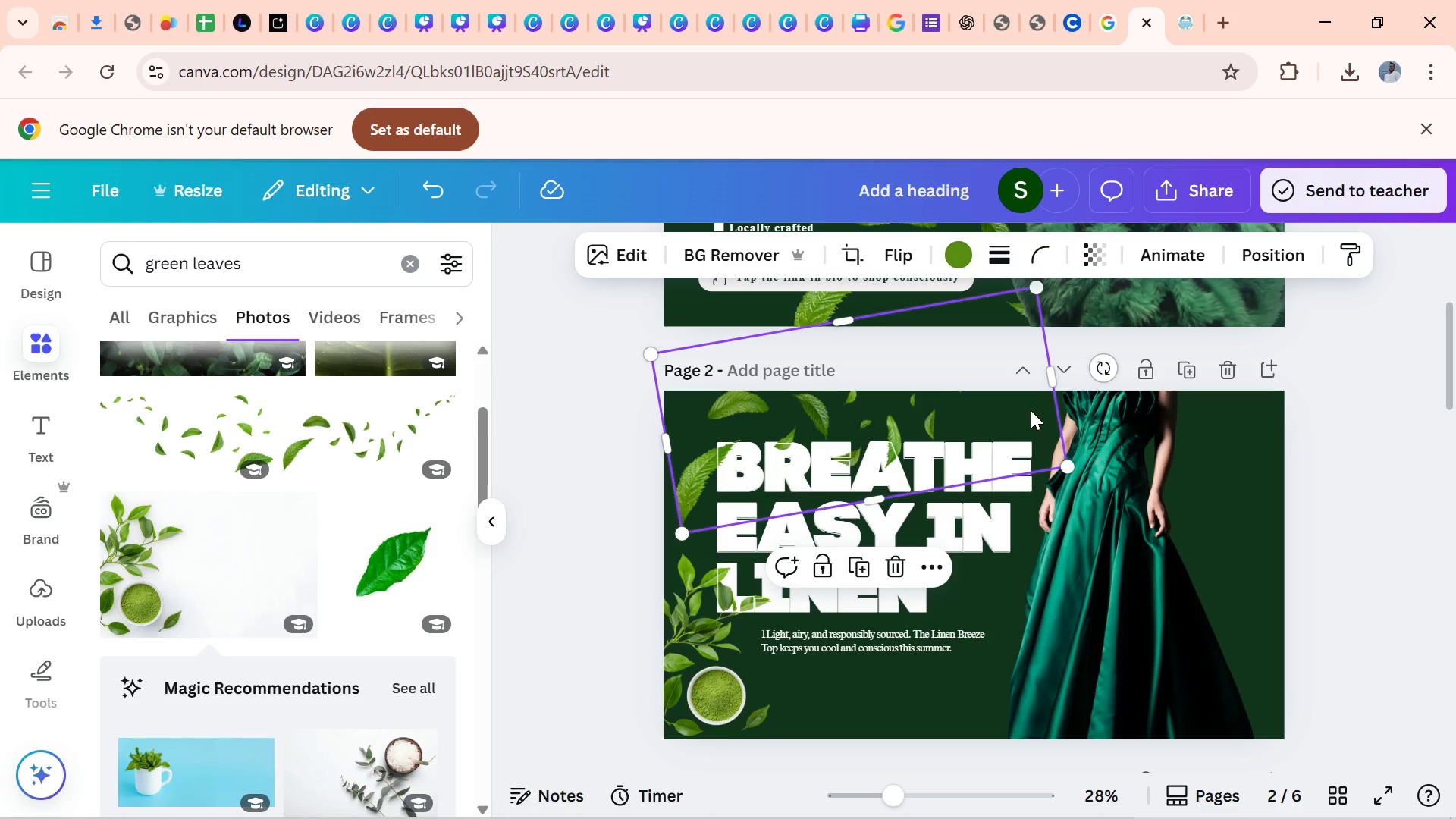 
left_click_drag(start_coordinate=[1032, 398], to_coordinate=[1011, 395])
 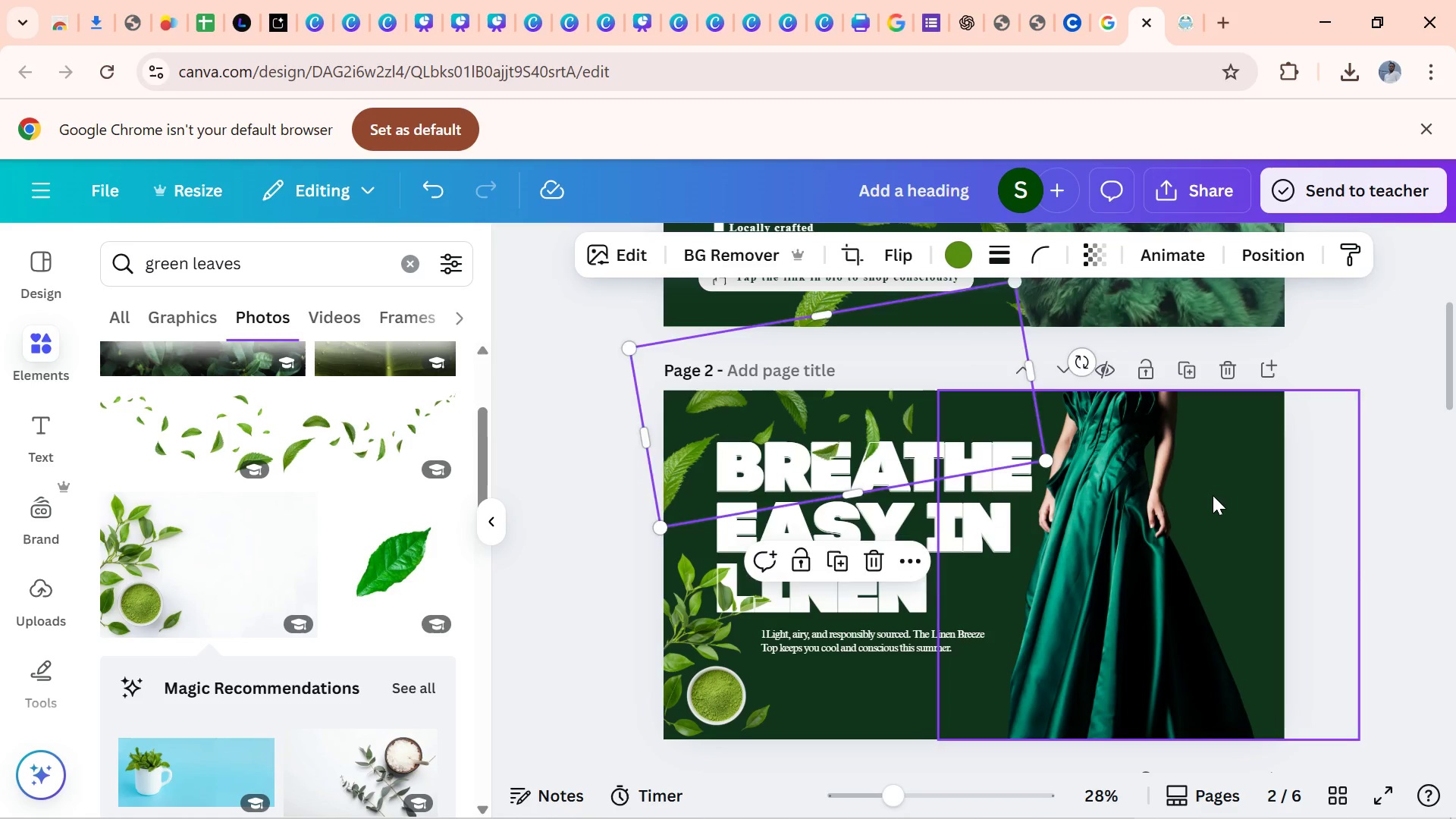 
left_click([1213, 495])
 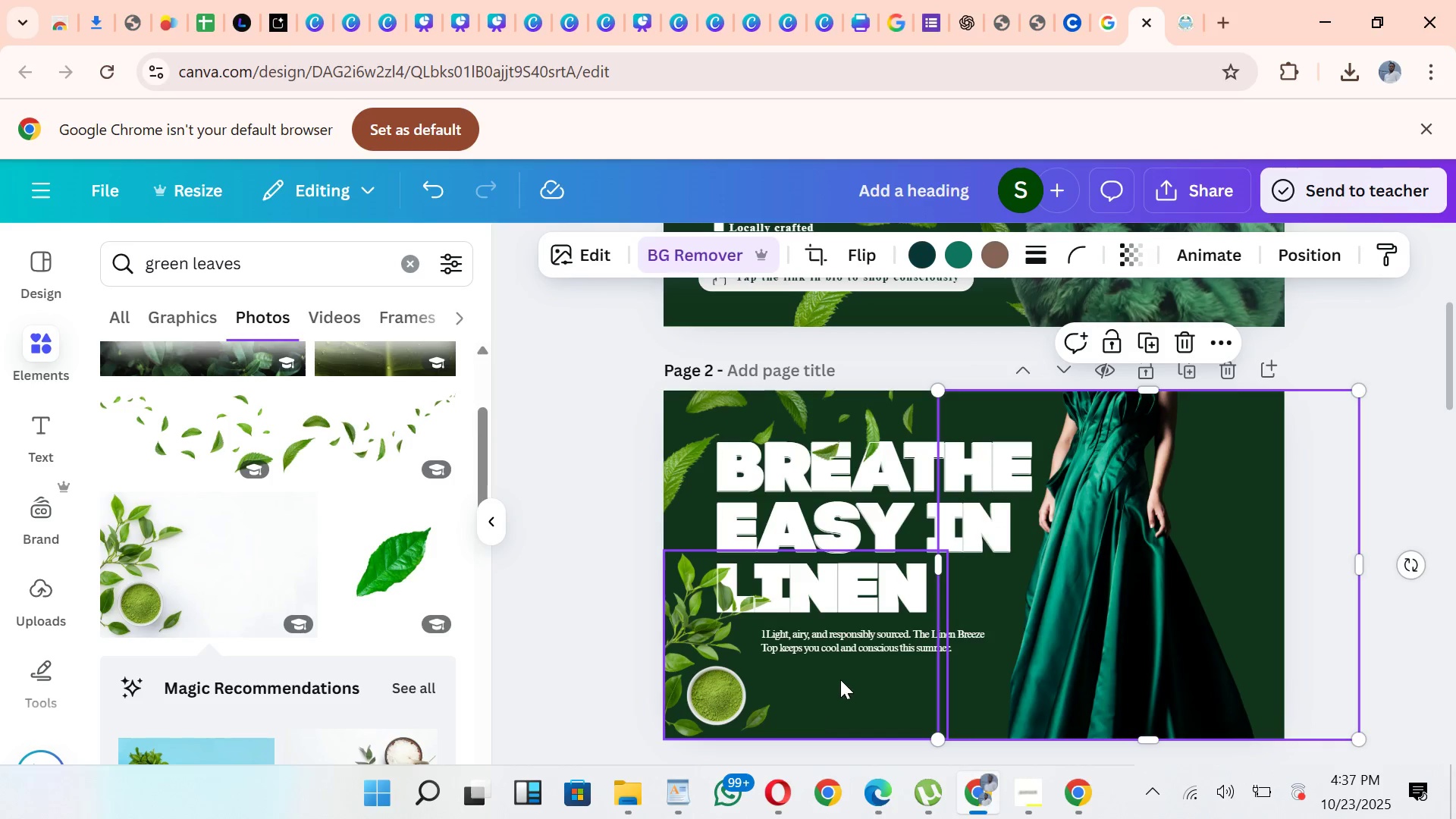 
left_click([840, 679])
 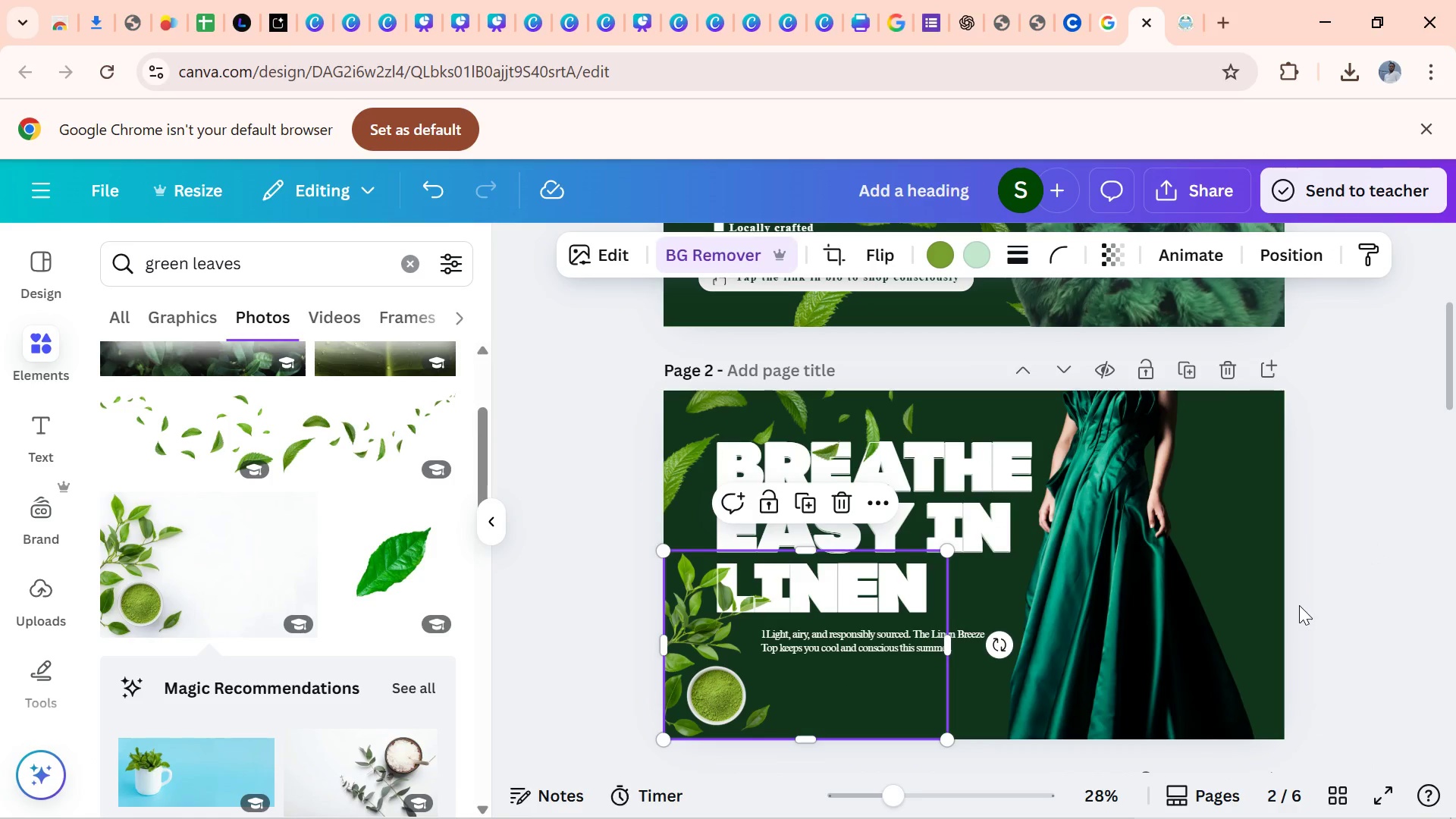 
left_click([1300, 603])
 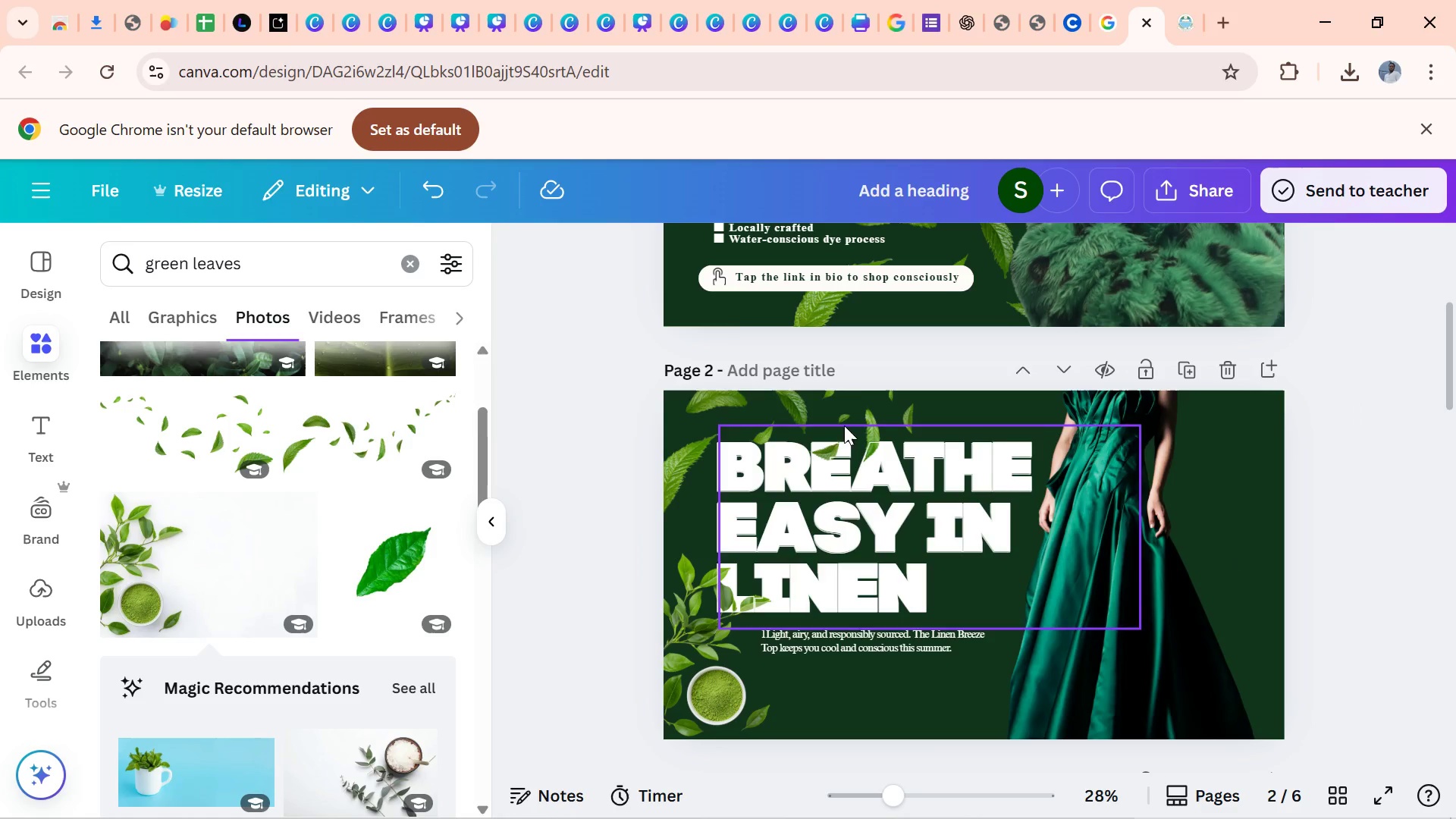 
left_click([850, 405])
 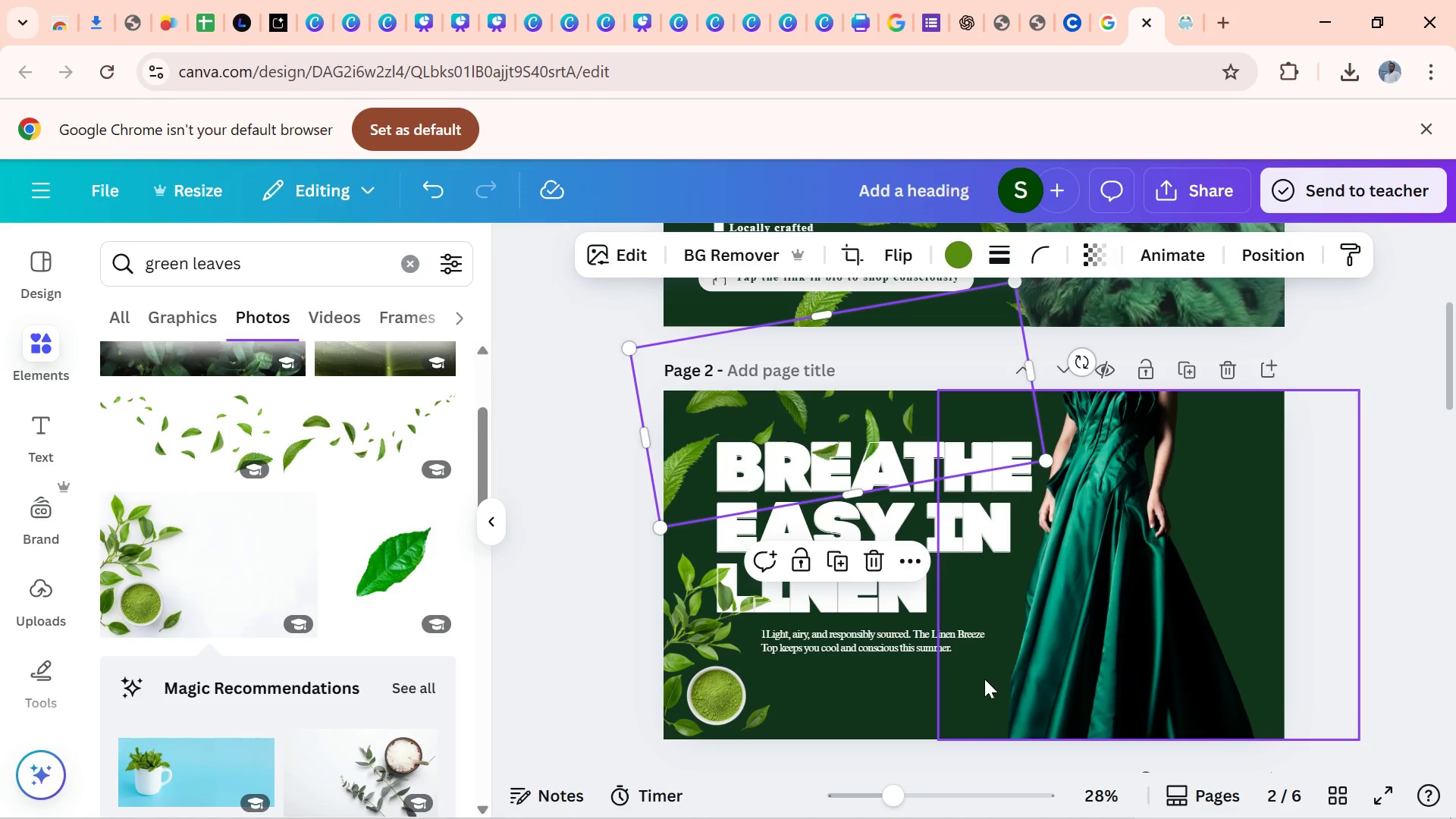 
left_click([930, 681])
 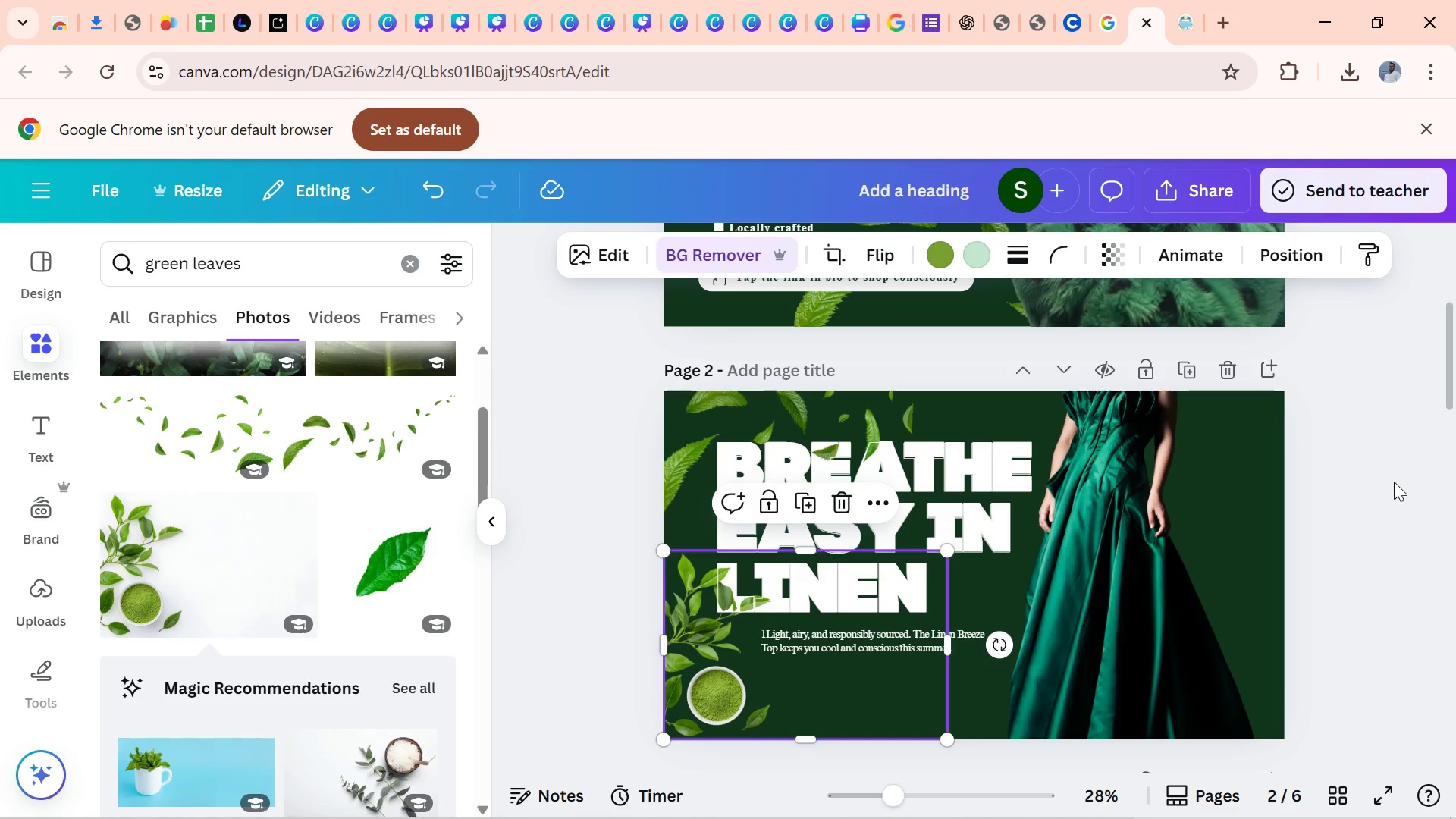 
left_click([1392, 482])
 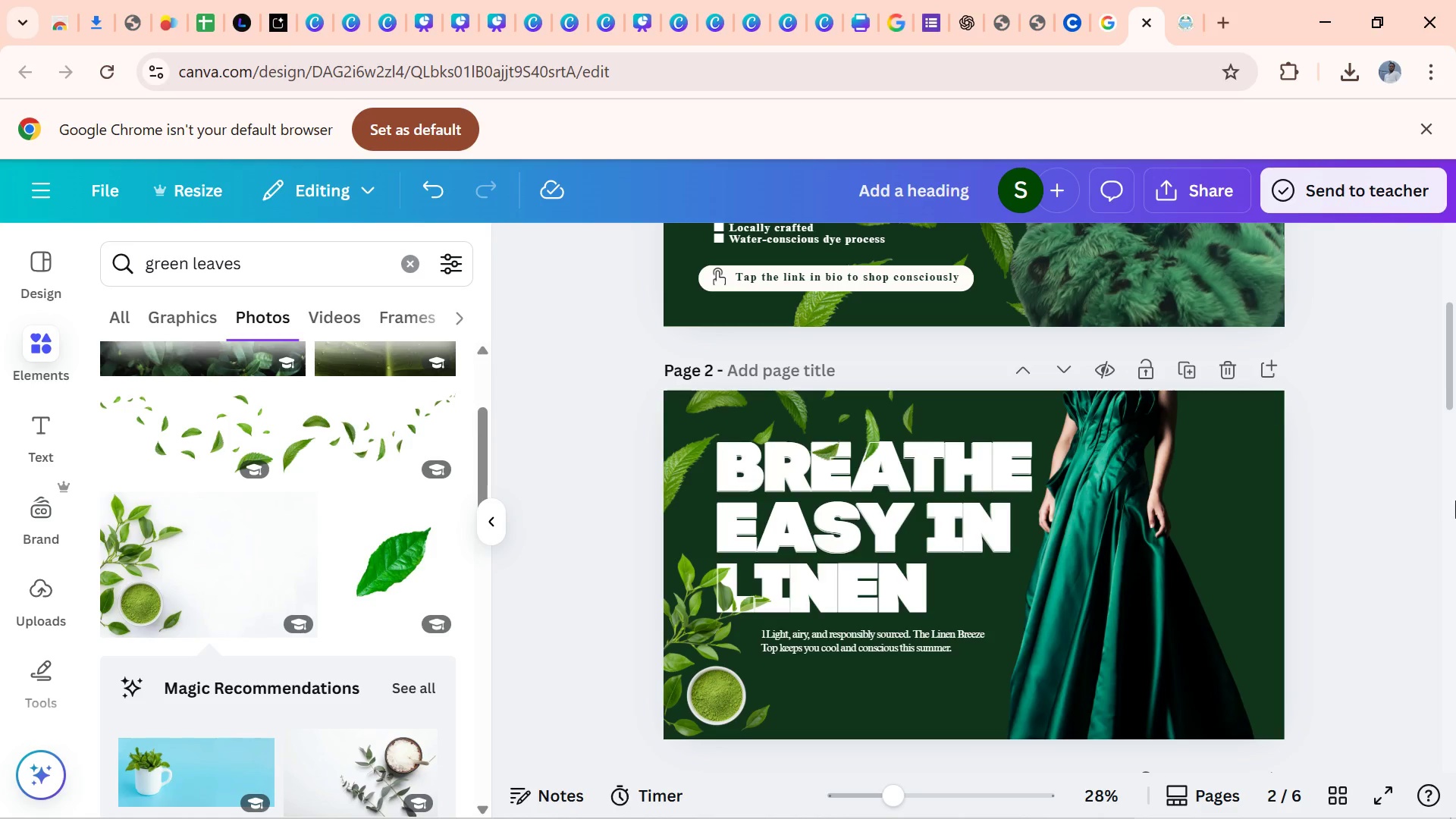 
wait(6.06)
 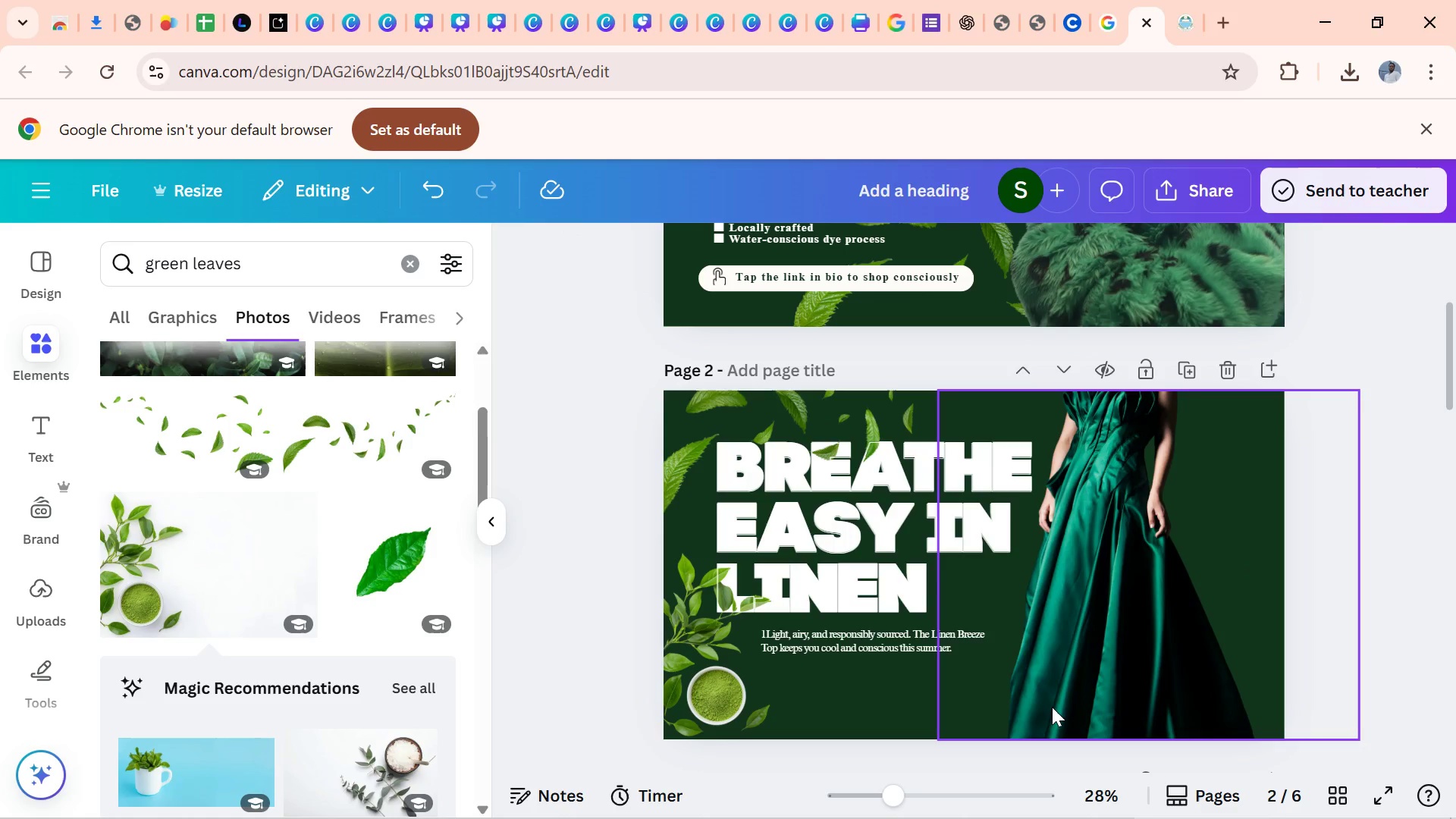 
left_click_drag(start_coordinate=[1450, 382], to_coordinate=[1452, 499])
 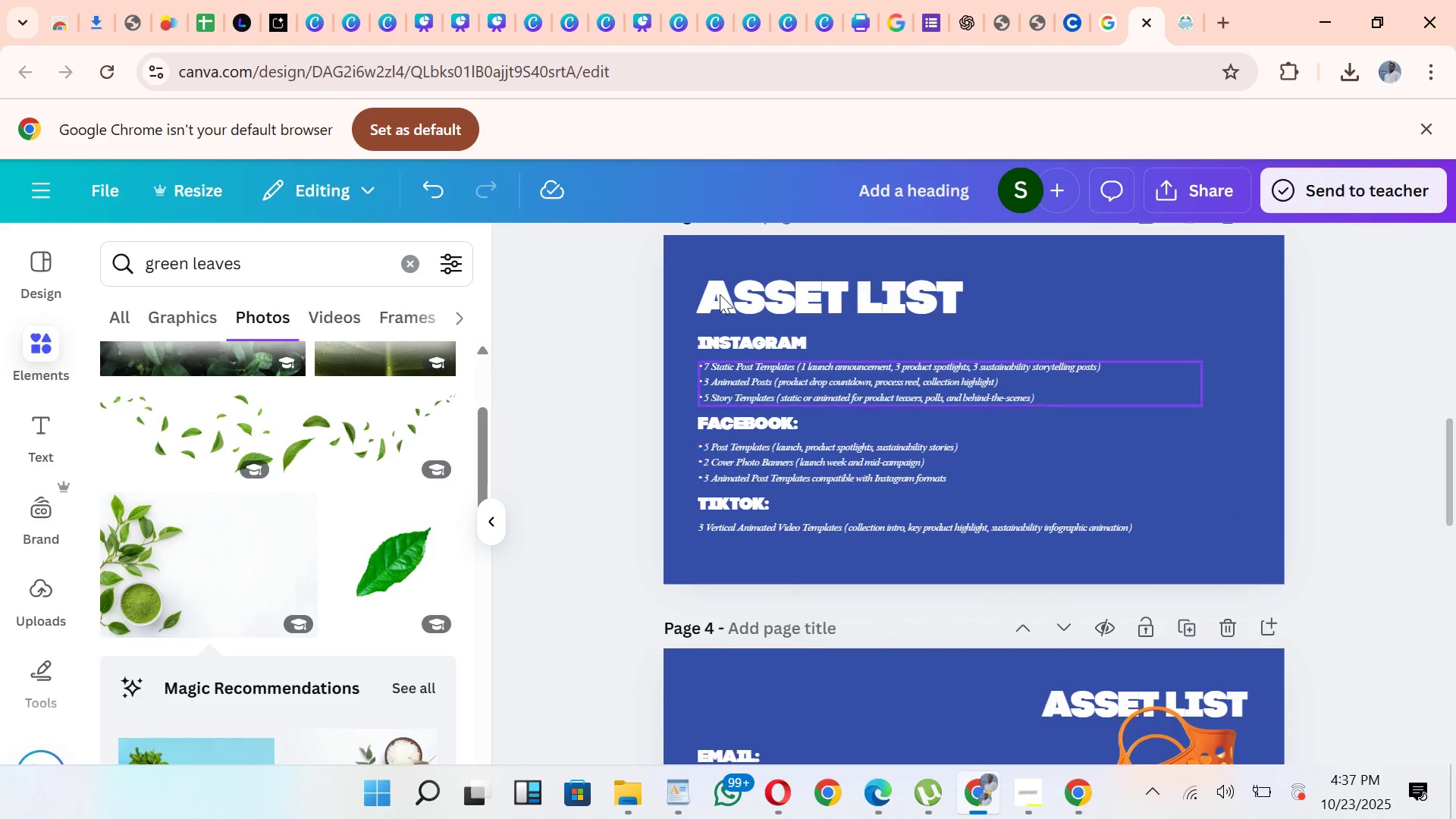 
left_click([1011, 30])
 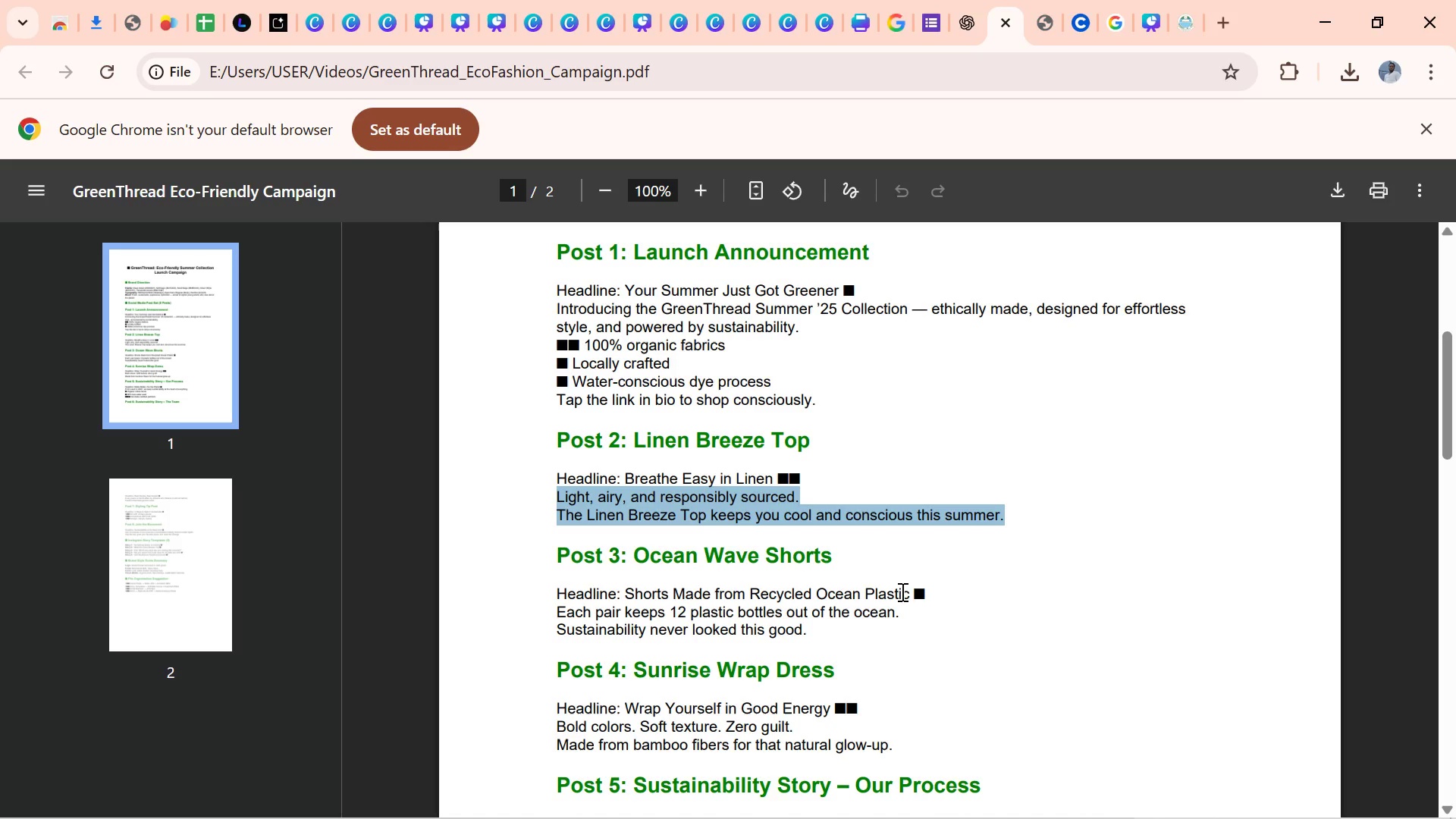 
left_click_drag(start_coordinate=[908, 586], to_coordinate=[626, 593])
 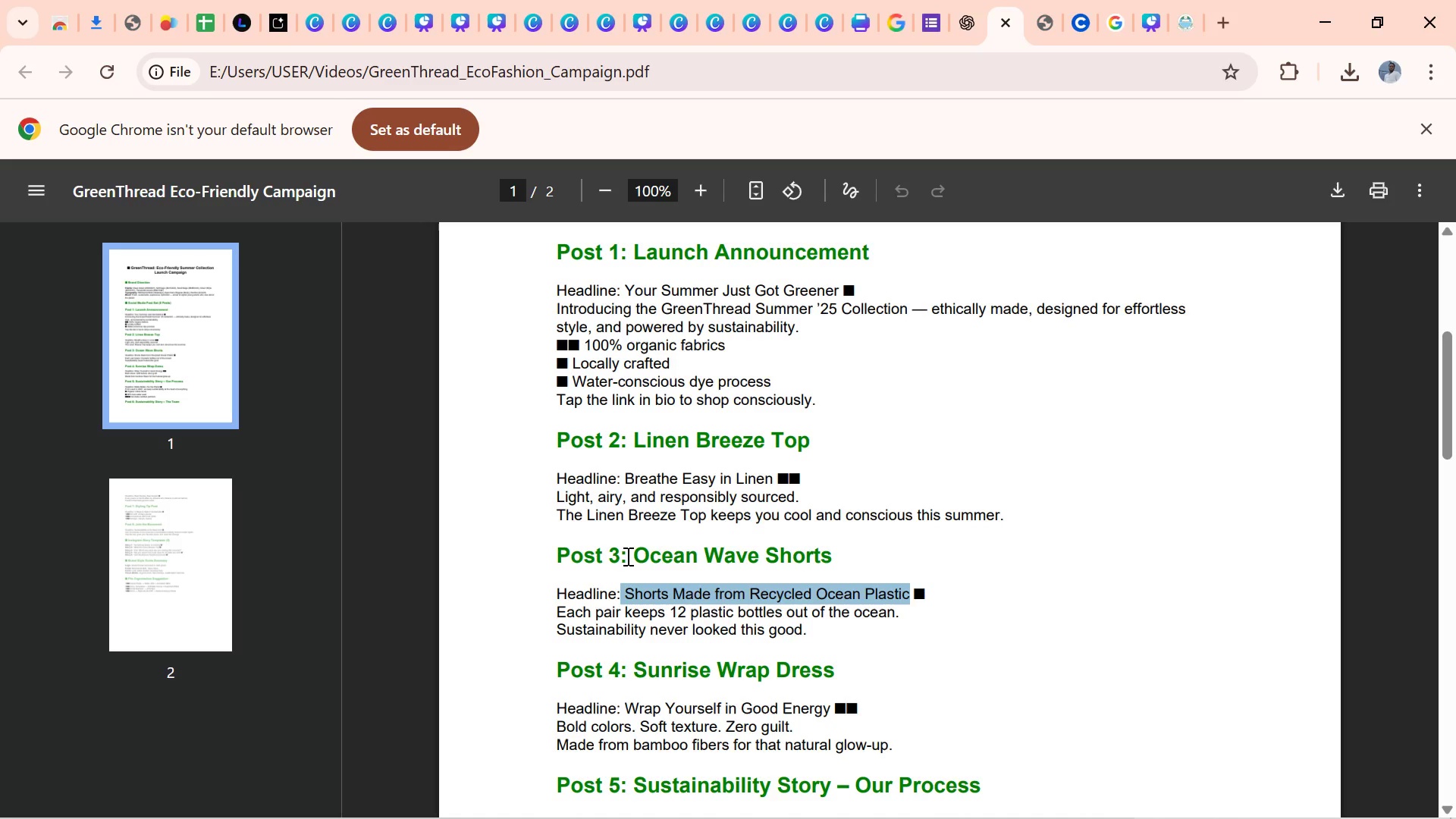 
key(Control+C)
 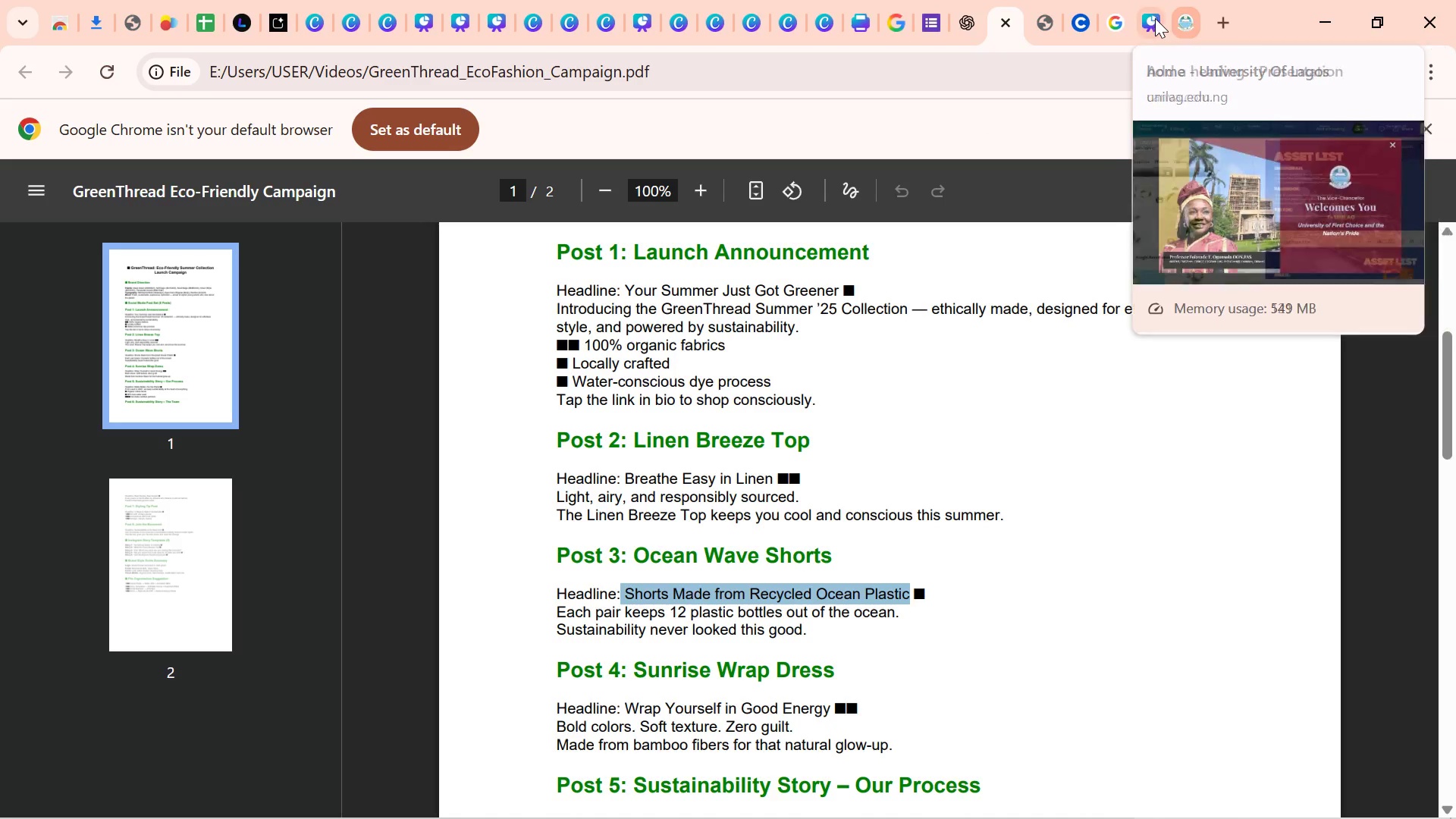 
left_click([1153, 18])
 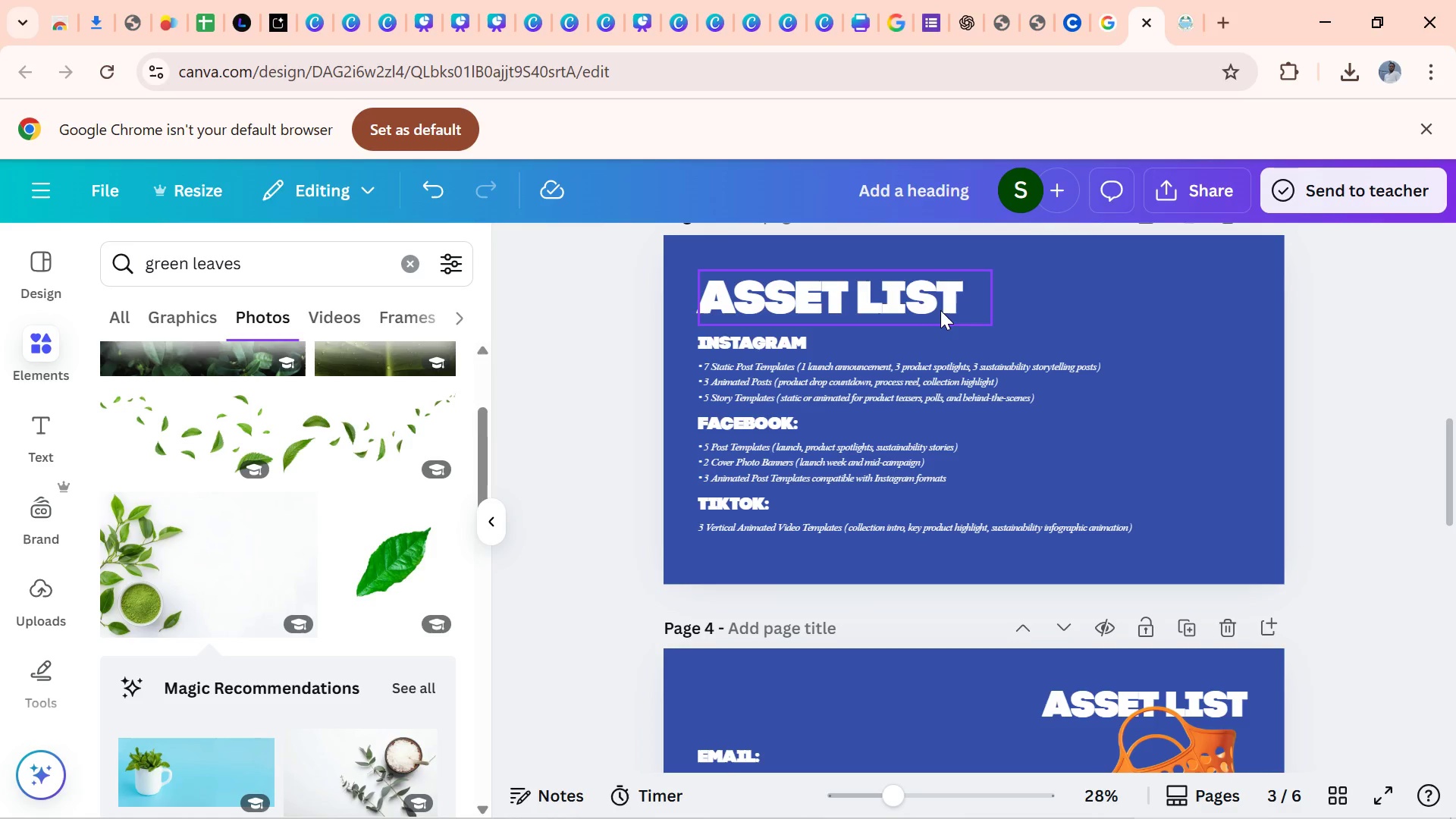 
left_click([940, 308])
 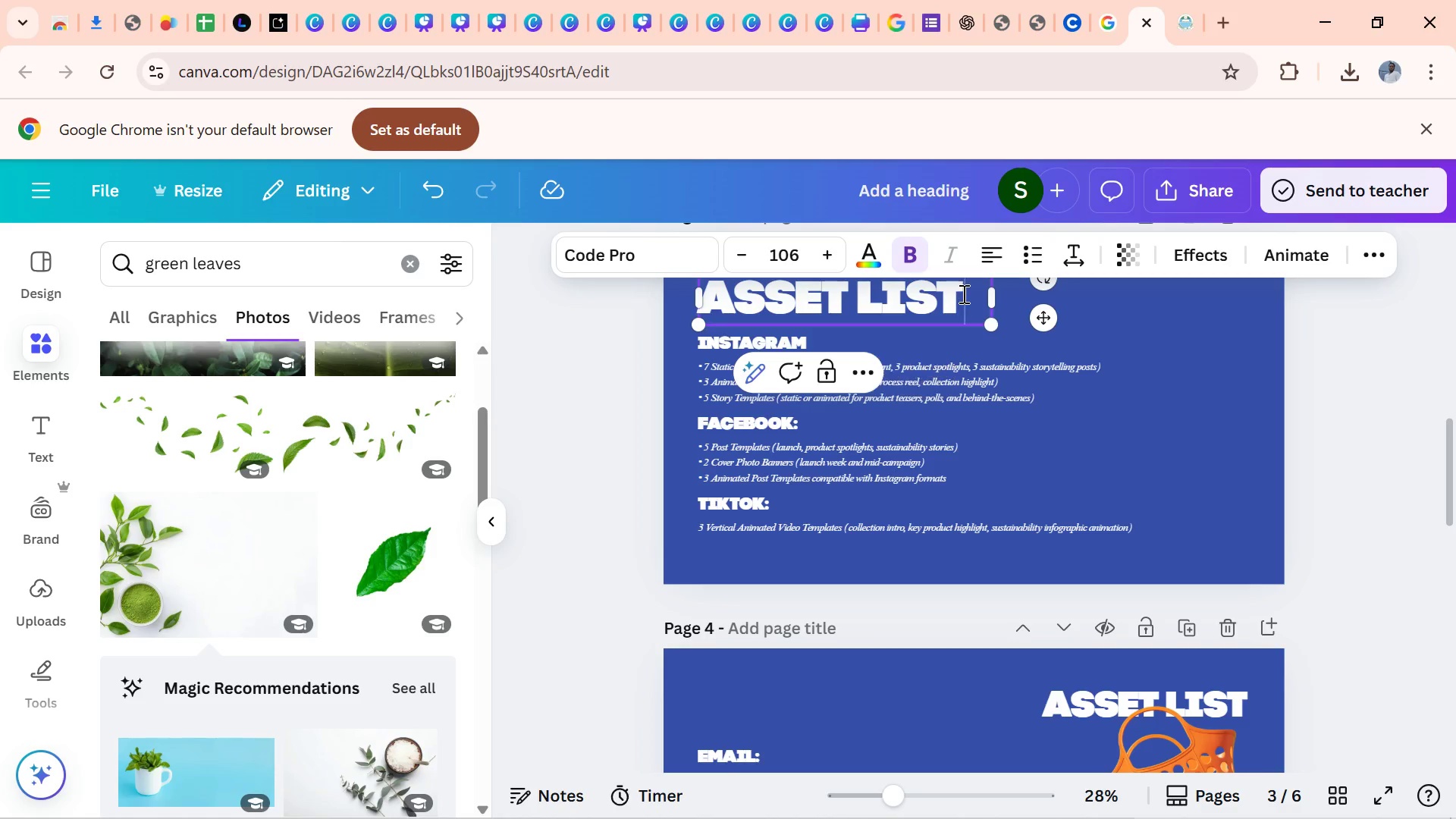 
double_click([962, 293])
 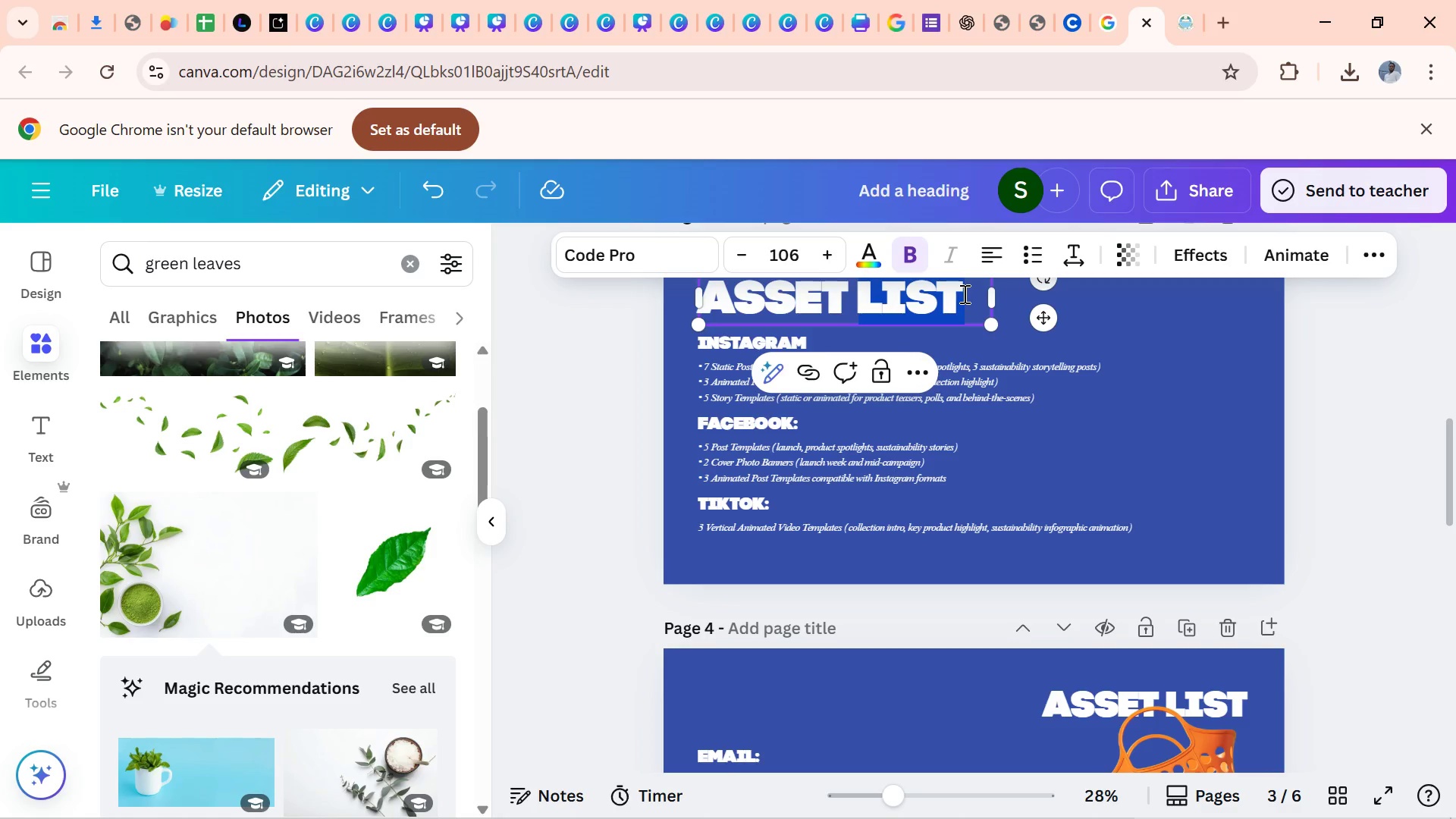 
hold_key(key=ControlLeft, duration=0.64)
 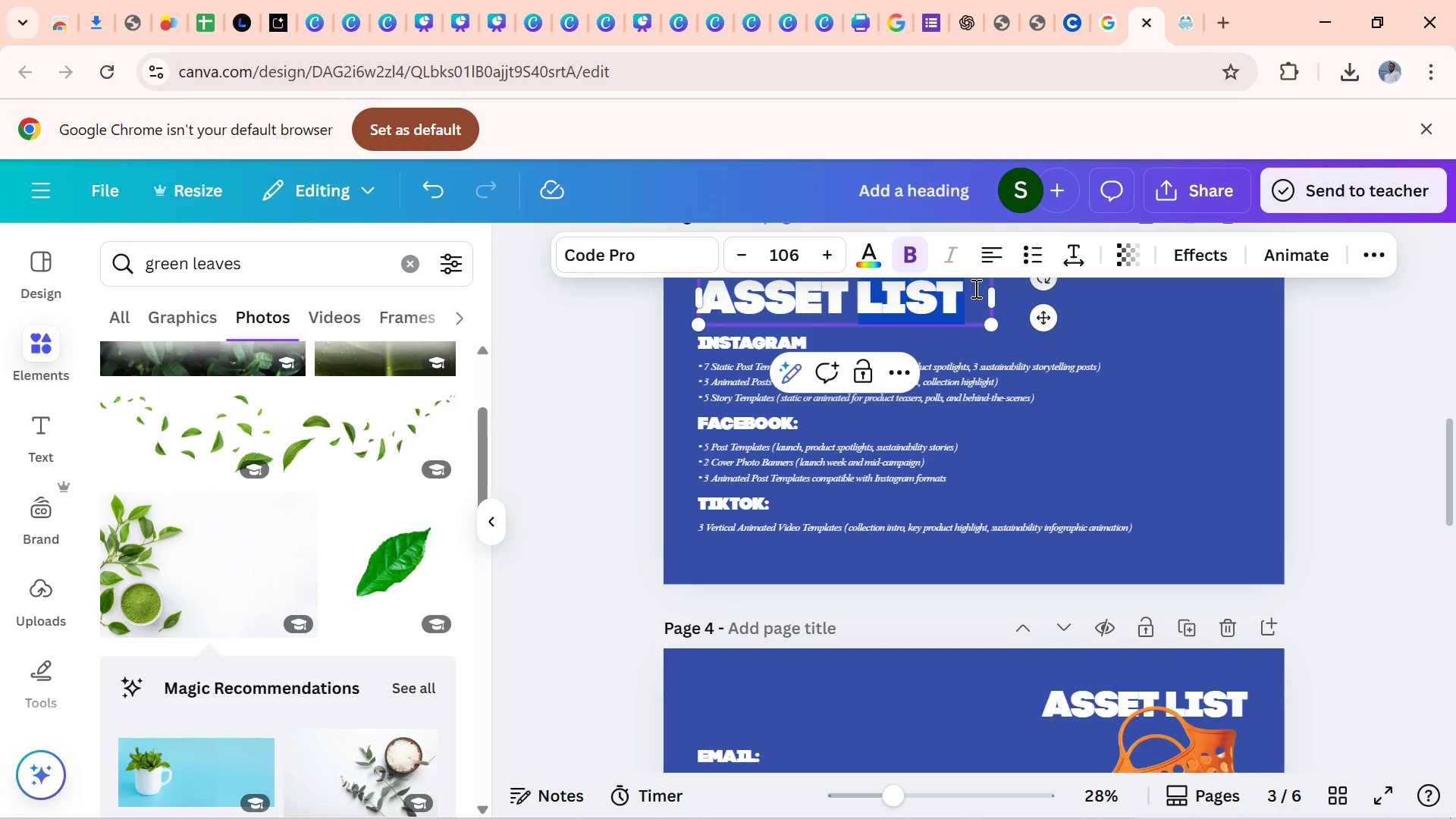 
double_click([974, 288])
 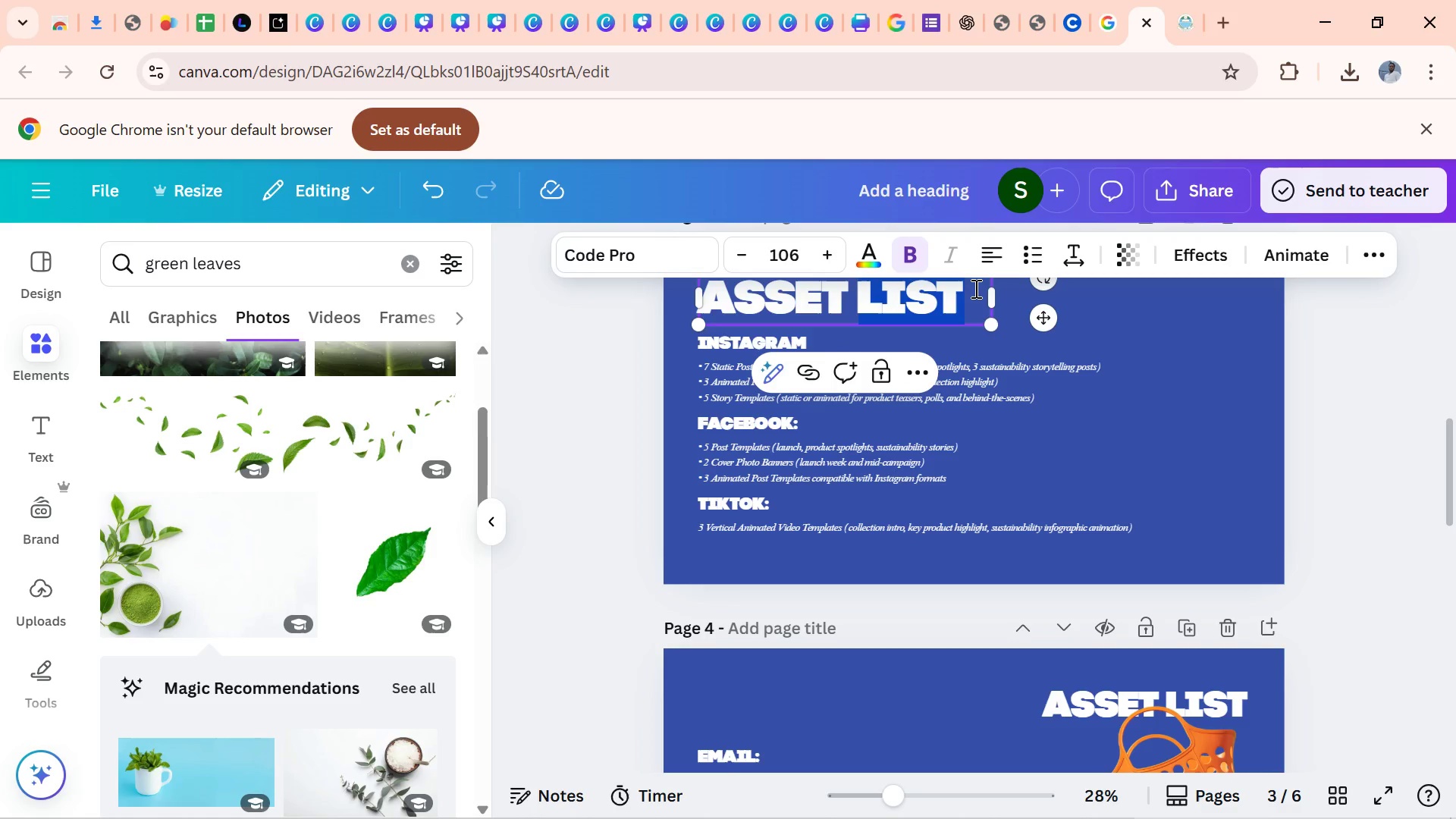 
left_click_drag(start_coordinate=[974, 288], to_coordinate=[745, 318])
 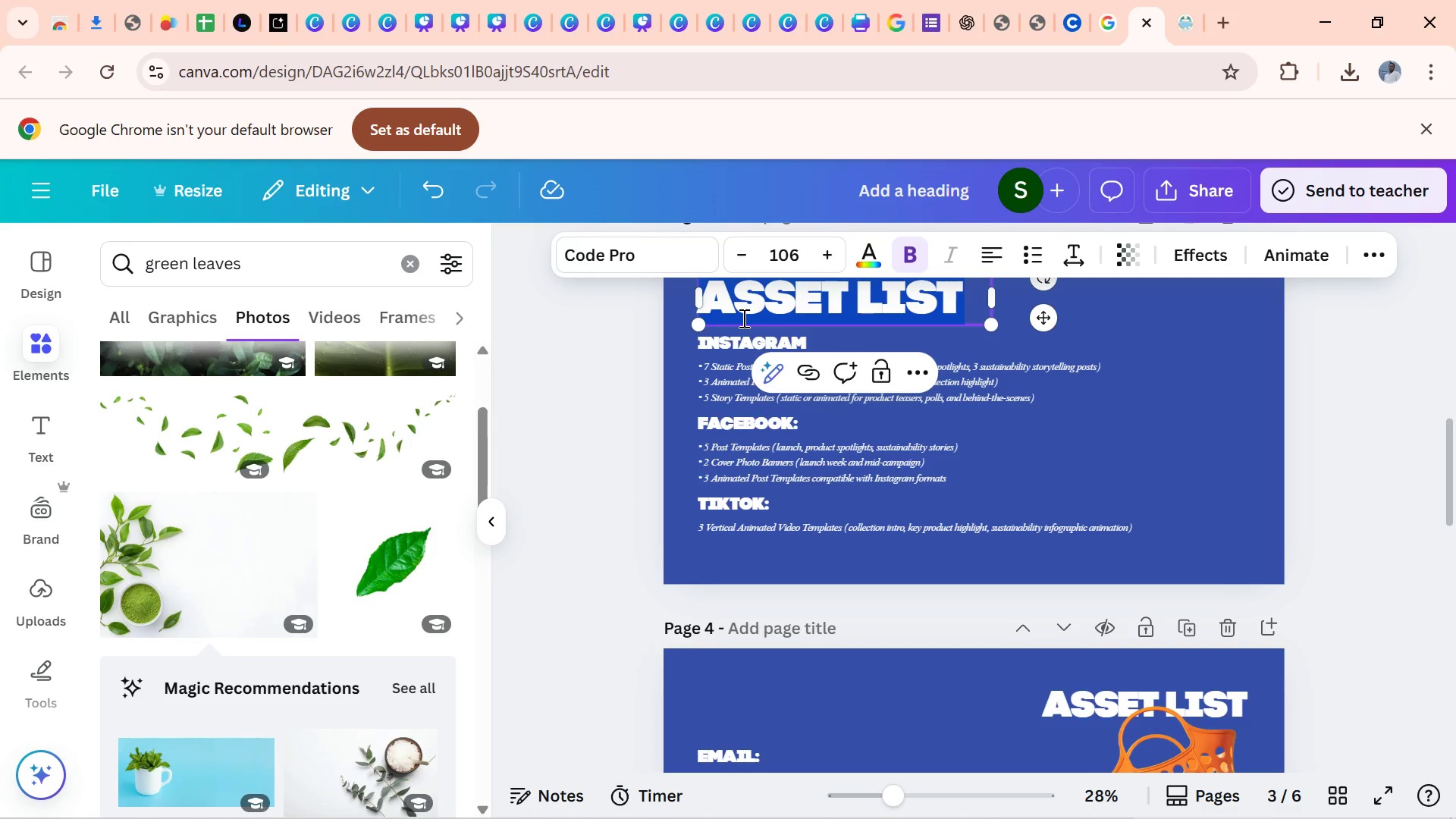 
key(Control+V)
 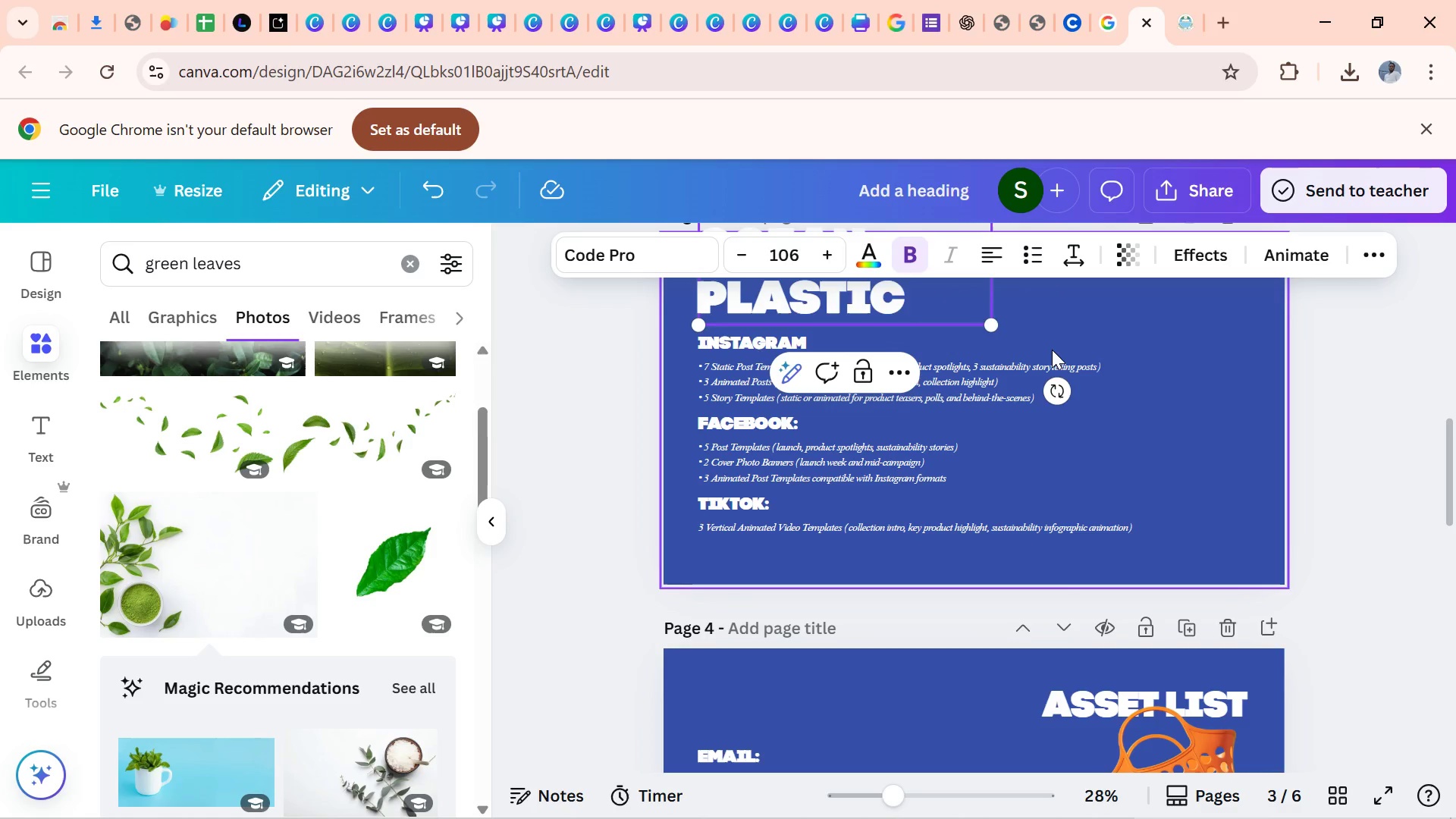 
left_click([1052, 350])
 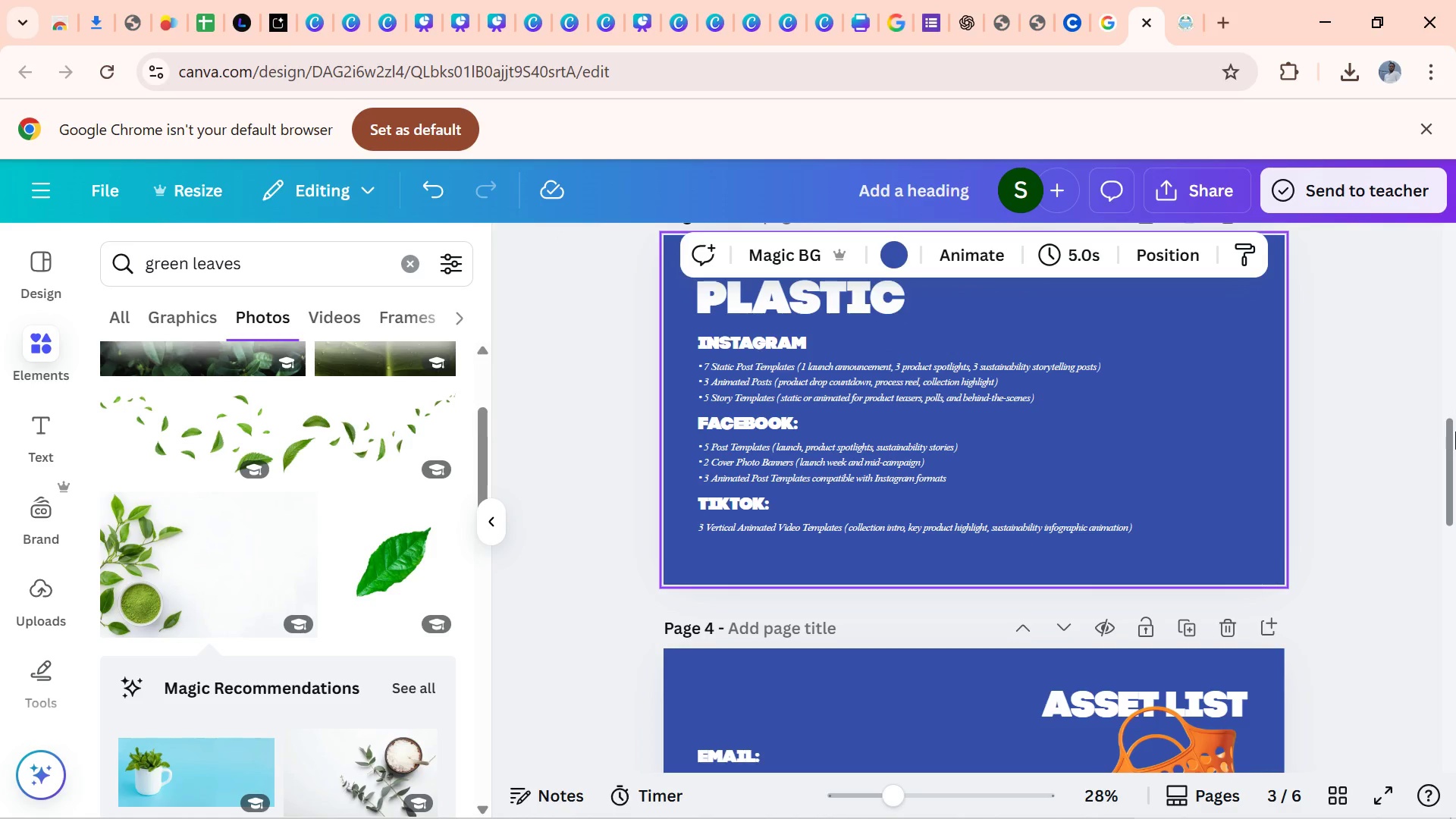 
left_click_drag(start_coordinate=[1455, 431], to_coordinate=[1455, 387])
 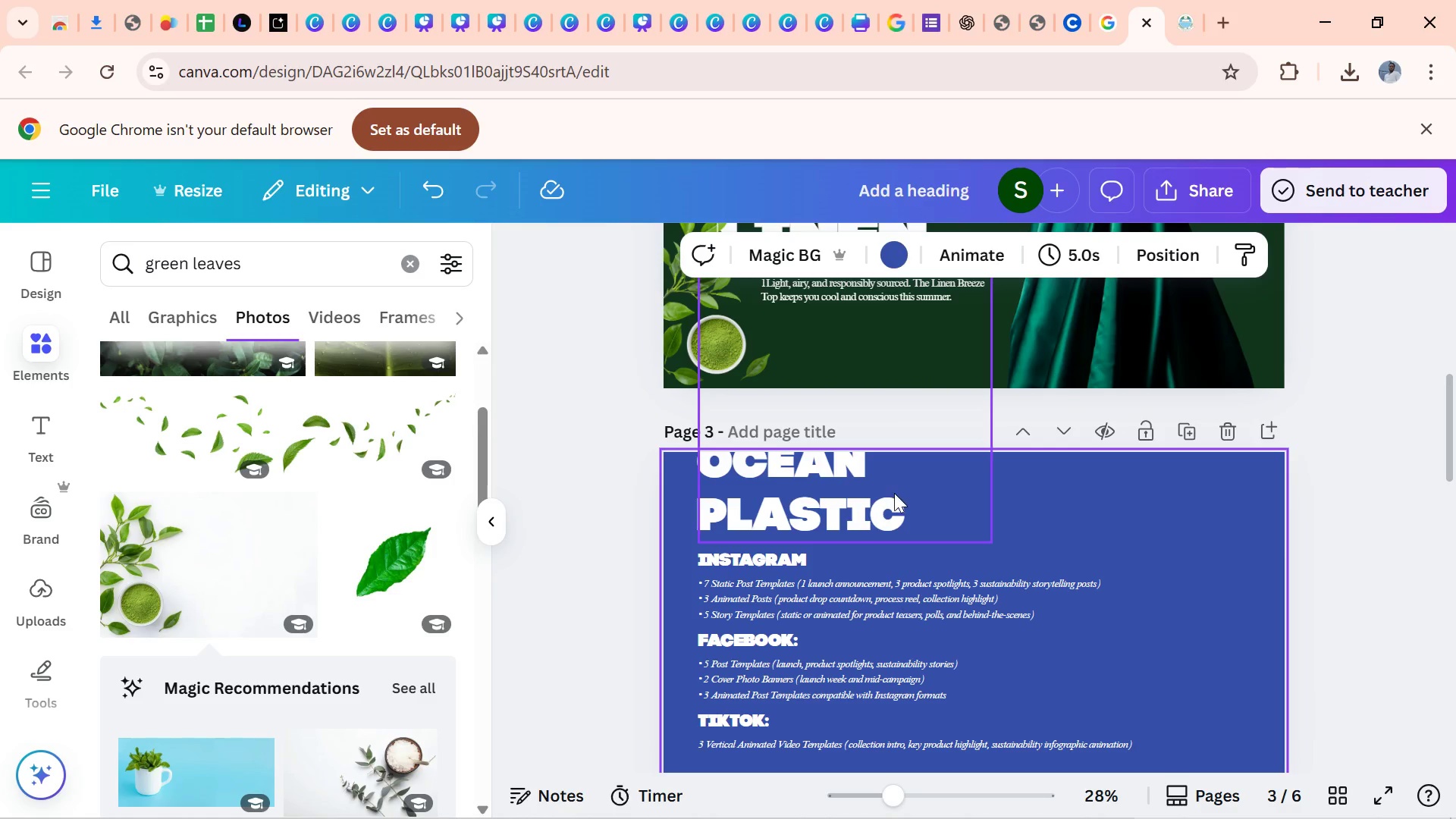 
left_click_drag(start_coordinate=[894, 493], to_coordinate=[1127, 576])
 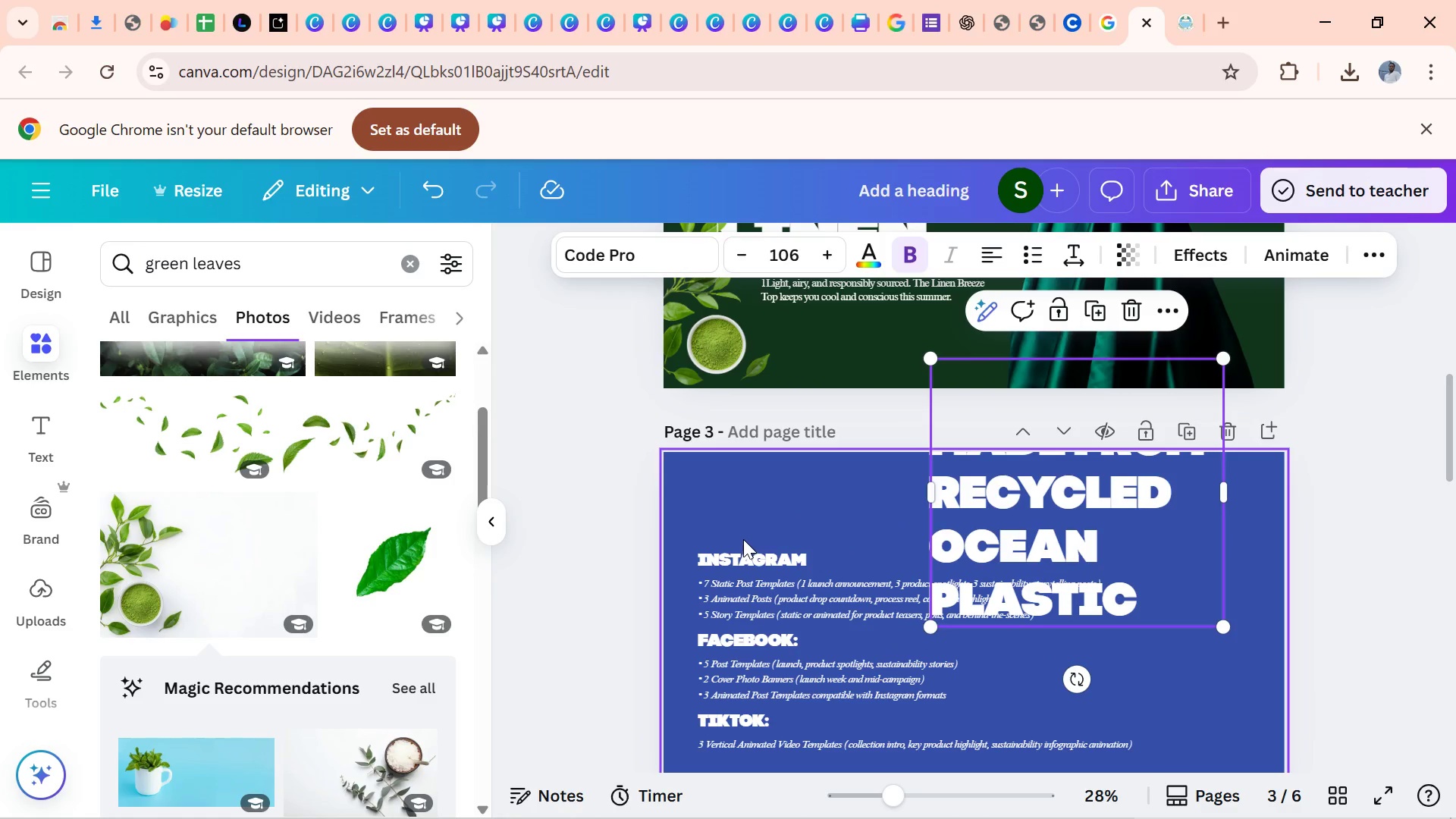 
left_click([743, 539])
 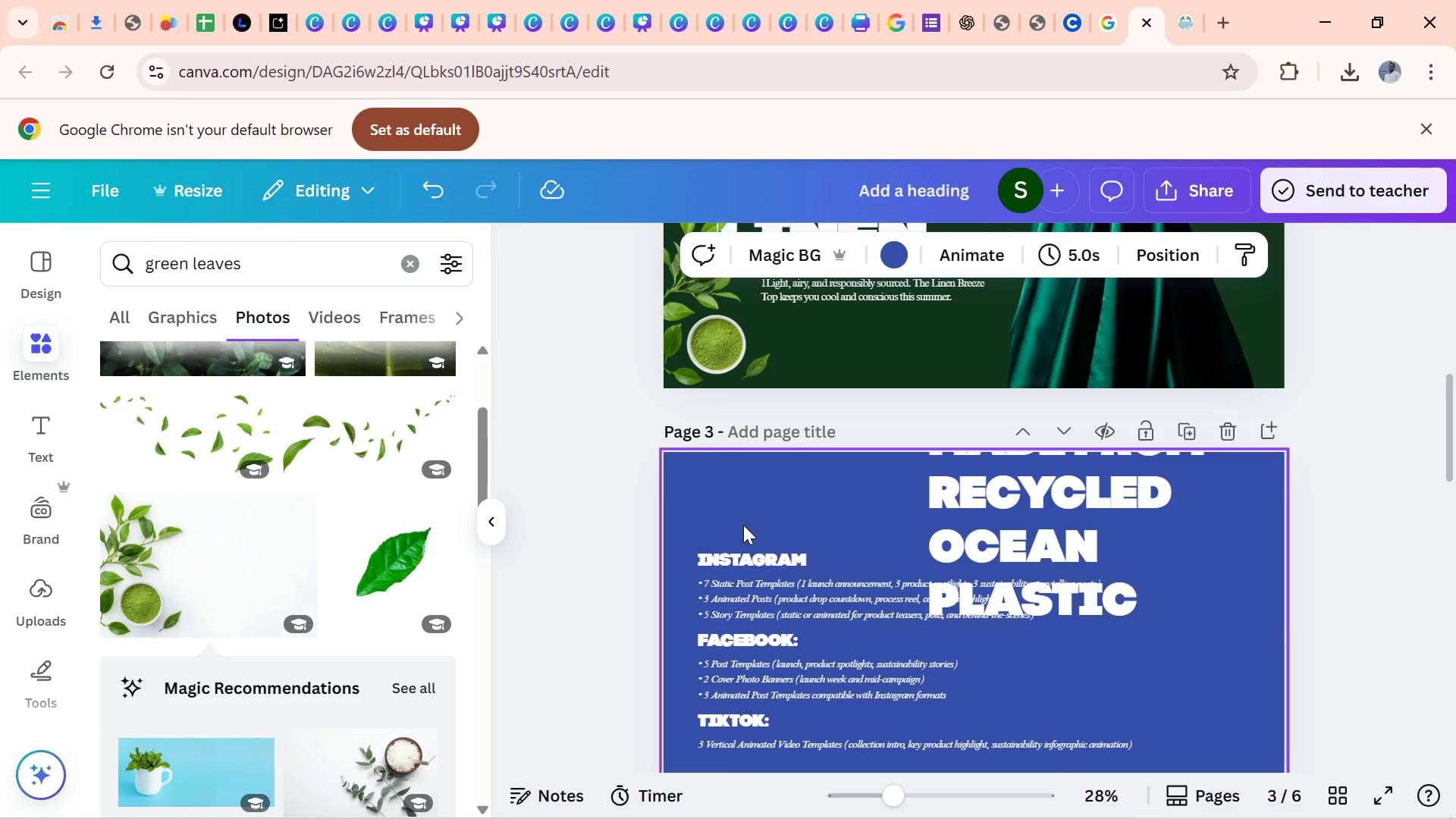 
left_click_drag(start_coordinate=[743, 525], to_coordinate=[747, 738])
 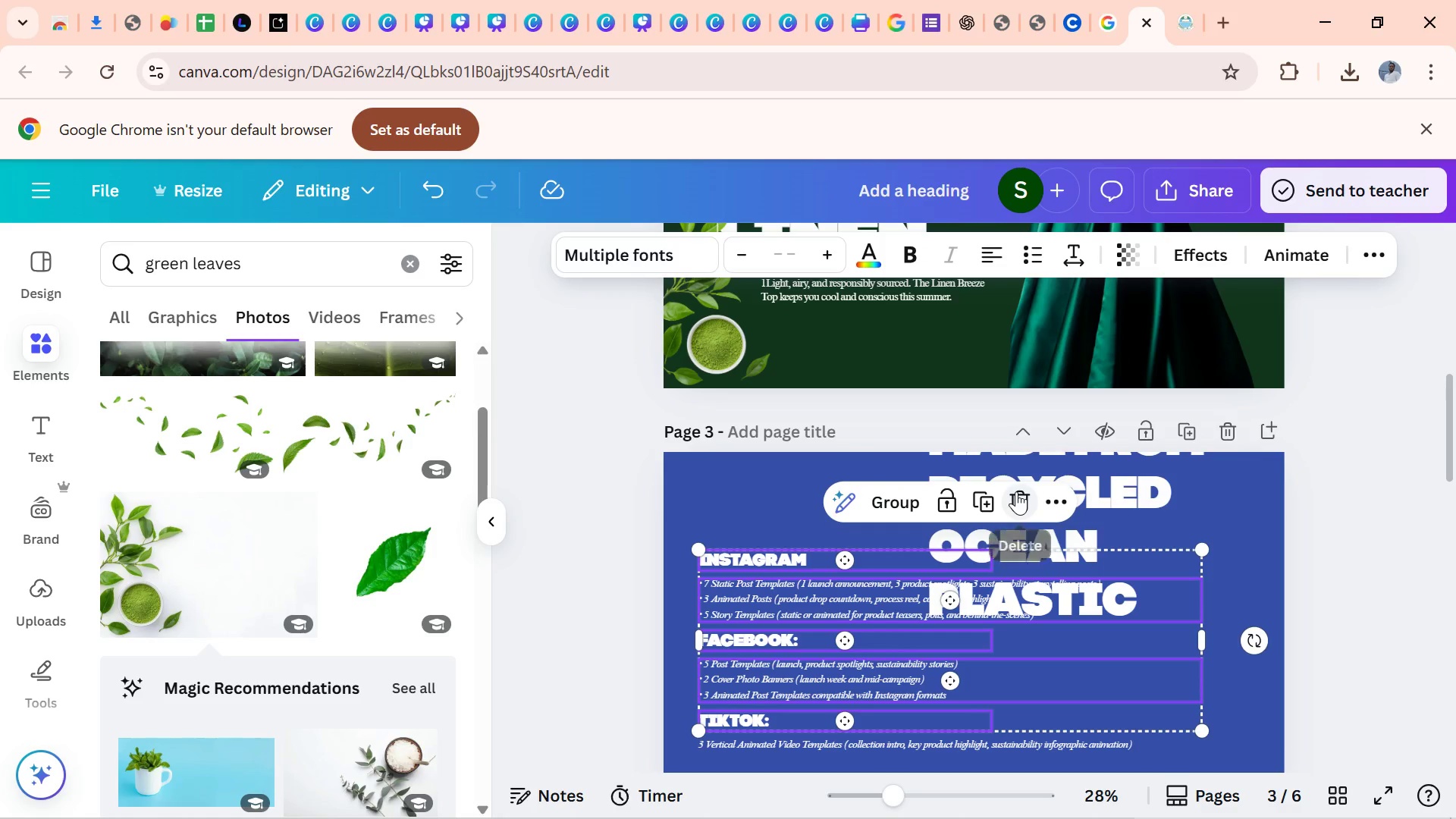 
left_click([1016, 491])
 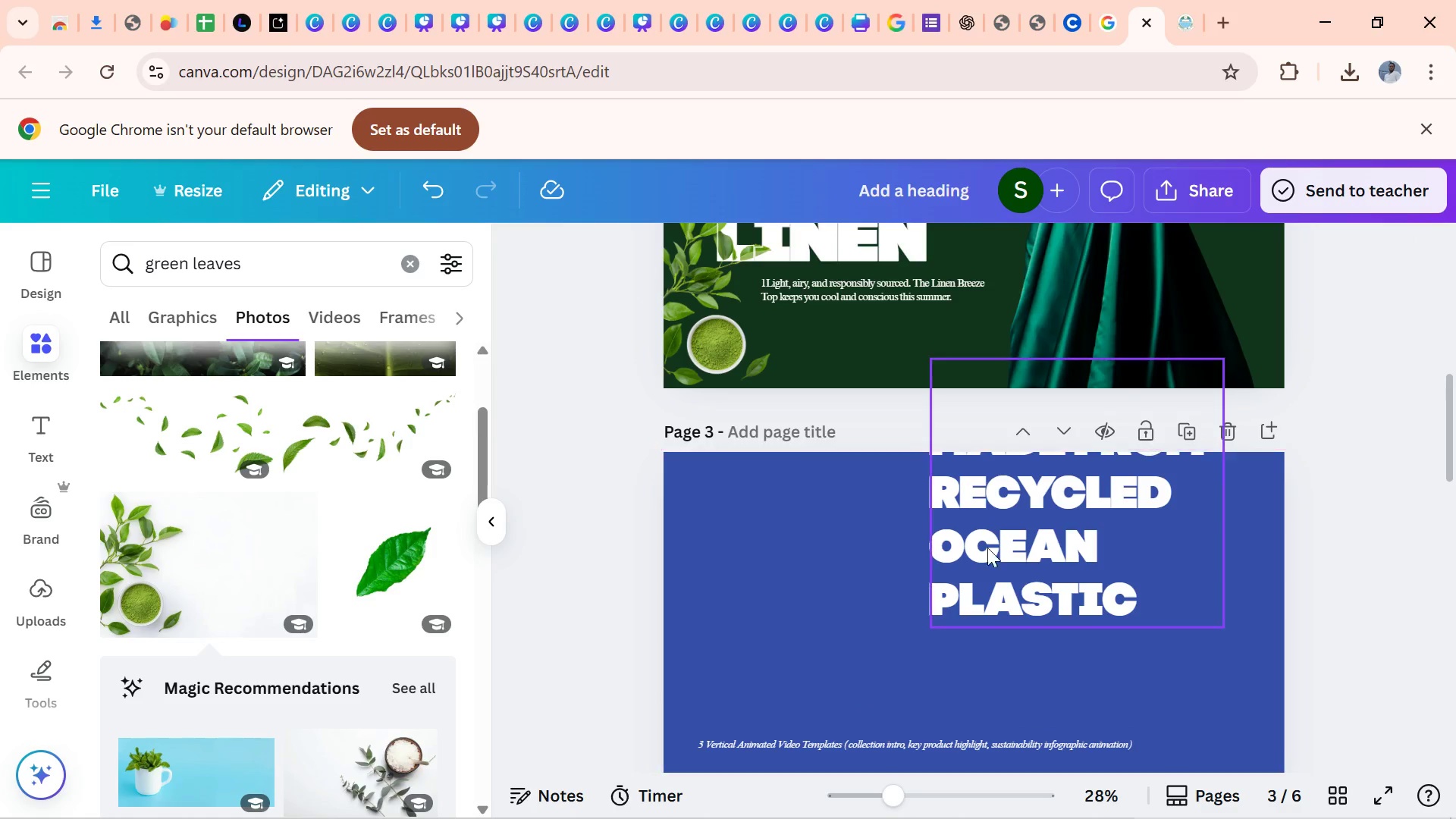 
left_click_drag(start_coordinate=[988, 538], to_coordinate=[836, 641])
 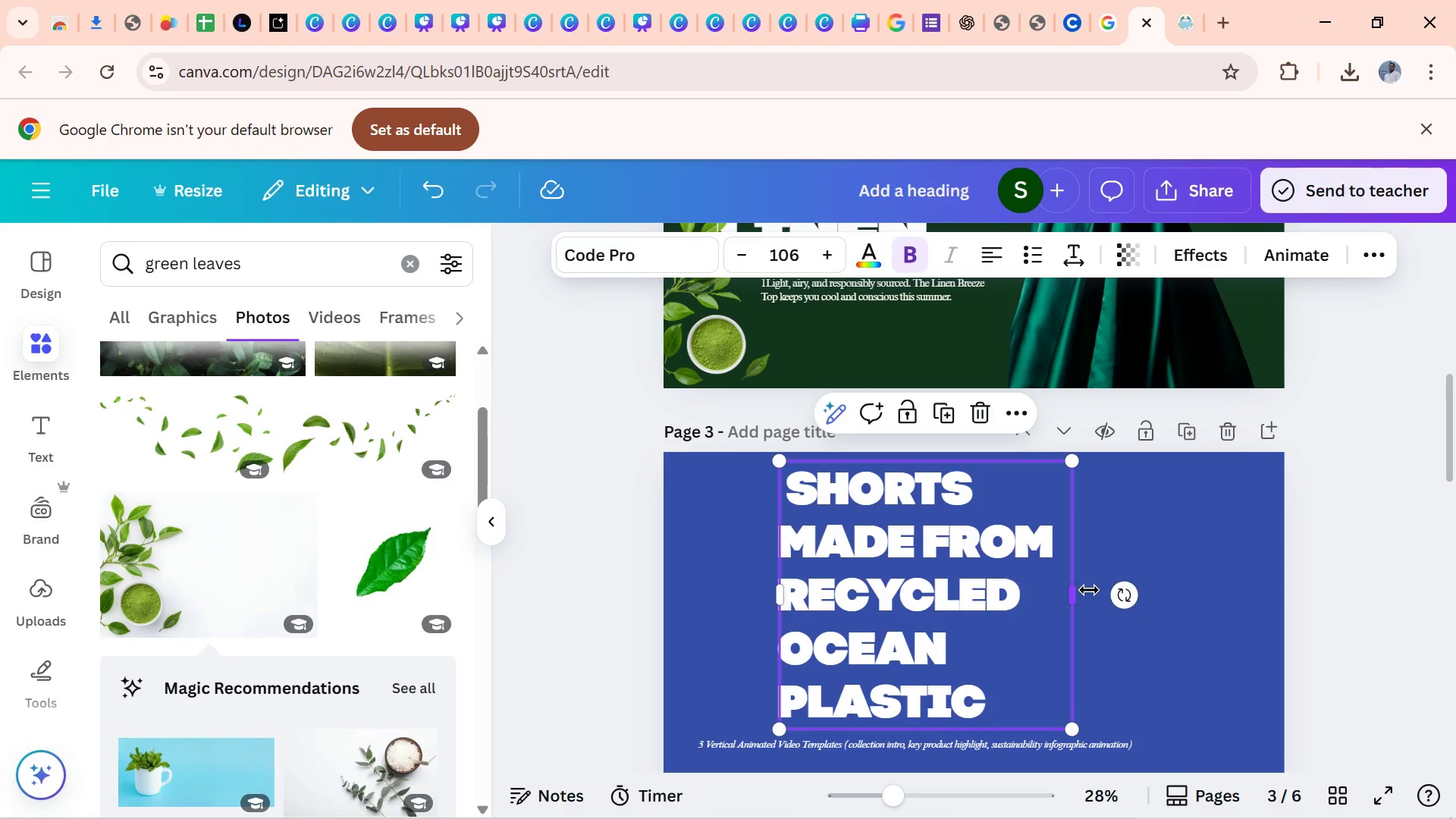 
left_click_drag(start_coordinate=[1089, 590], to_coordinate=[1203, 601])
 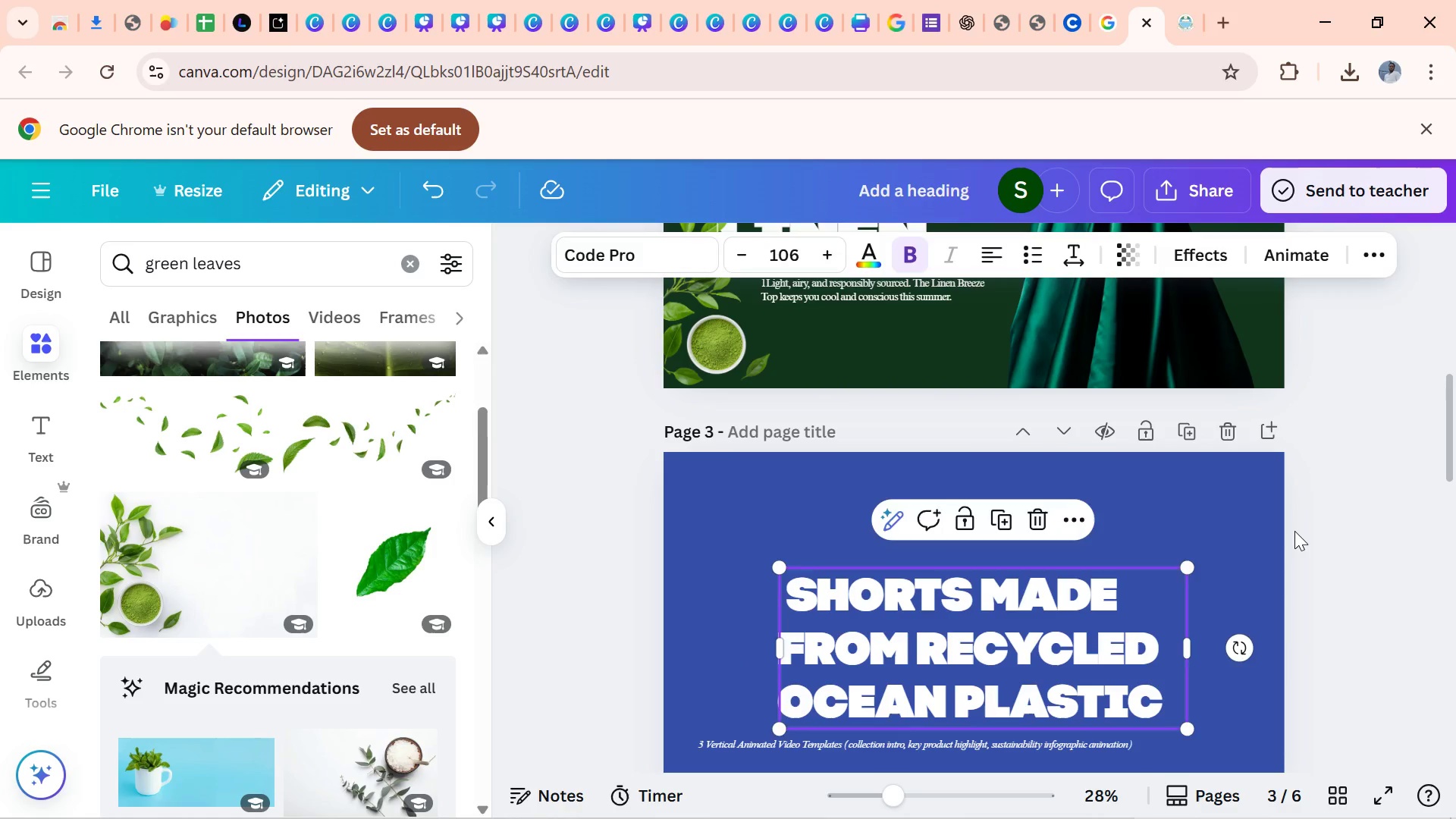 
left_click([1294, 531])
 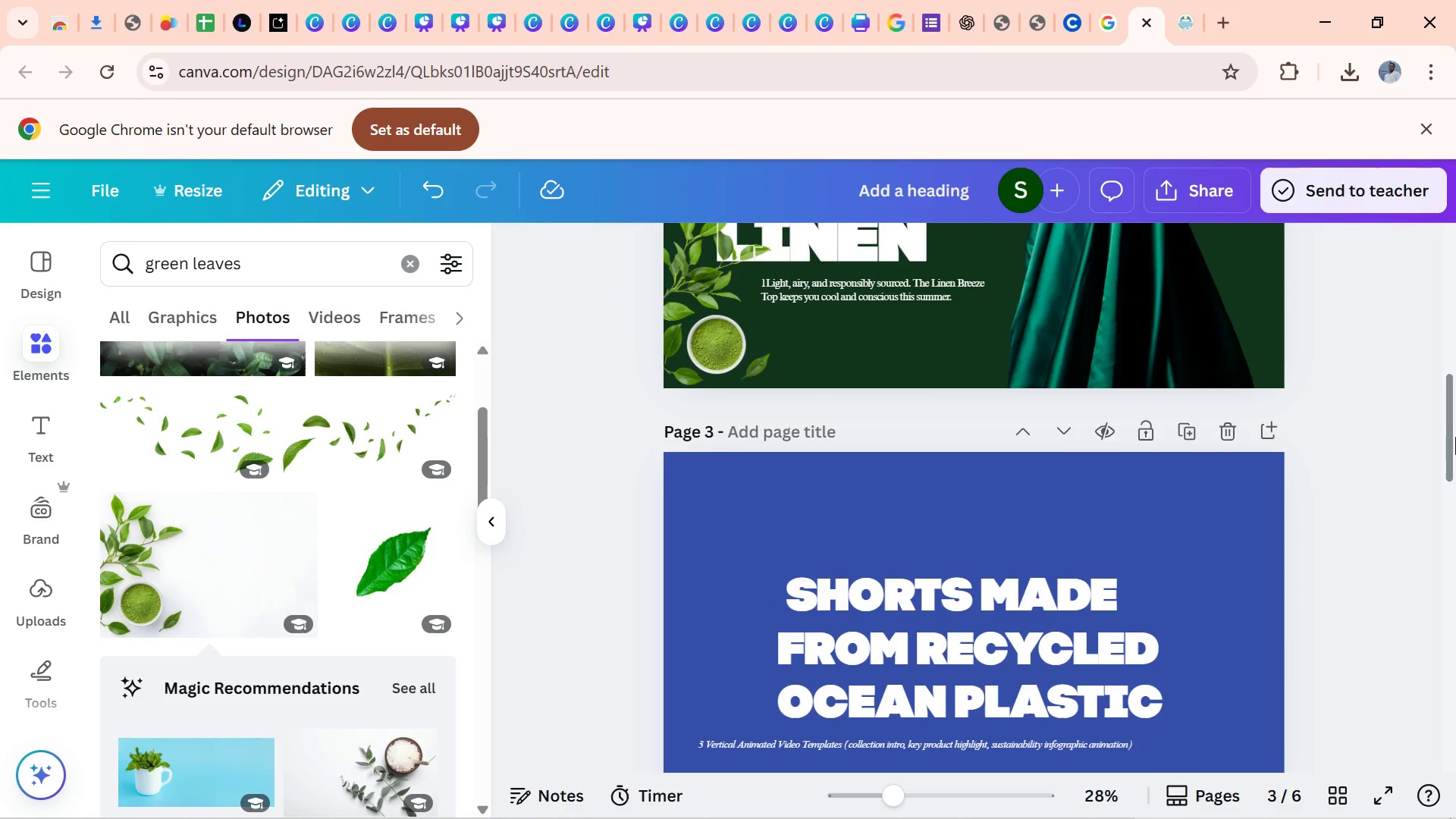 
left_click_drag(start_coordinate=[1455, 435], to_coordinate=[1420, 461])
 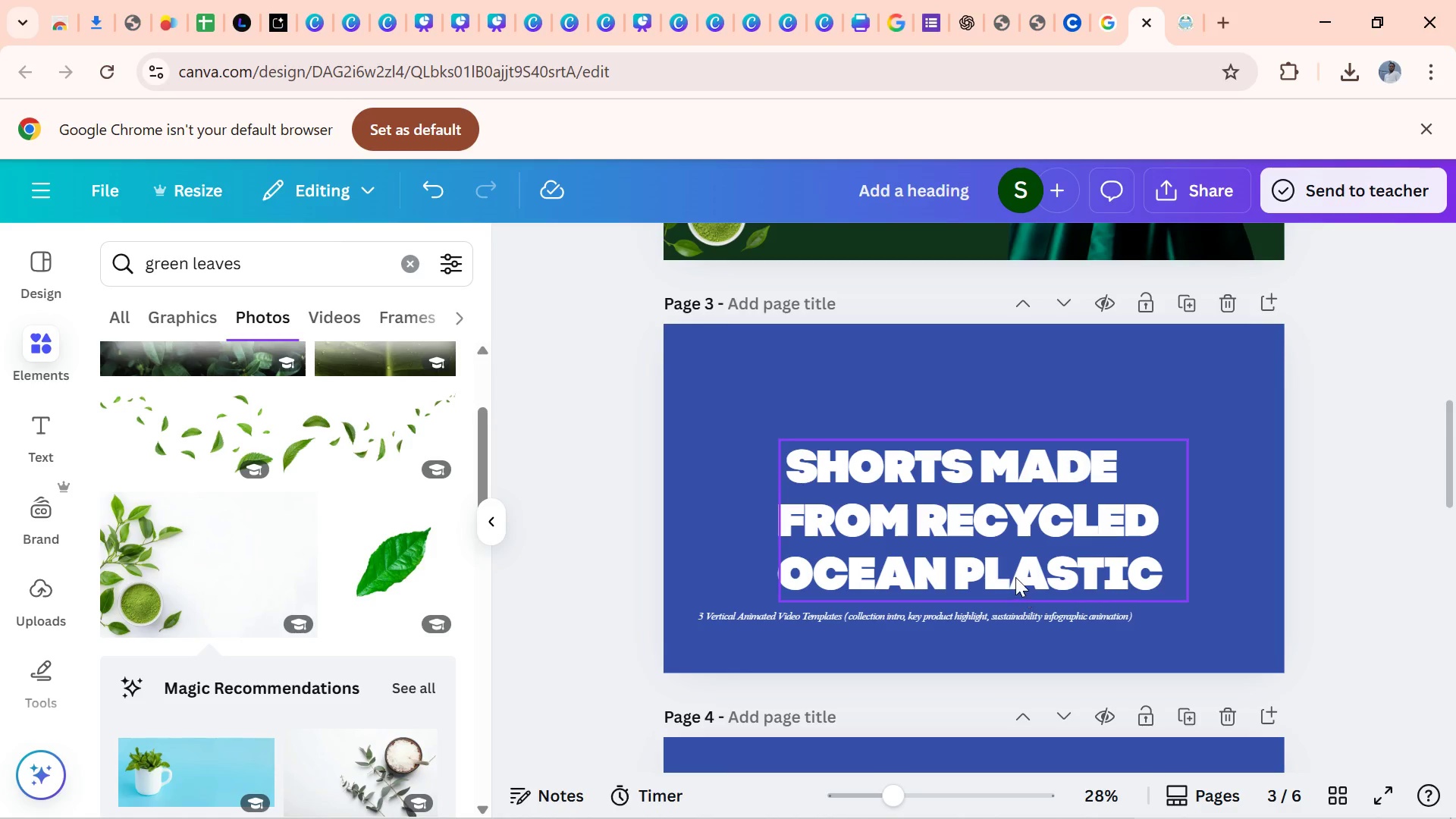 
left_click_drag(start_coordinate=[1015, 577], to_coordinate=[1049, 553])
 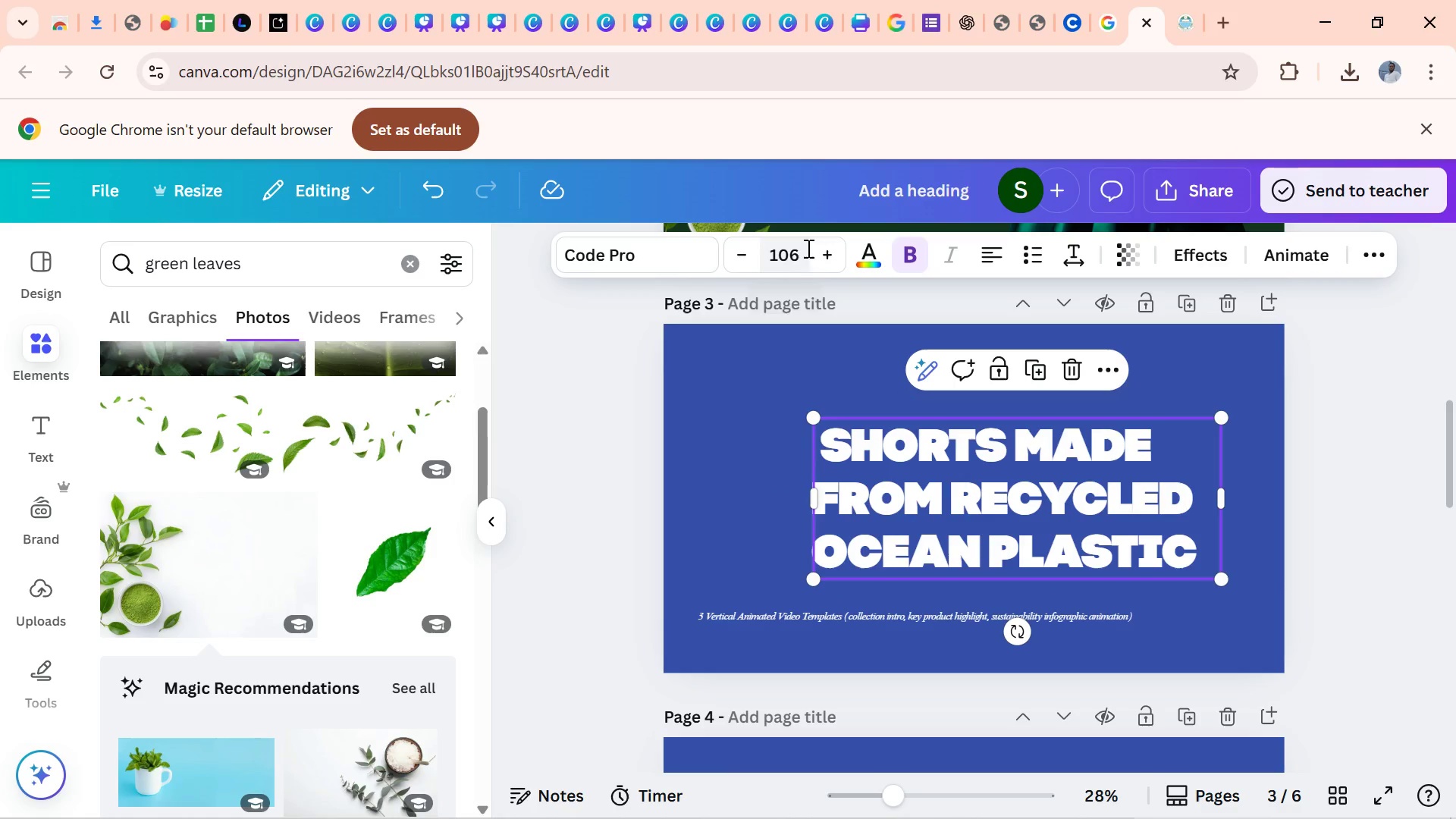 
left_click_drag(start_coordinate=[836, 256], to_coordinate=[837, 271])
 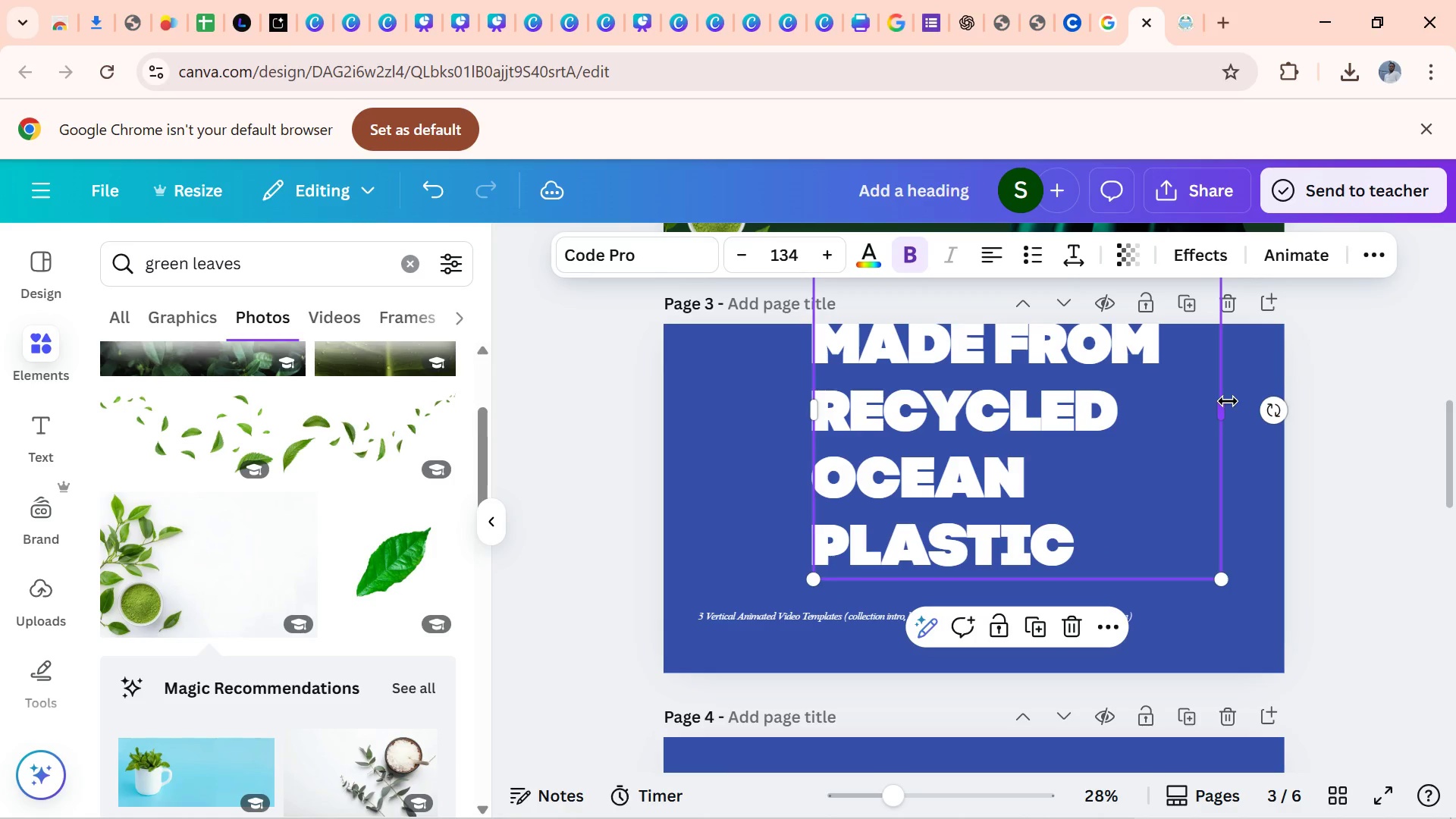 
left_click_drag(start_coordinate=[1228, 401], to_coordinate=[1392, 409])
 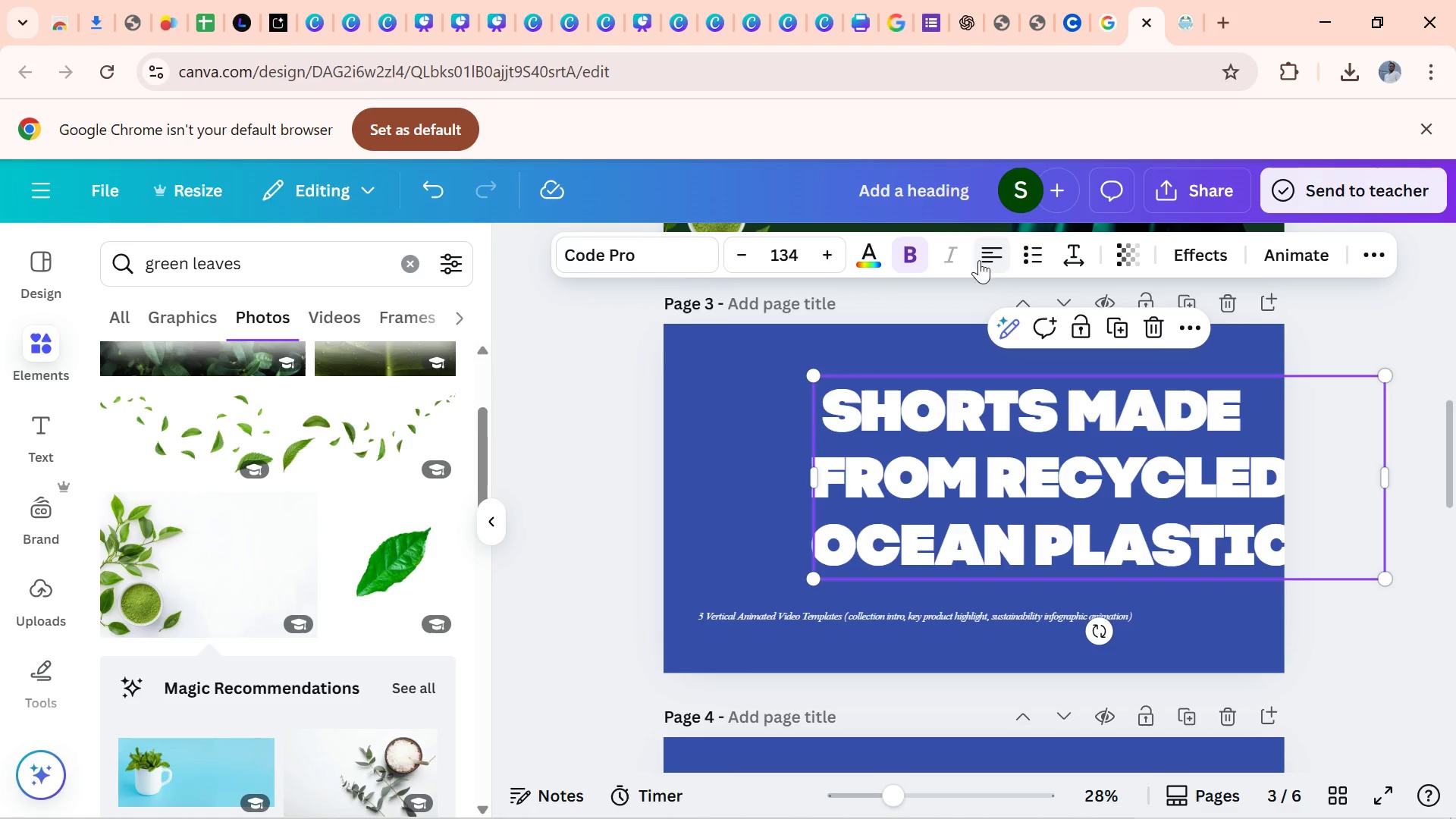 
left_click([978, 259])
 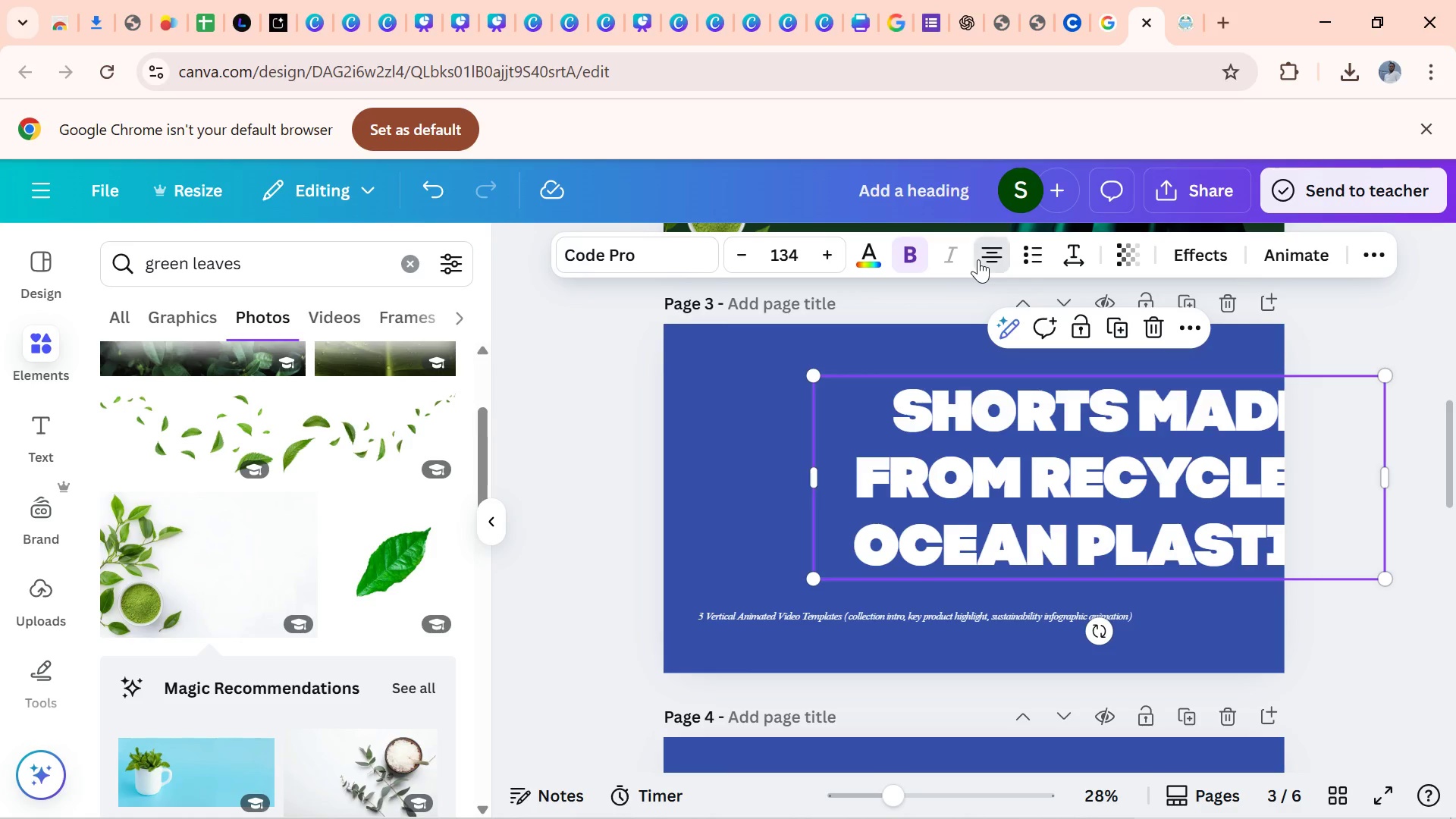 
left_click([978, 259])
 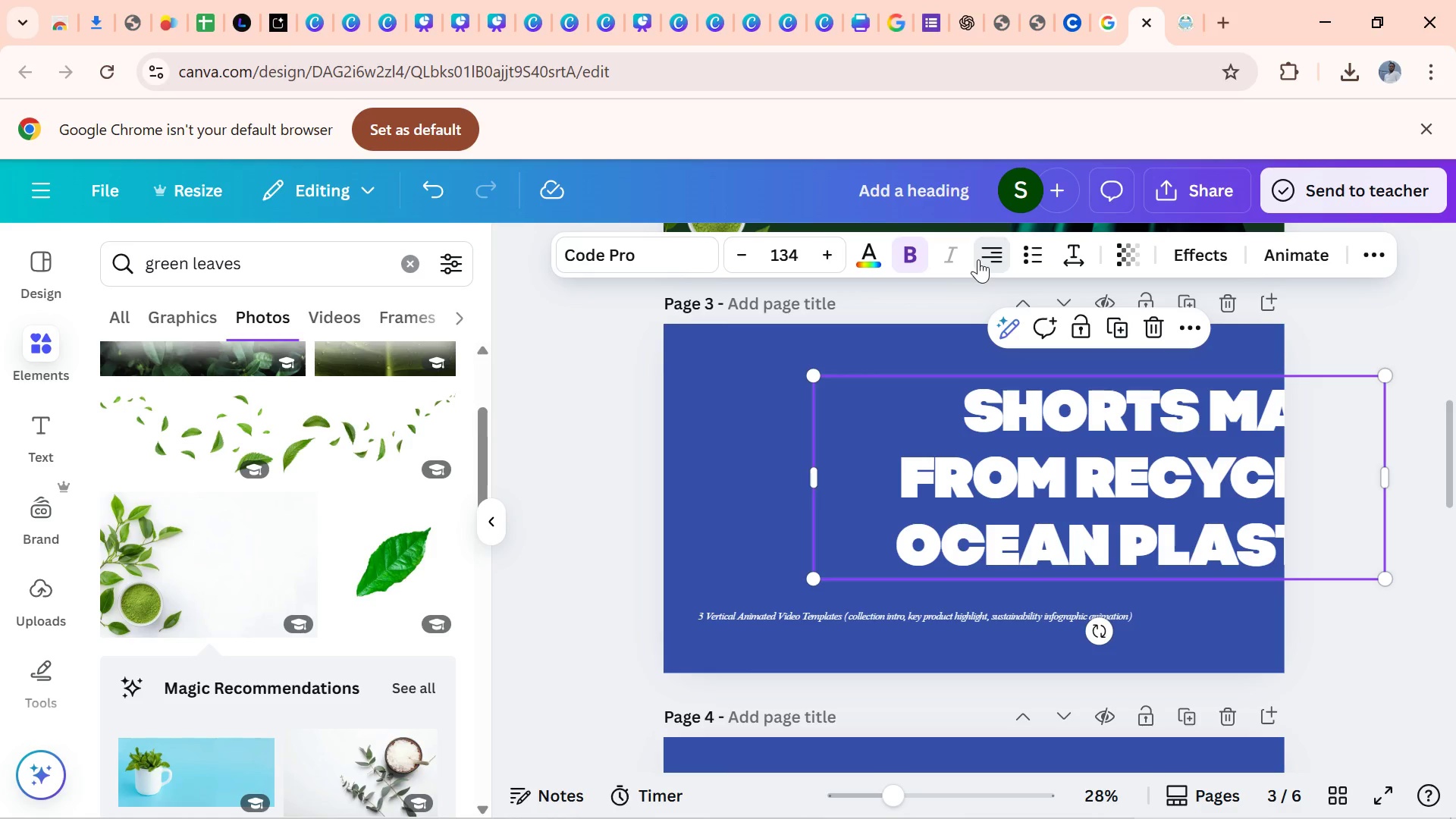 
left_click([978, 259])
 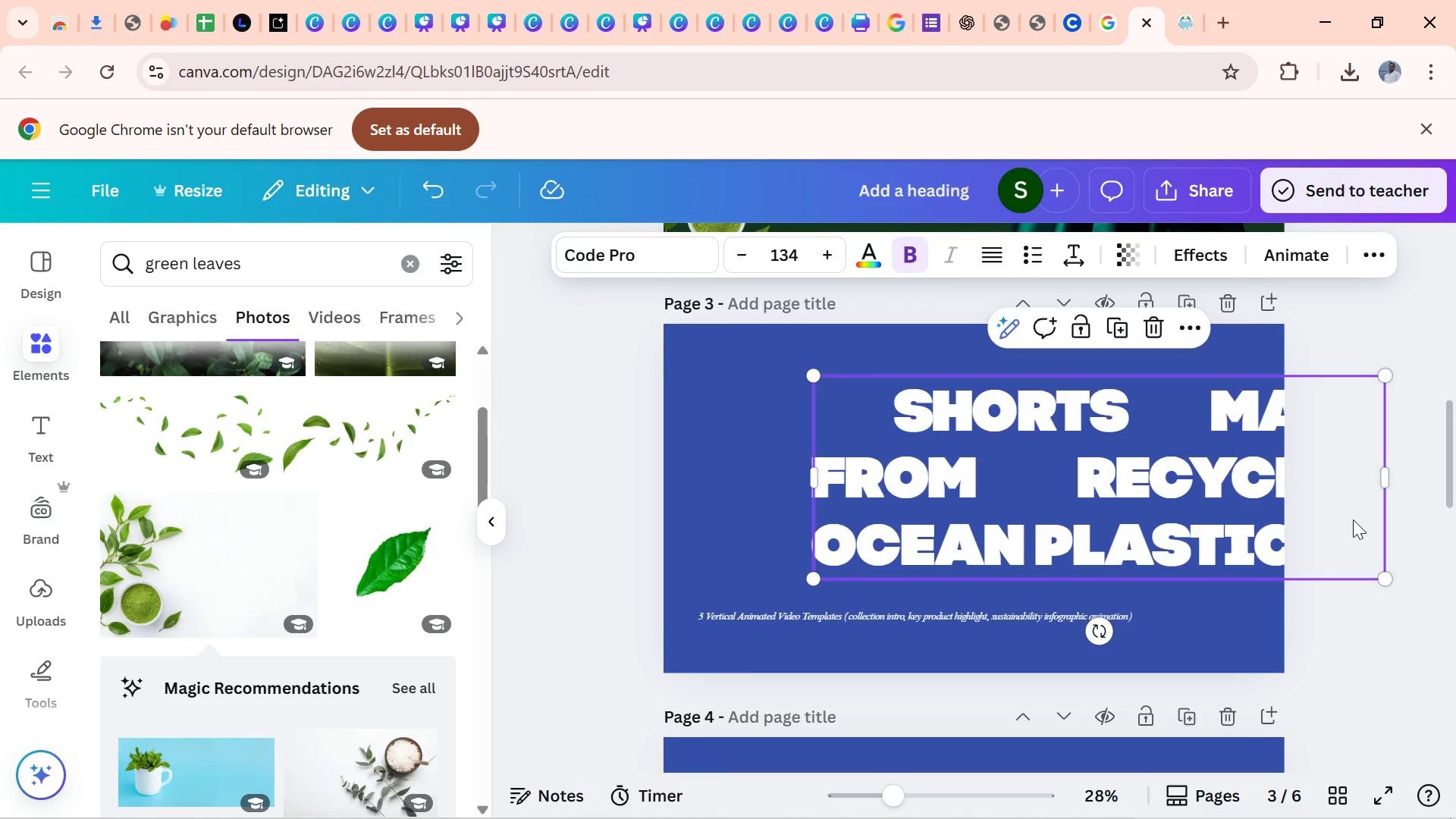 
left_click_drag(start_coordinate=[1378, 519], to_coordinate=[1046, 560])
 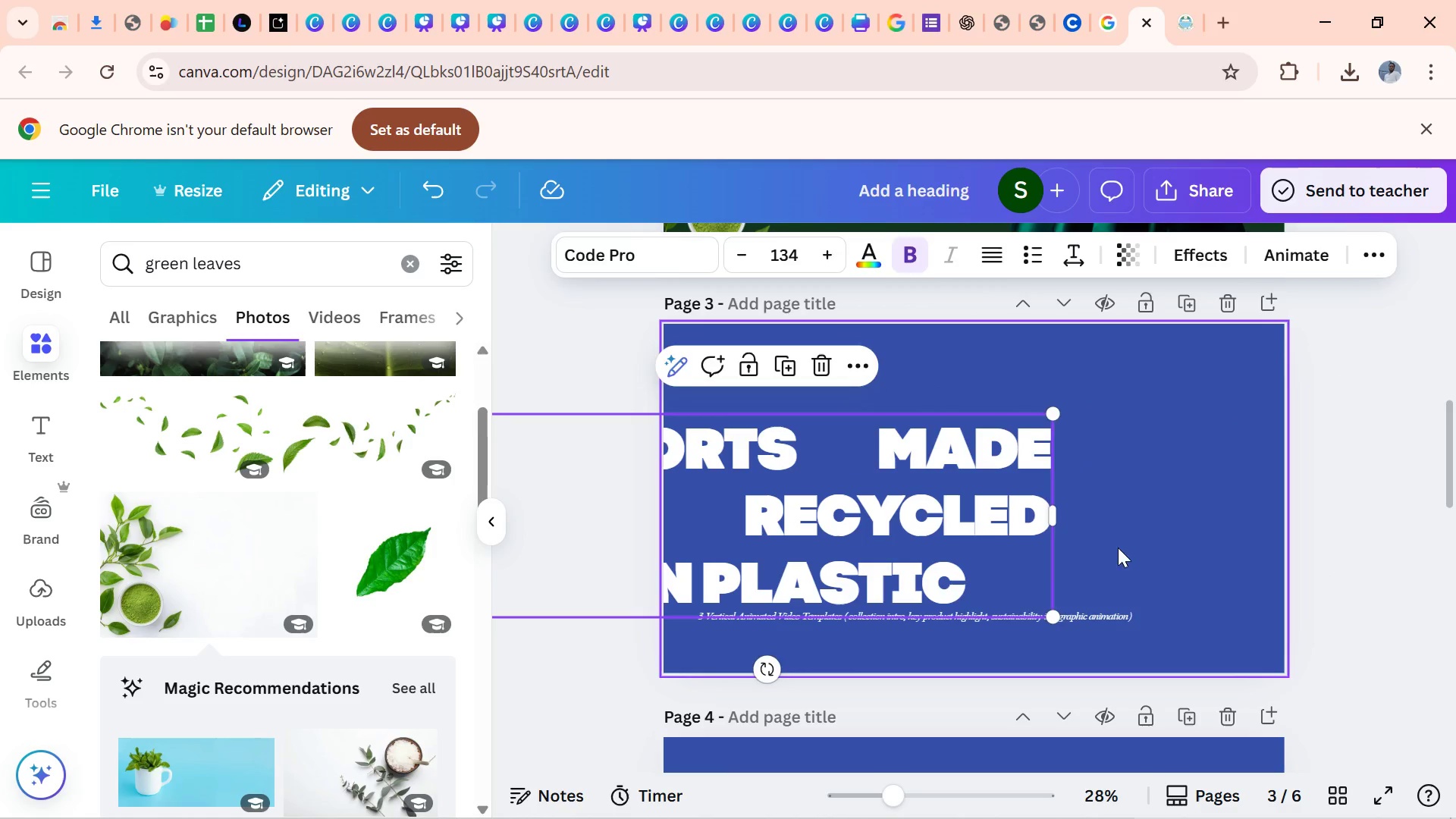 
left_click([1118, 548])
 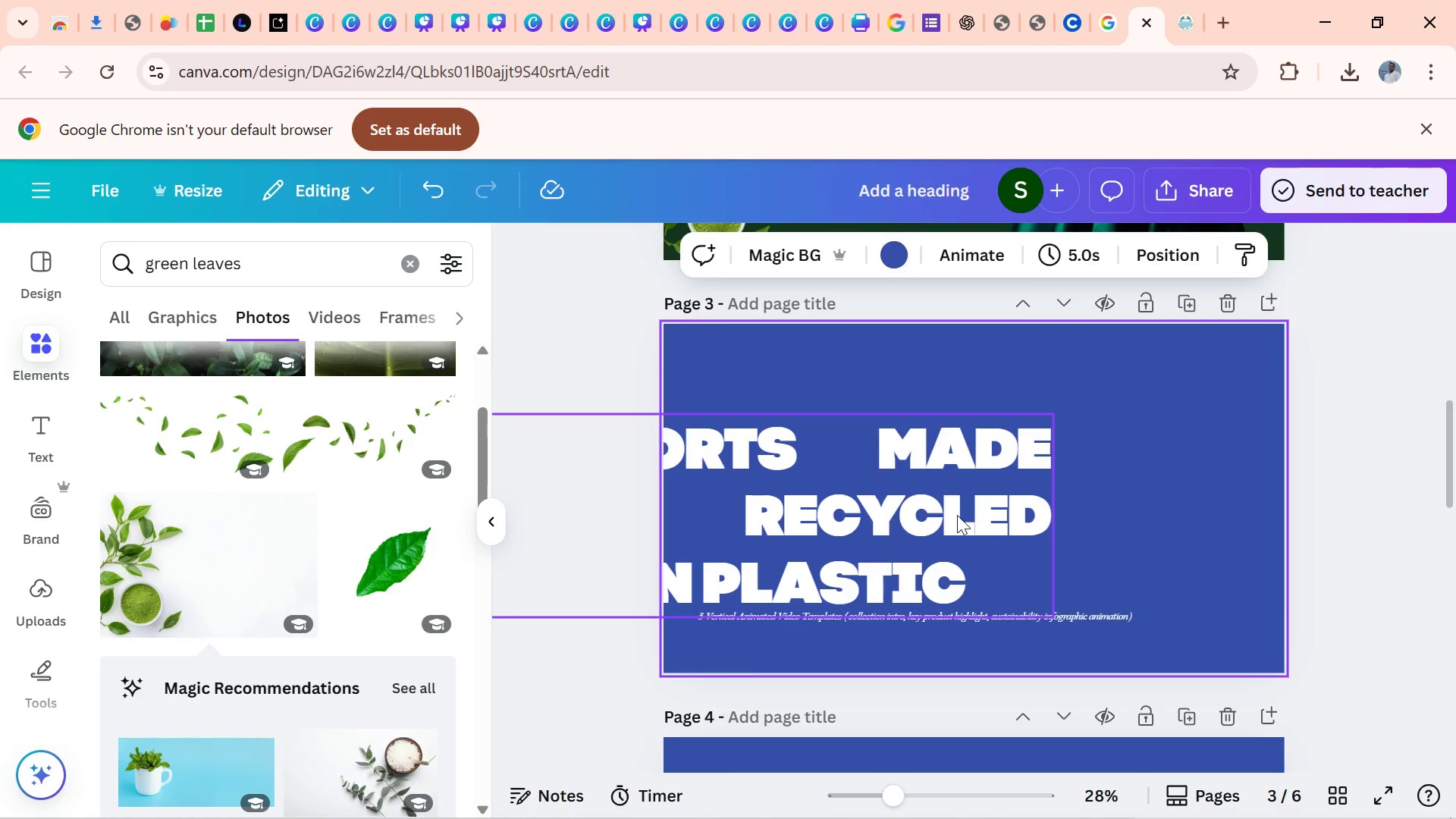 
left_click_drag(start_coordinate=[957, 515], to_coordinate=[1172, 497])
 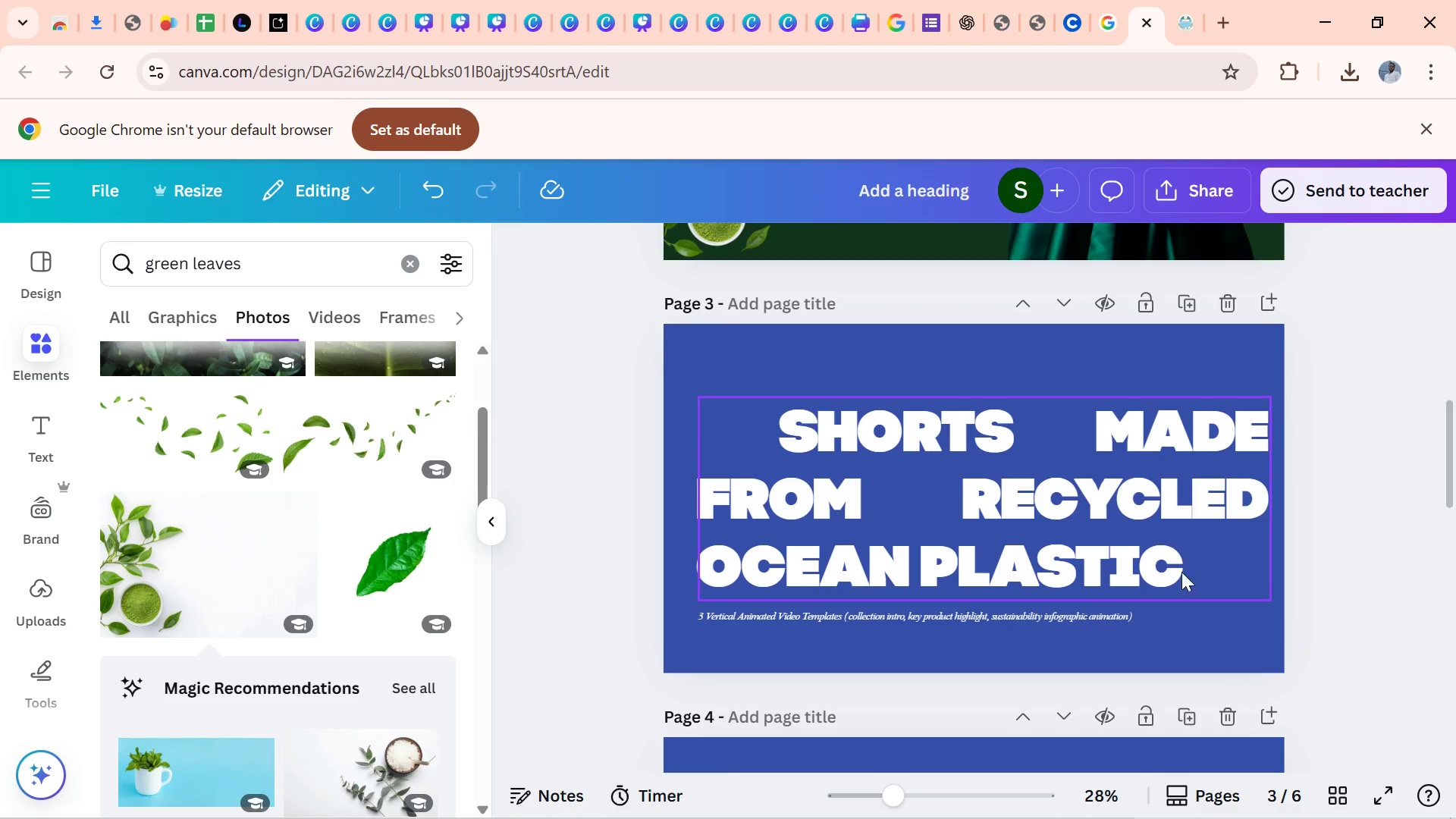 
left_click([1190, 628])
 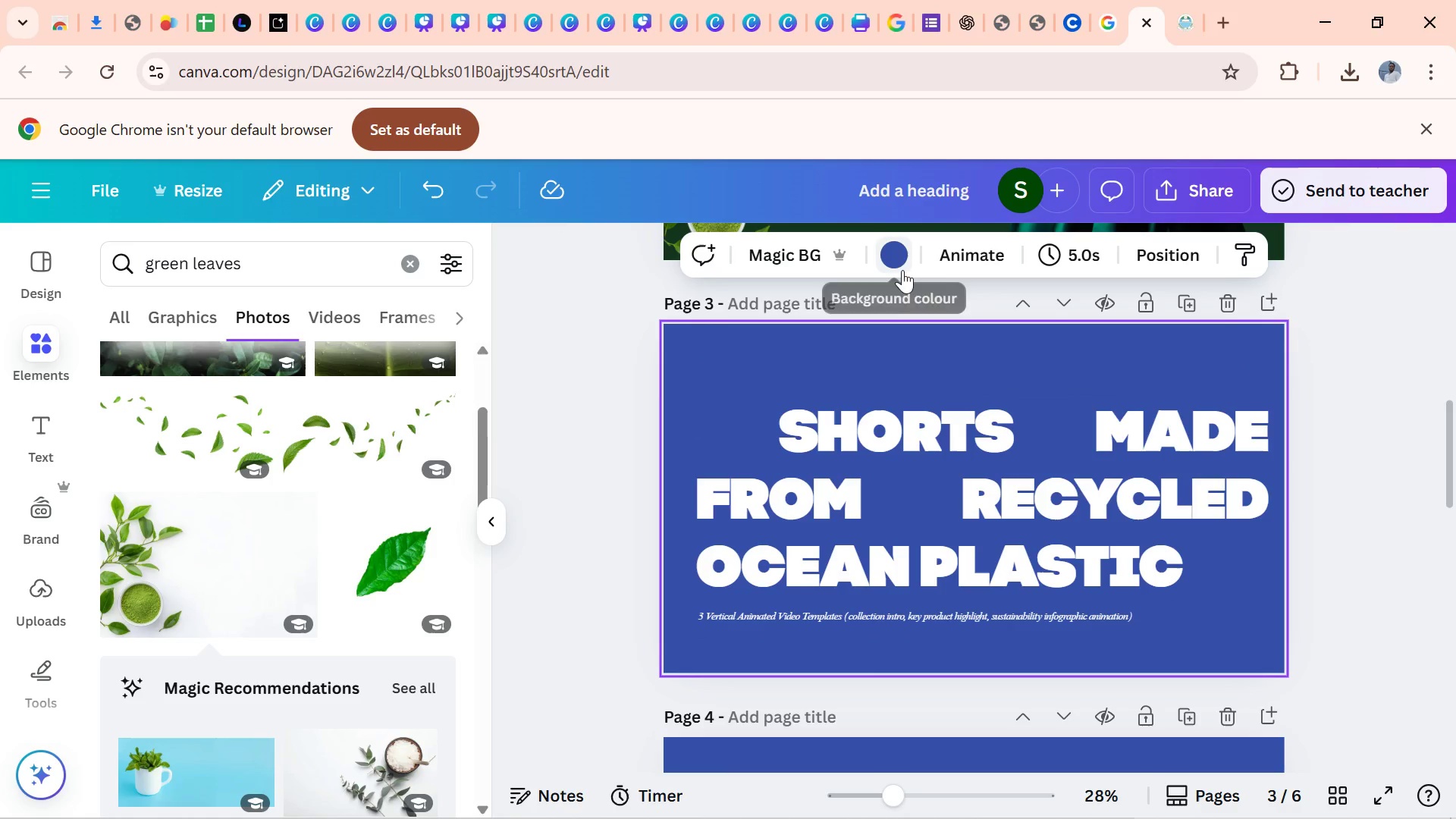 
left_click([902, 263])
 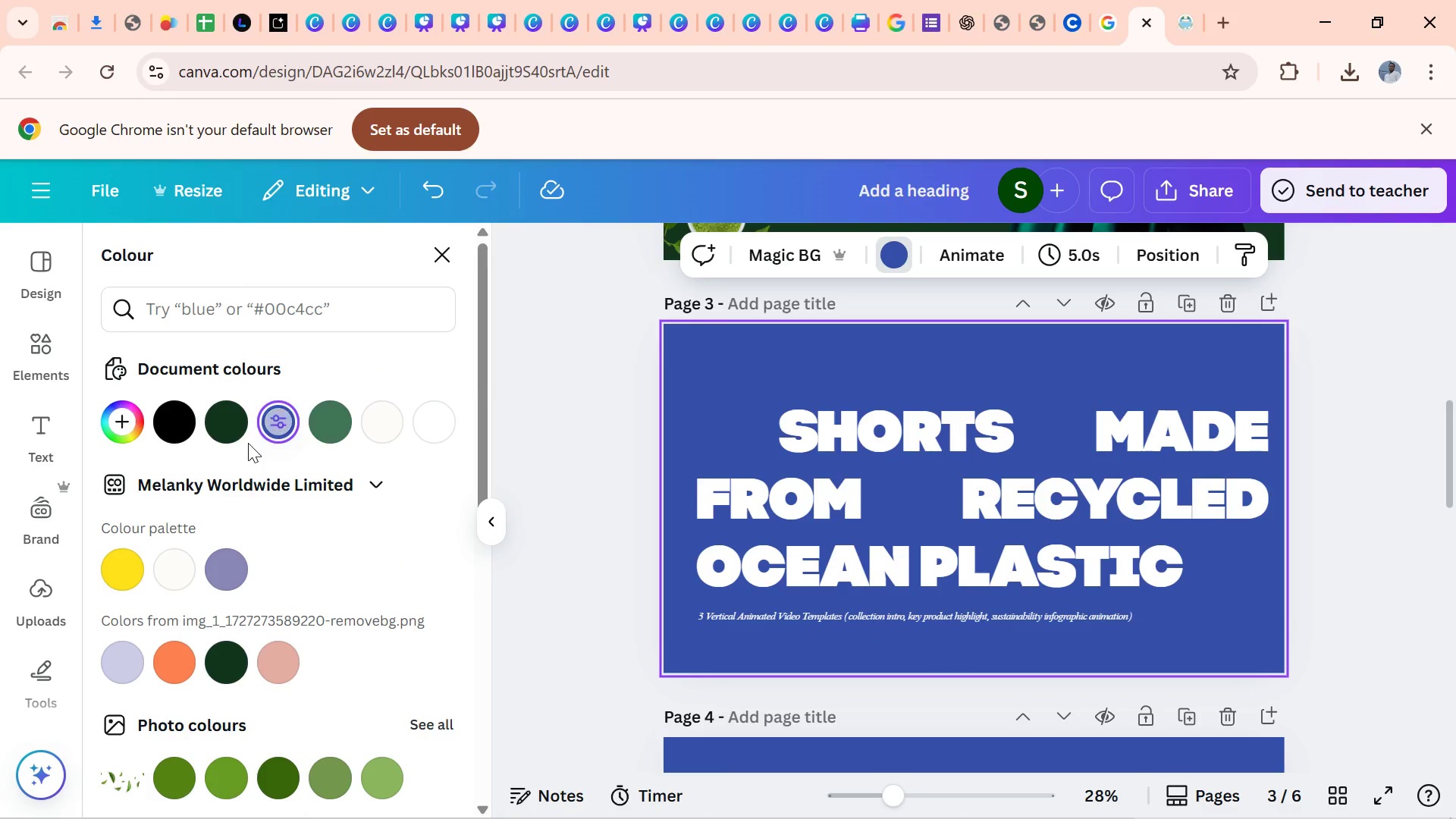 
left_click([236, 438])
 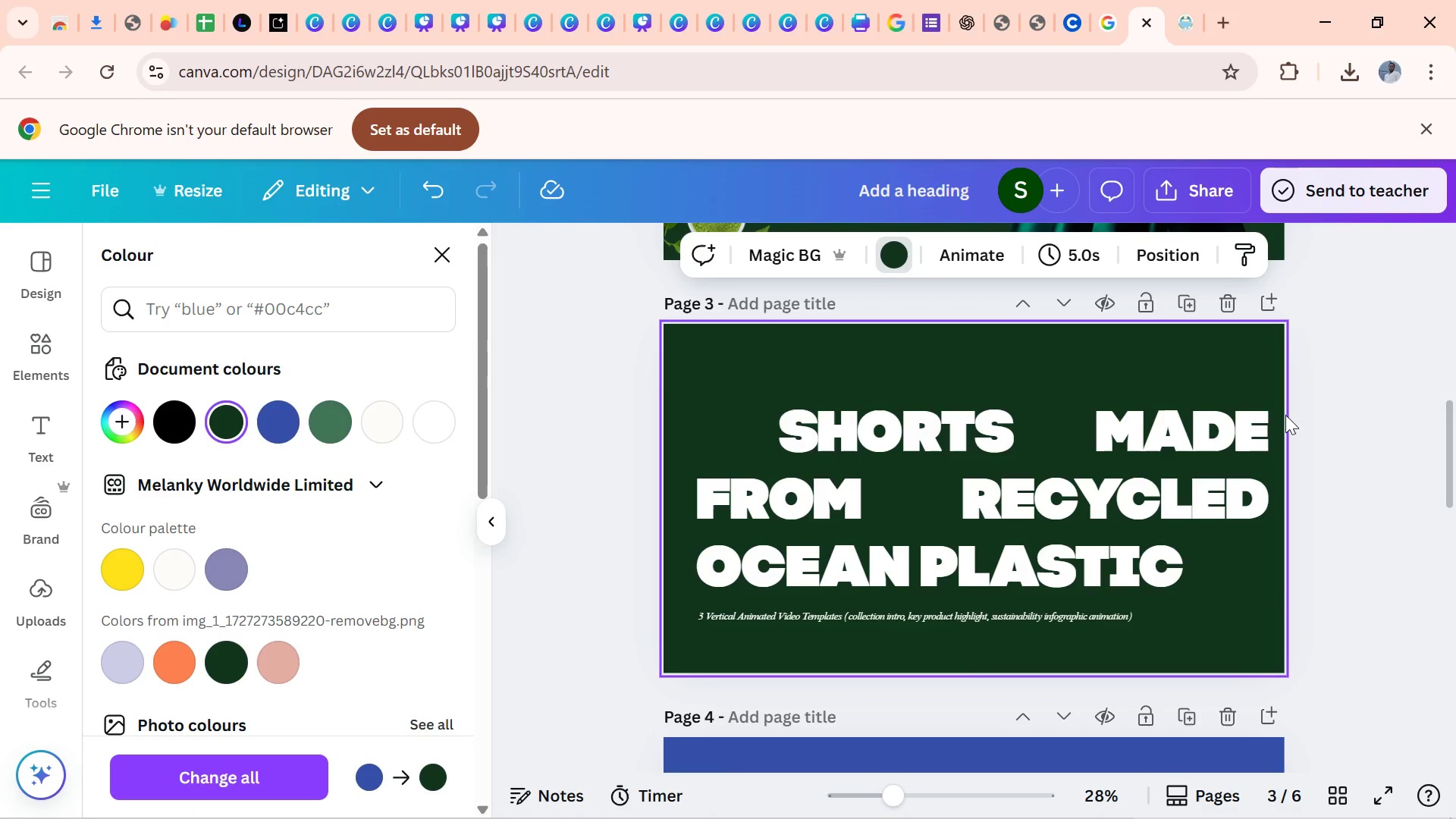 
left_click([1300, 410])
 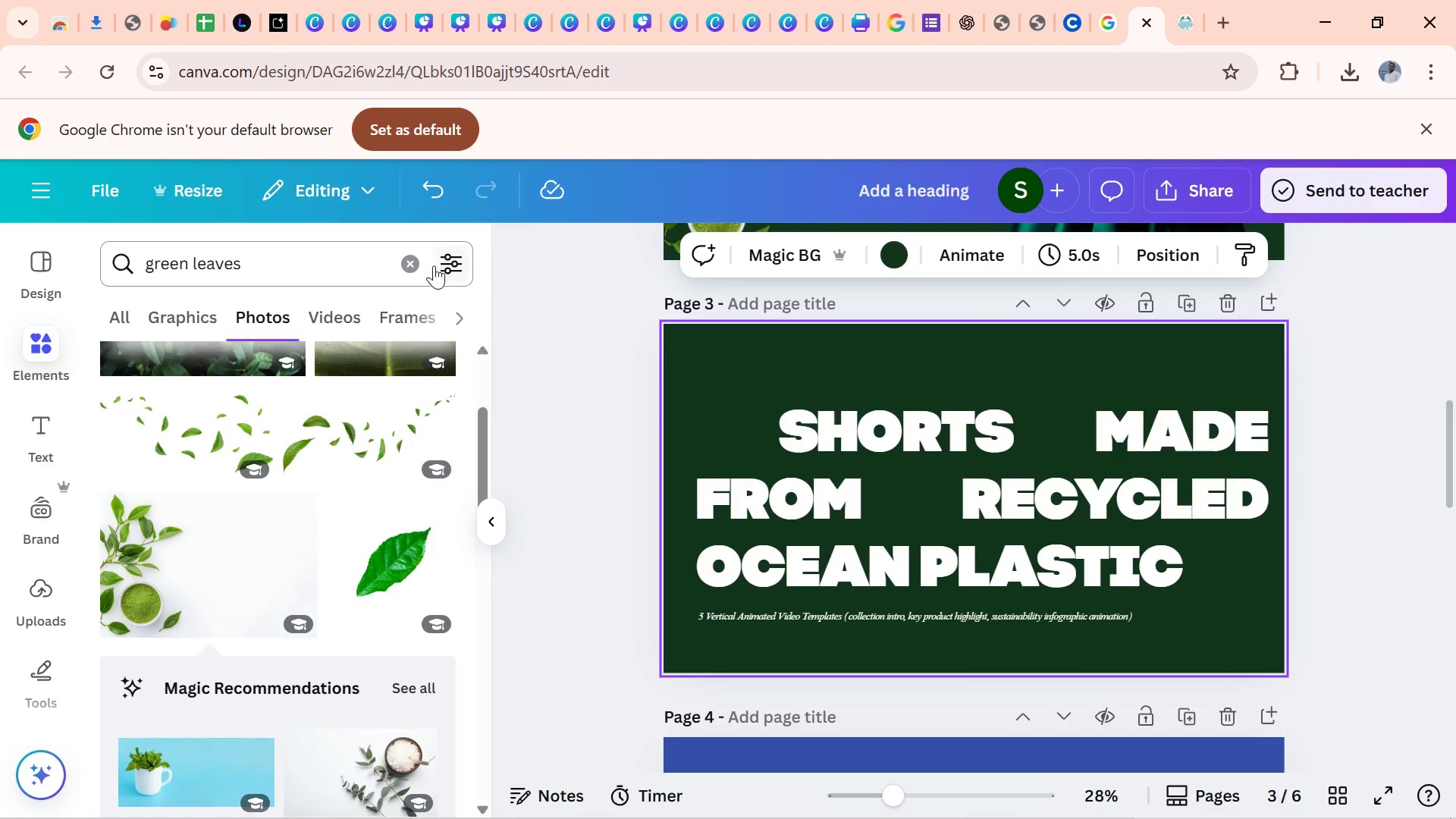 
left_click([410, 278])
 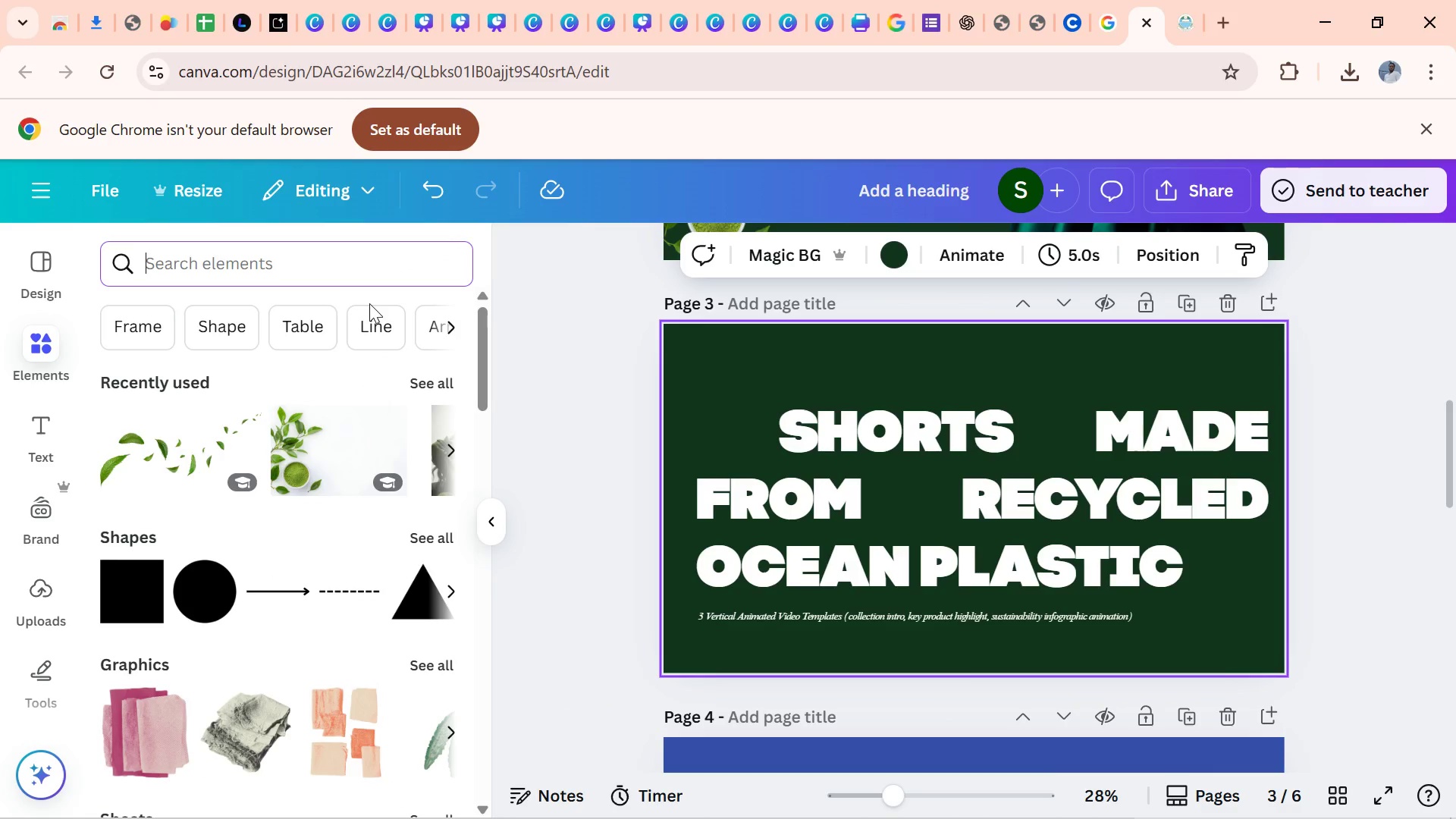 
type([PrintScreen]horts)
 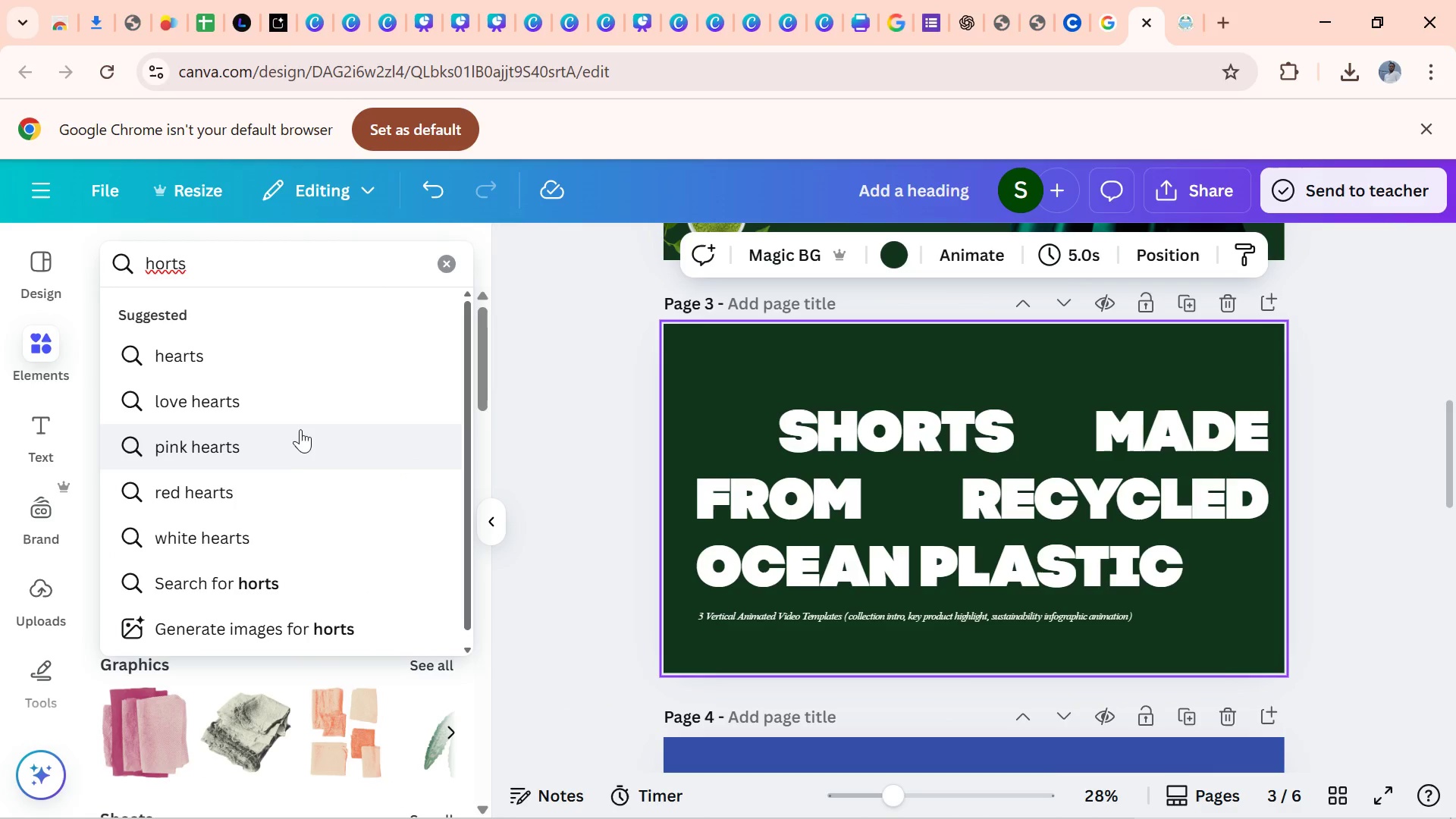 
hold_key(key=ArrowLeft, duration=0.51)
 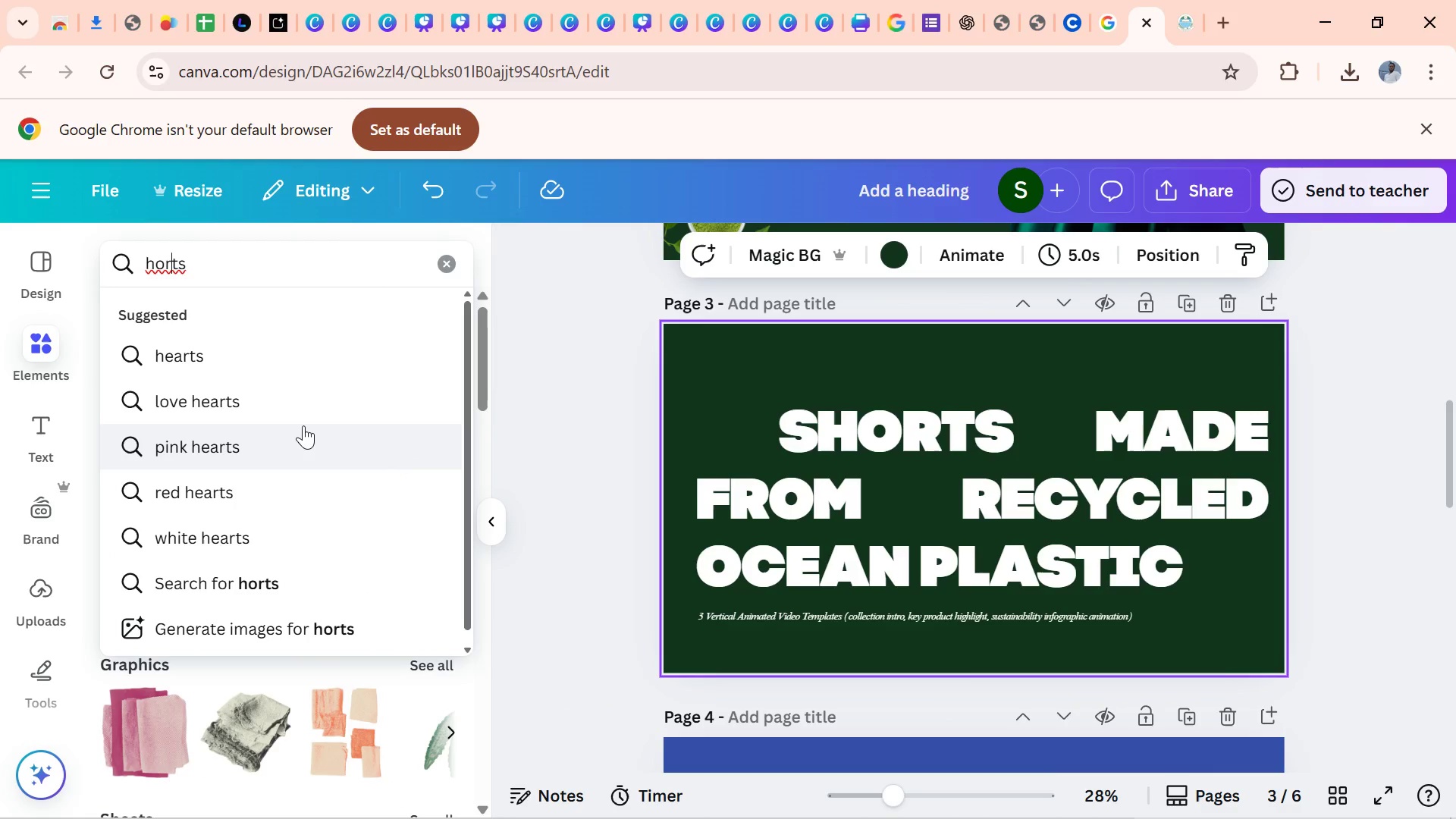 
key(ArrowLeft)
 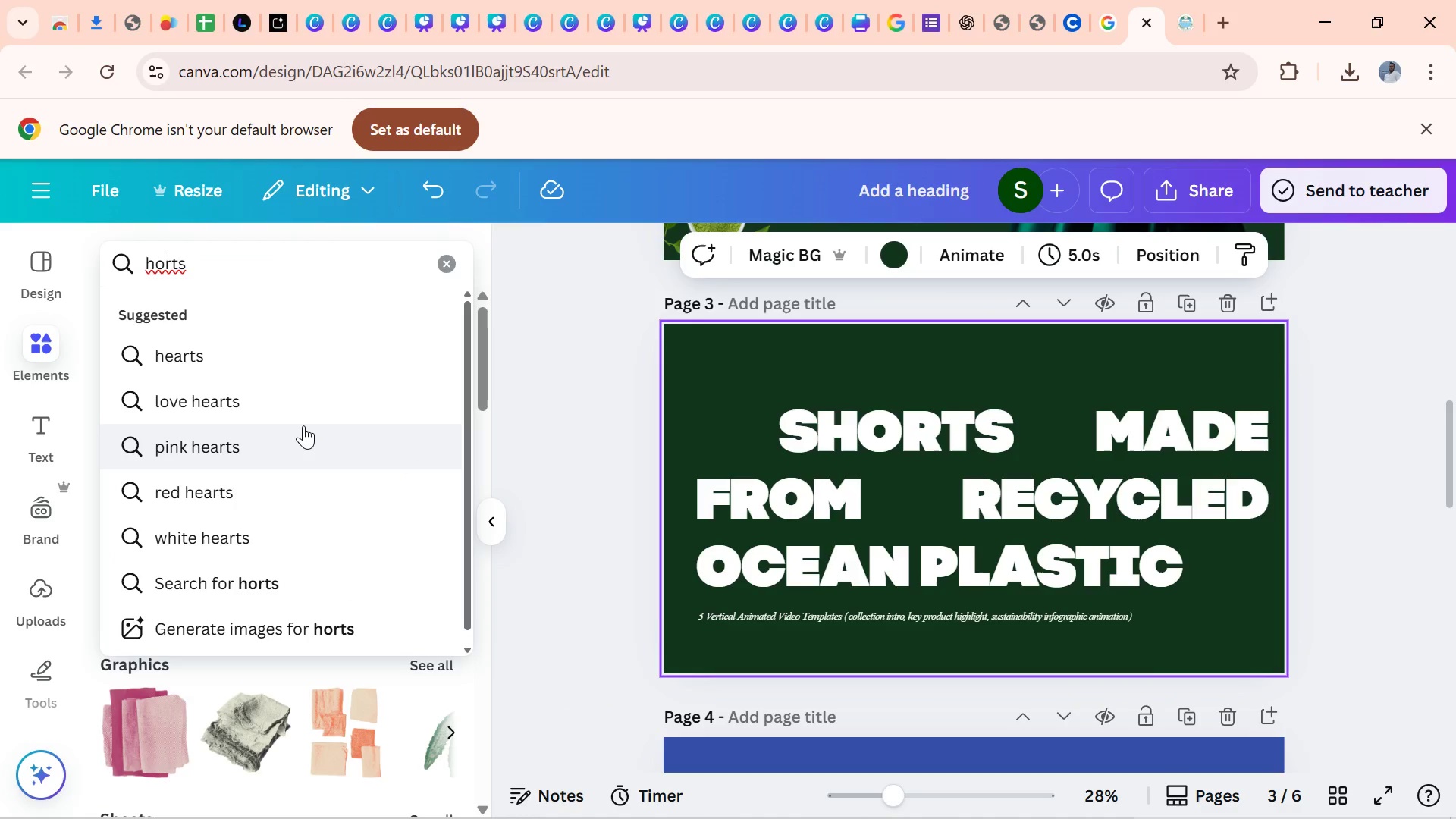 
key(ArrowLeft)
 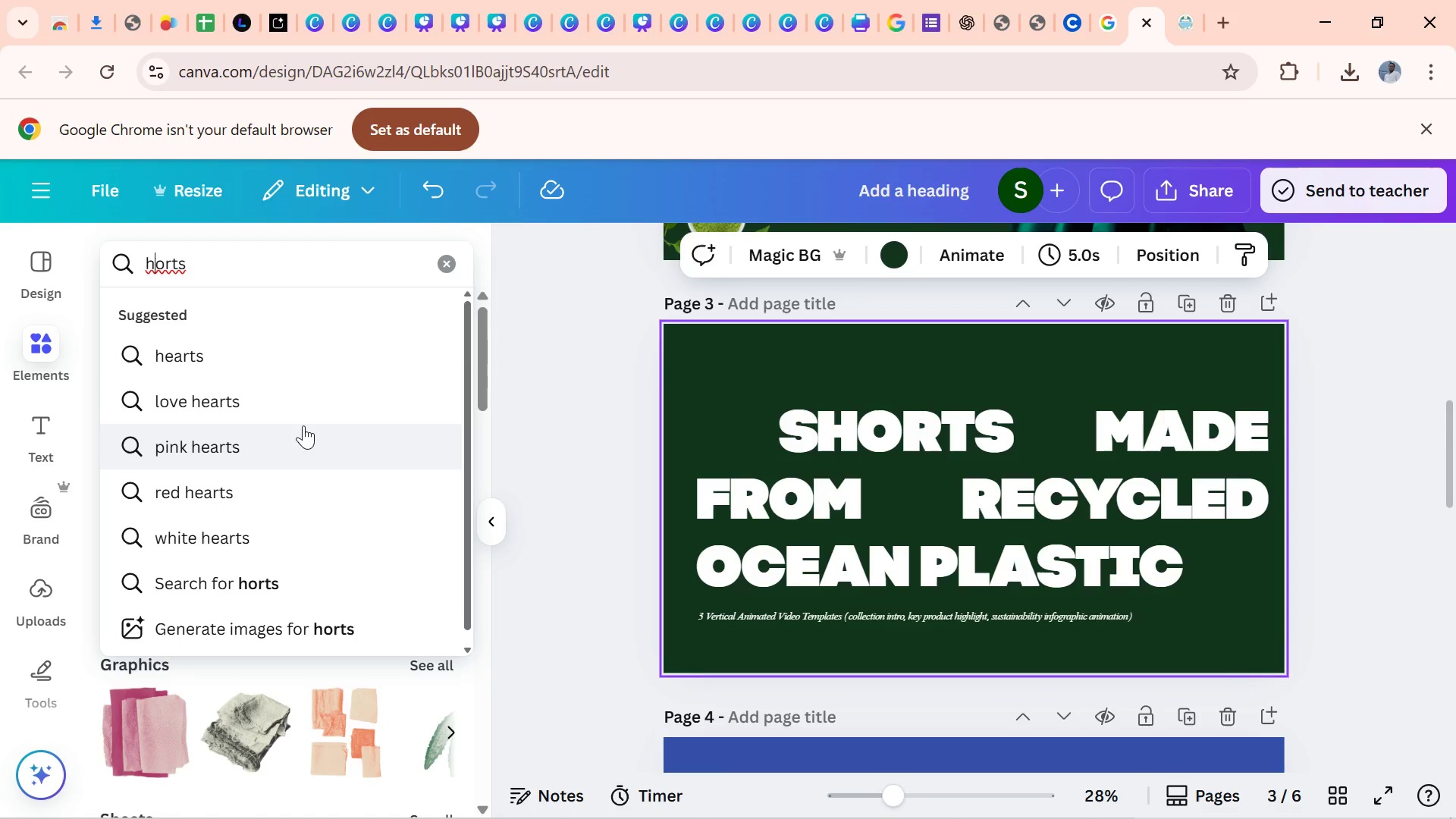 
key(ArrowLeft)
 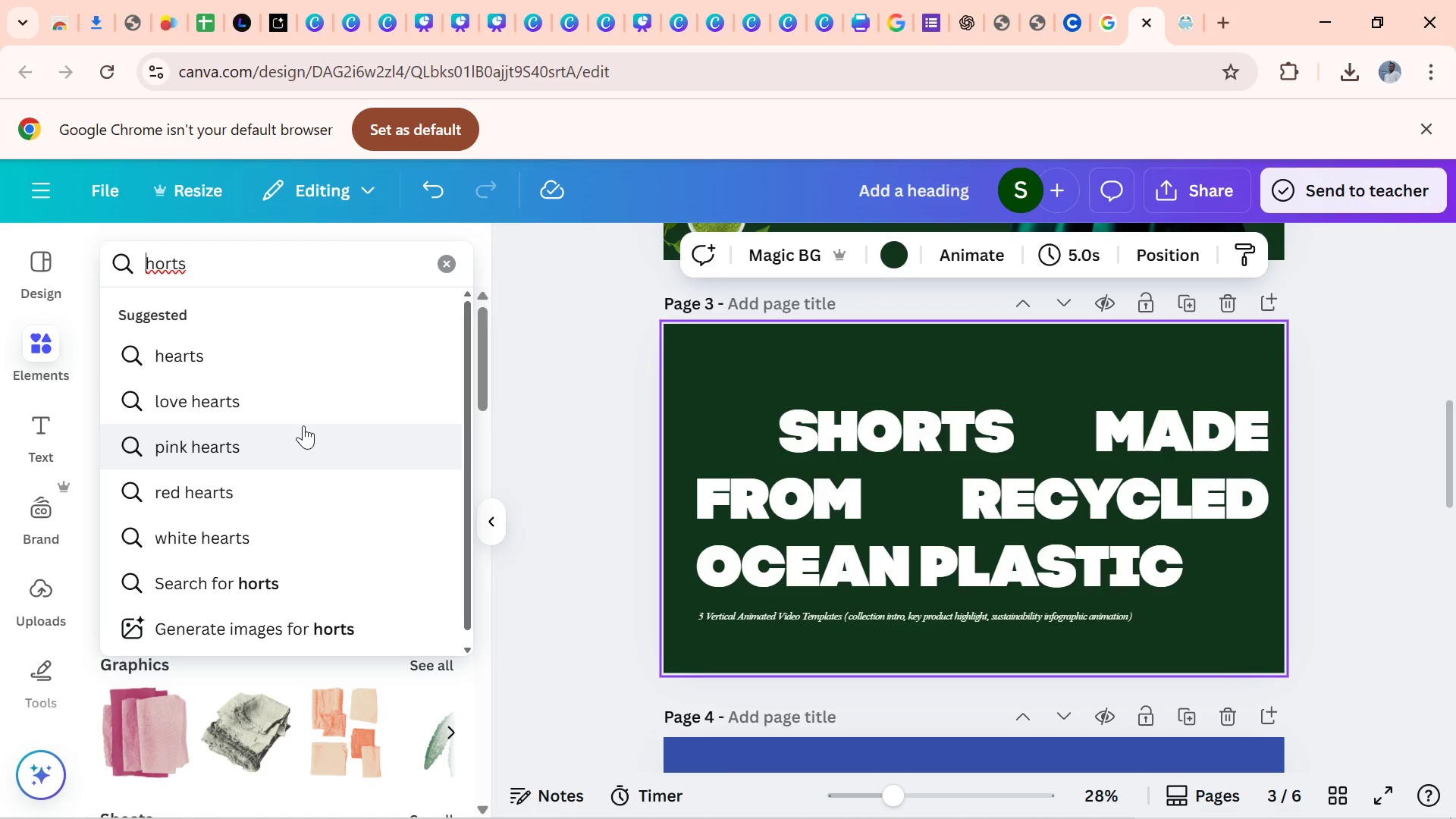 
key(ArrowLeft)
 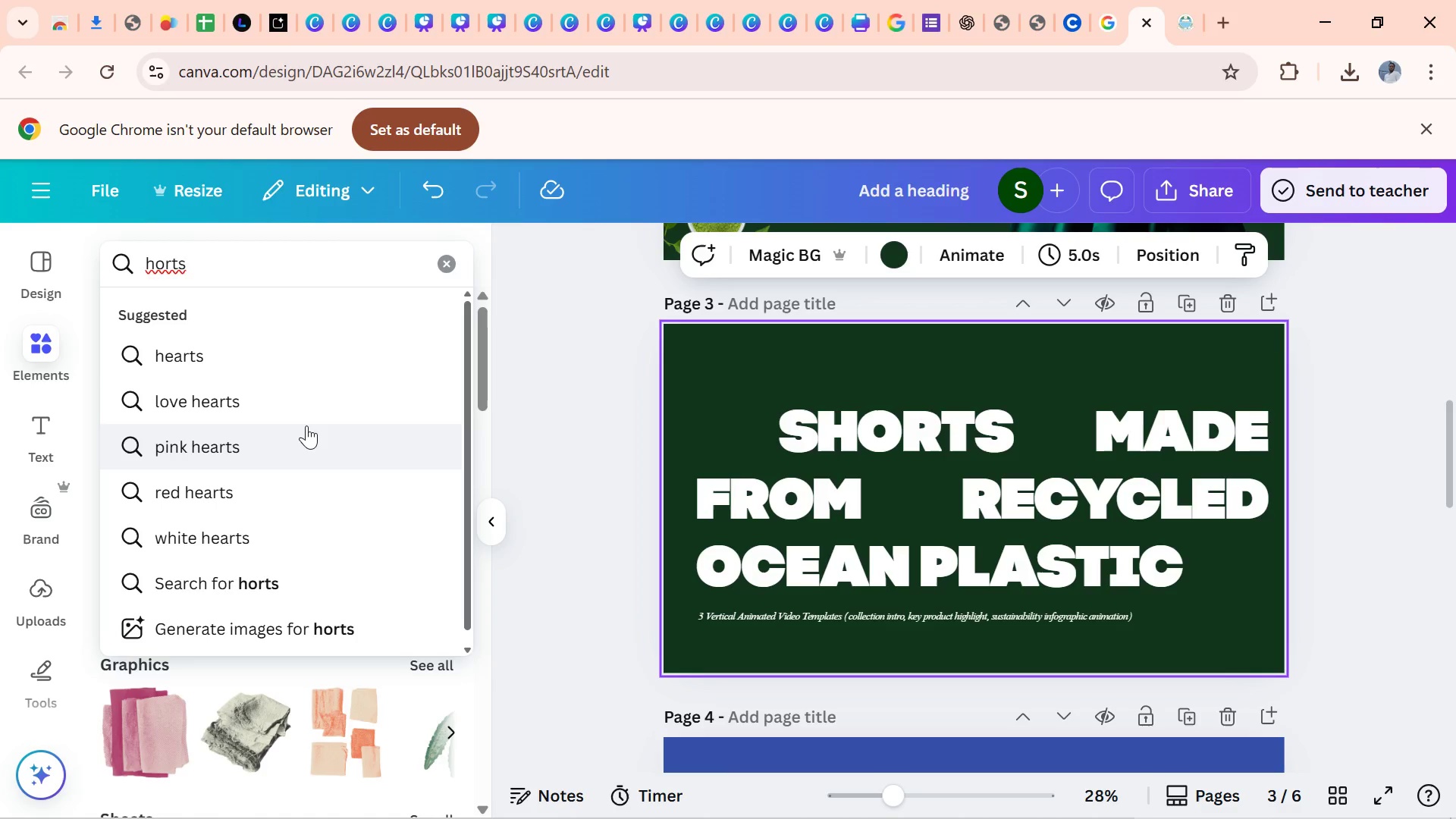 
key(S)
 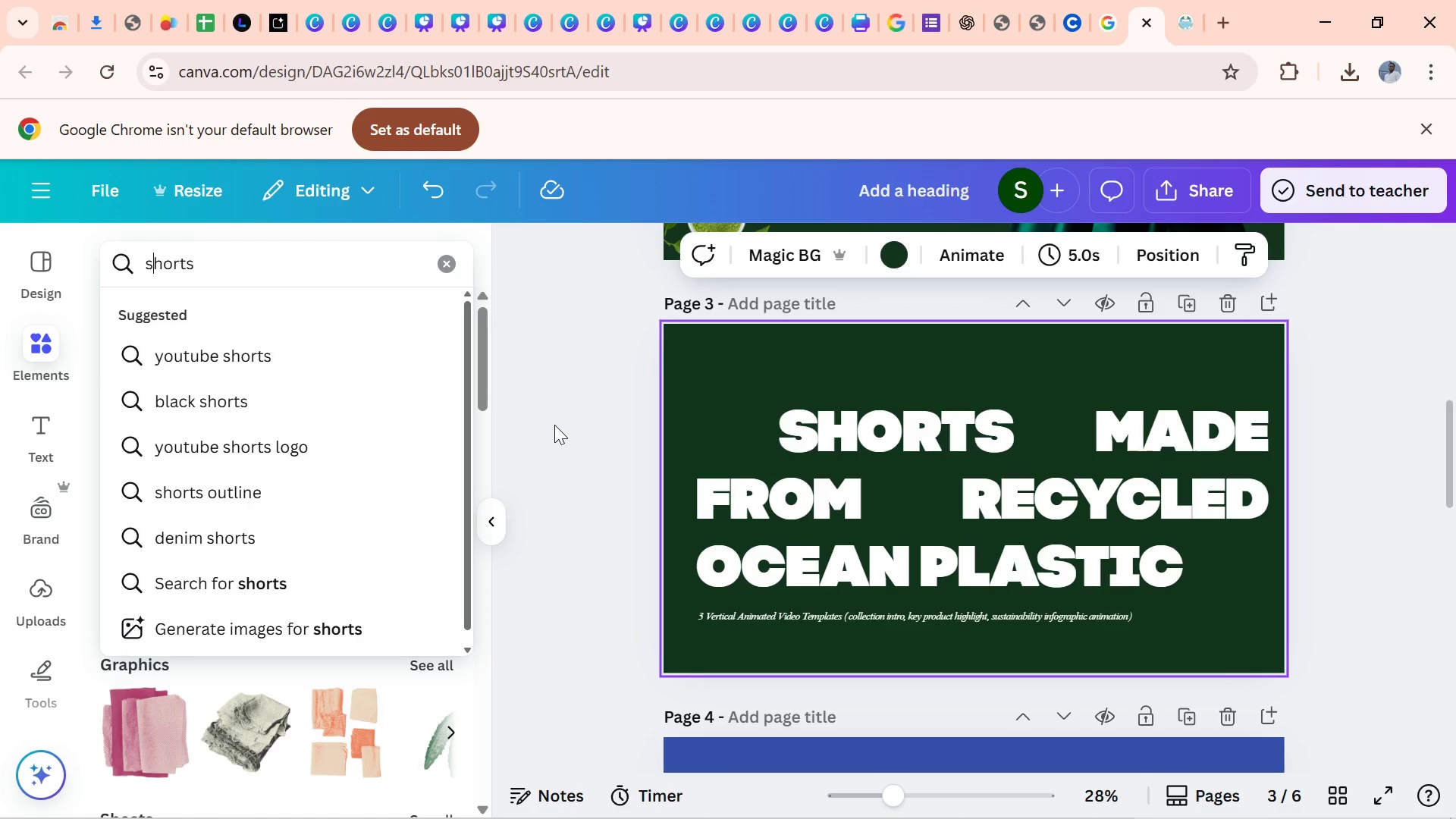 
key(Enter)
 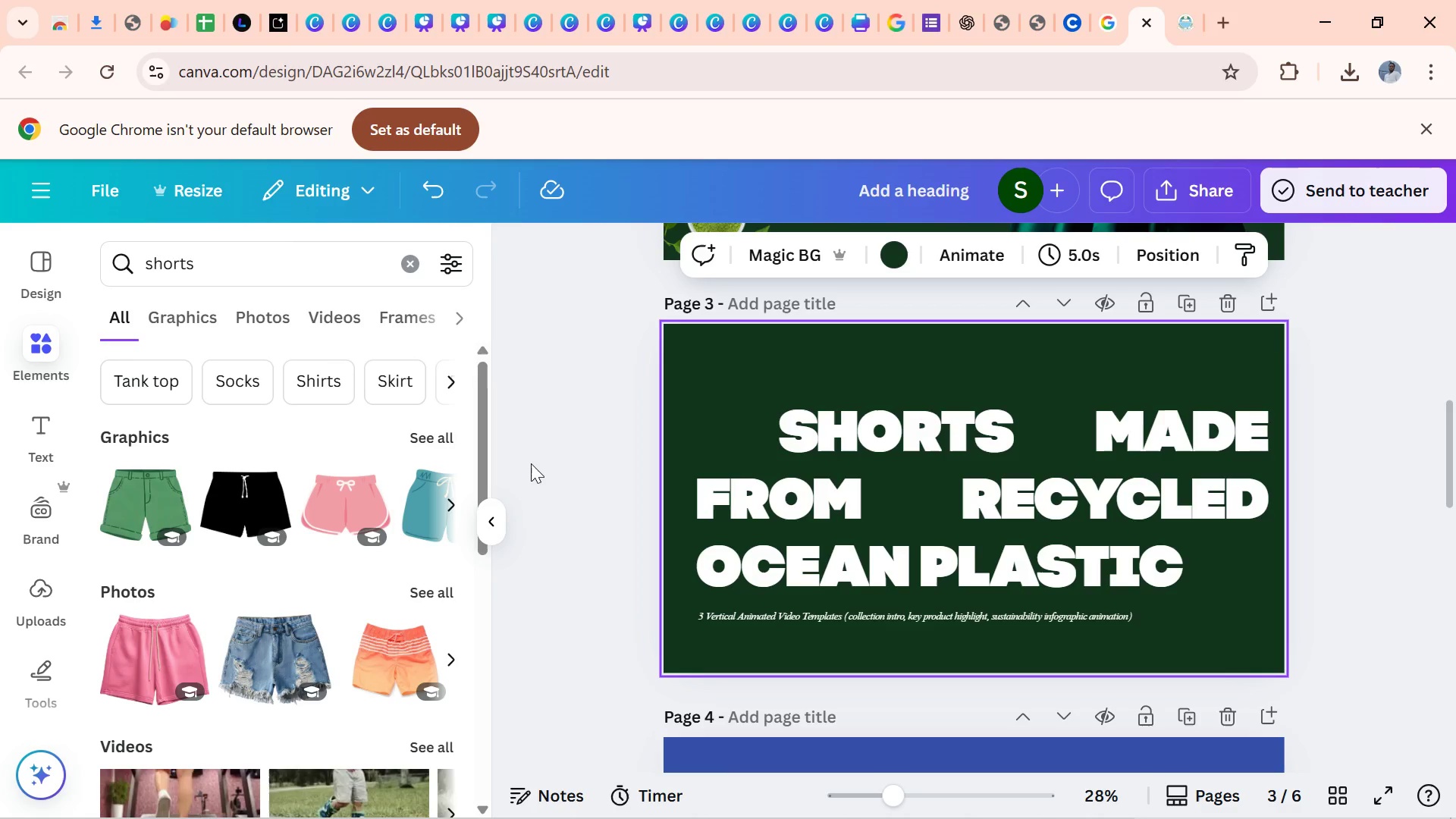 
wait(134.76)
 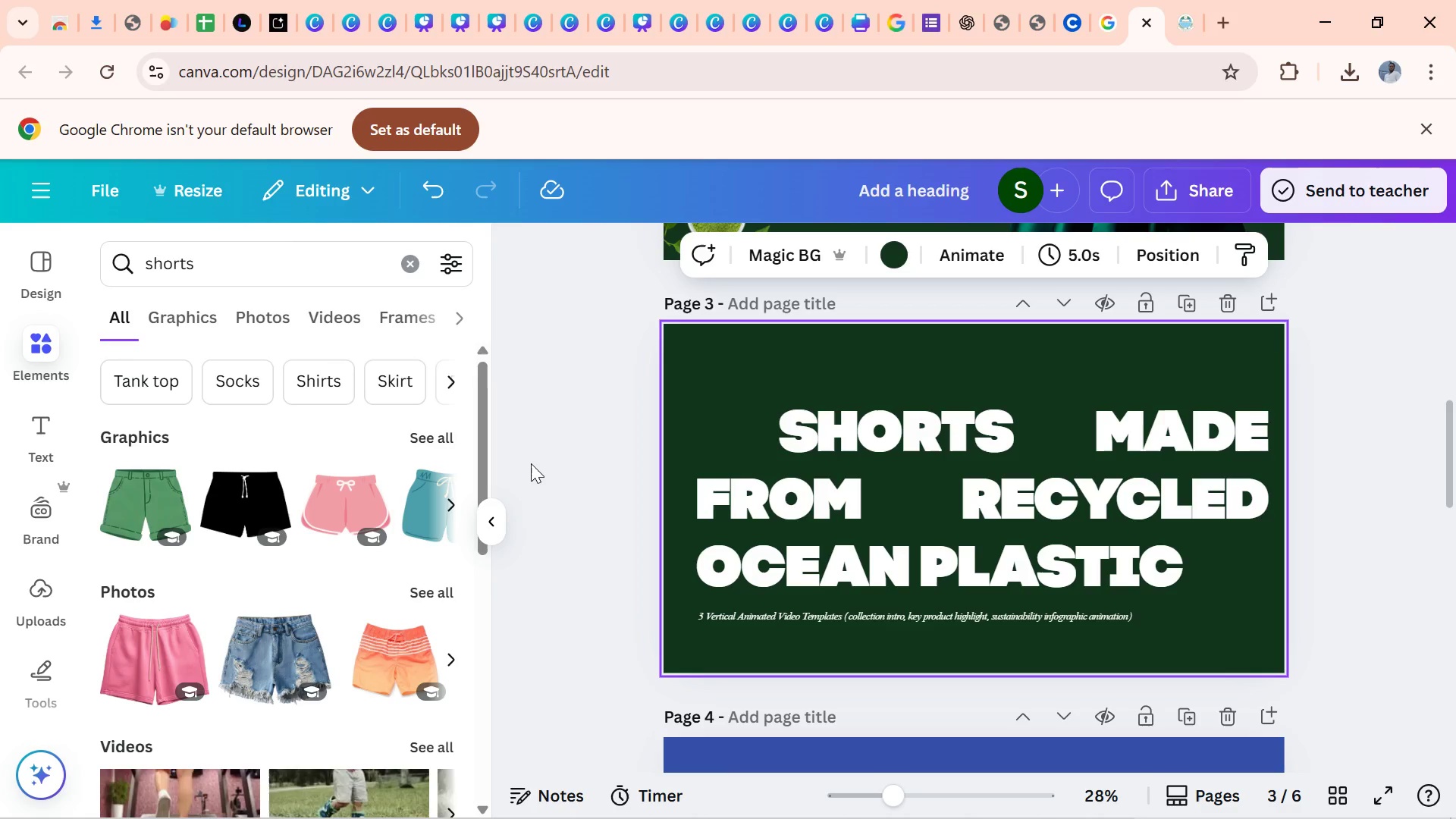 
left_click([377, 657])
 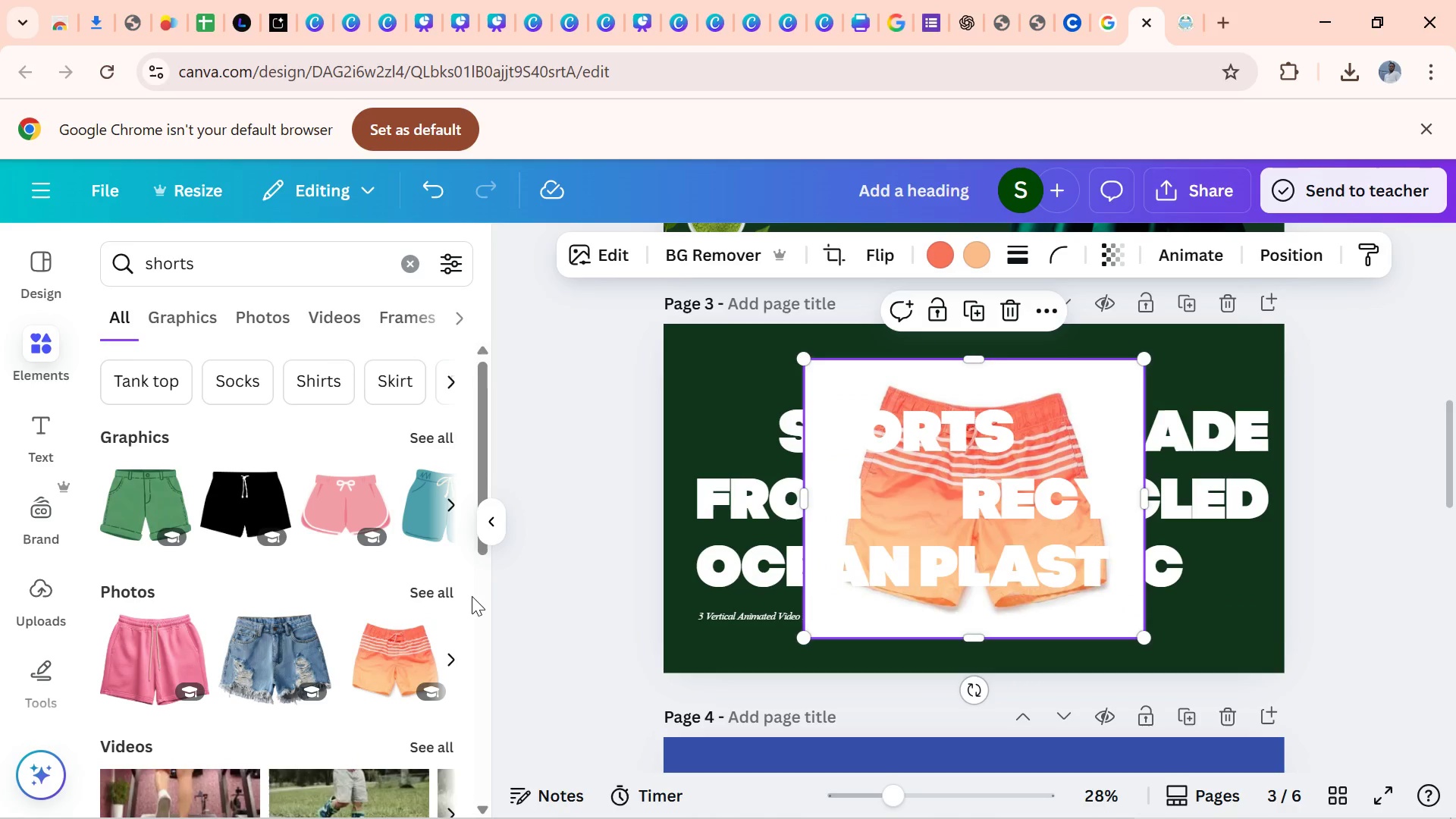 
left_click([444, 597])
 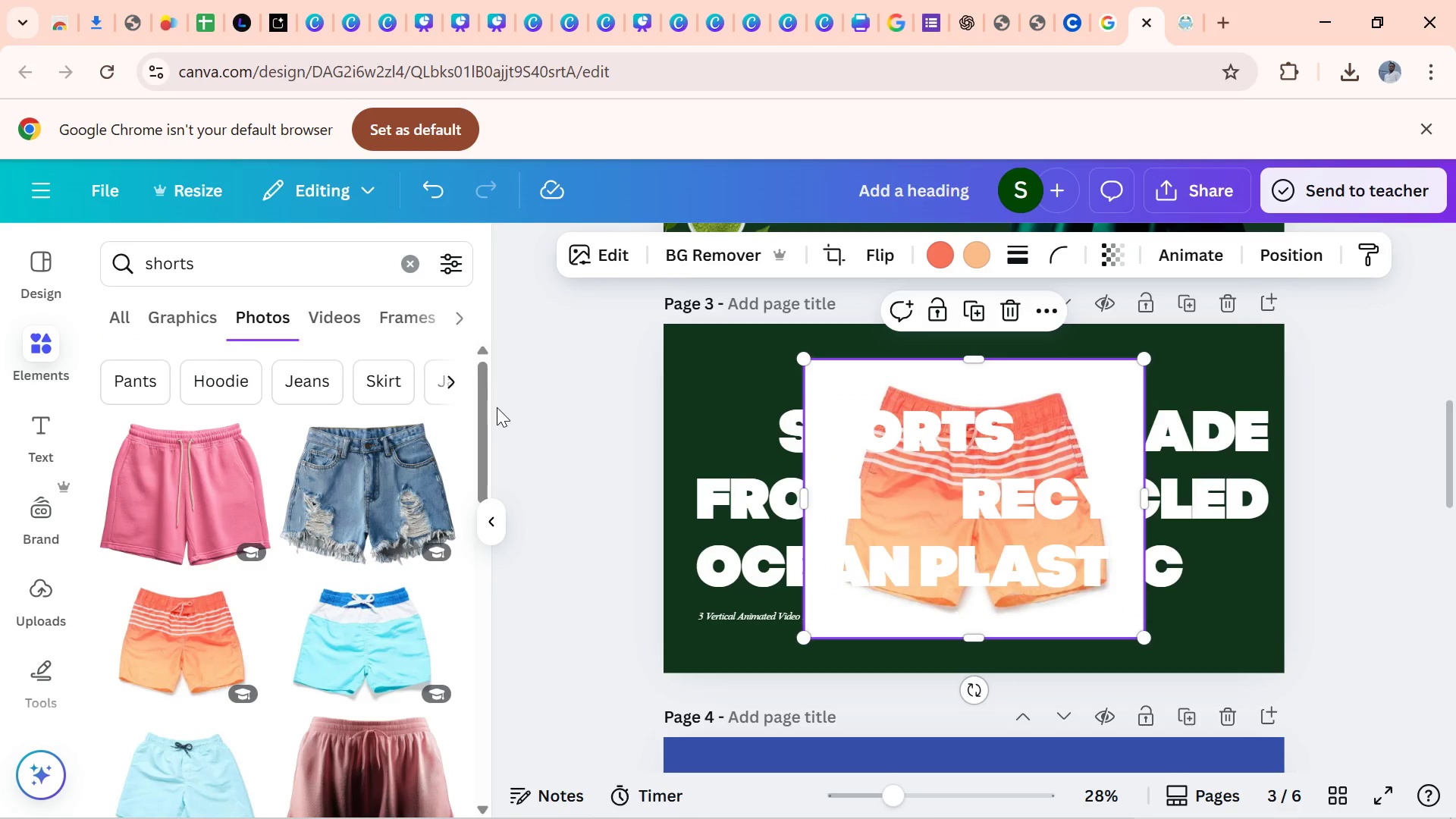 
left_click_drag(start_coordinate=[487, 422], to_coordinate=[489, 561])
 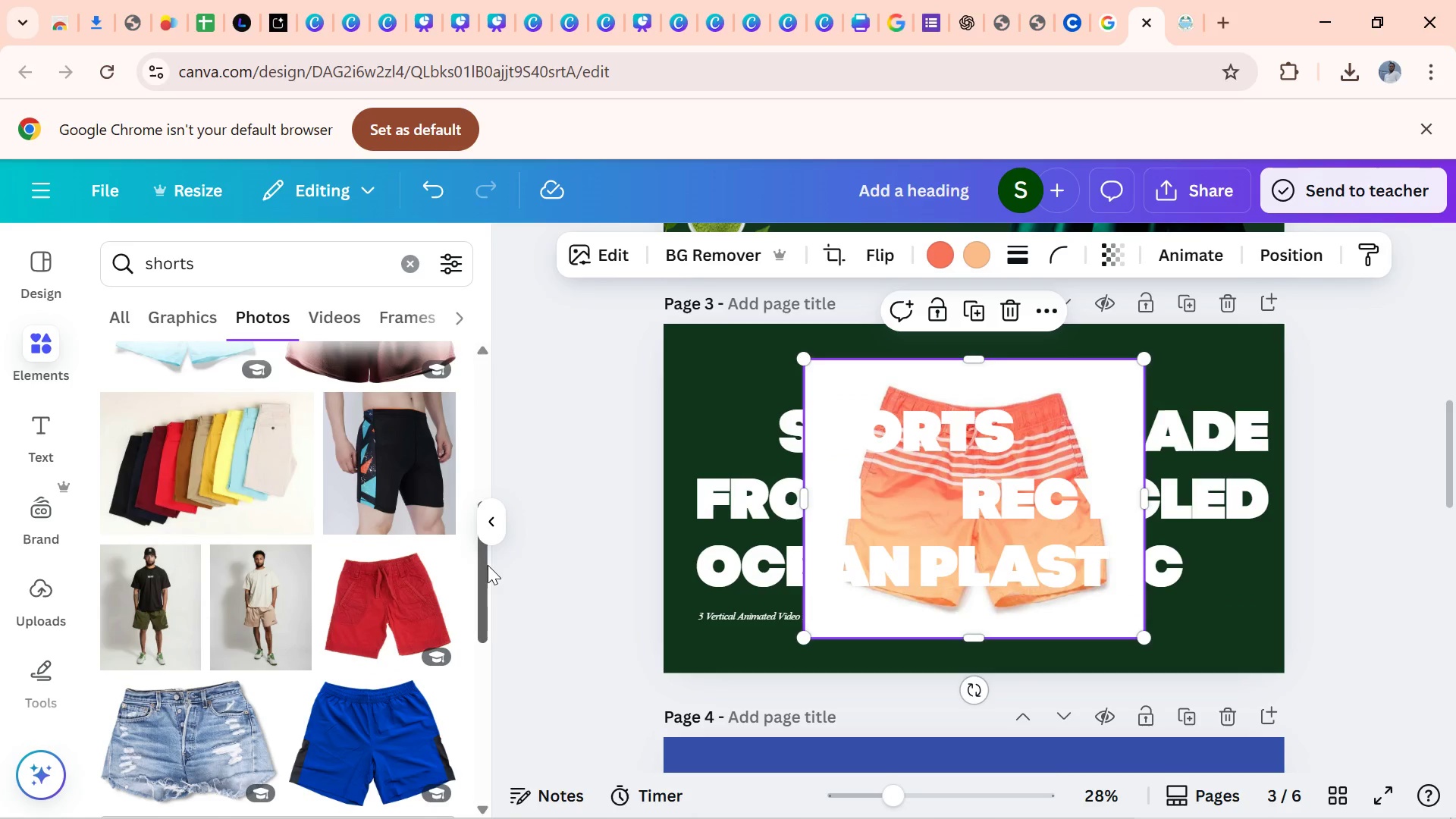 
left_click([488, 565])
 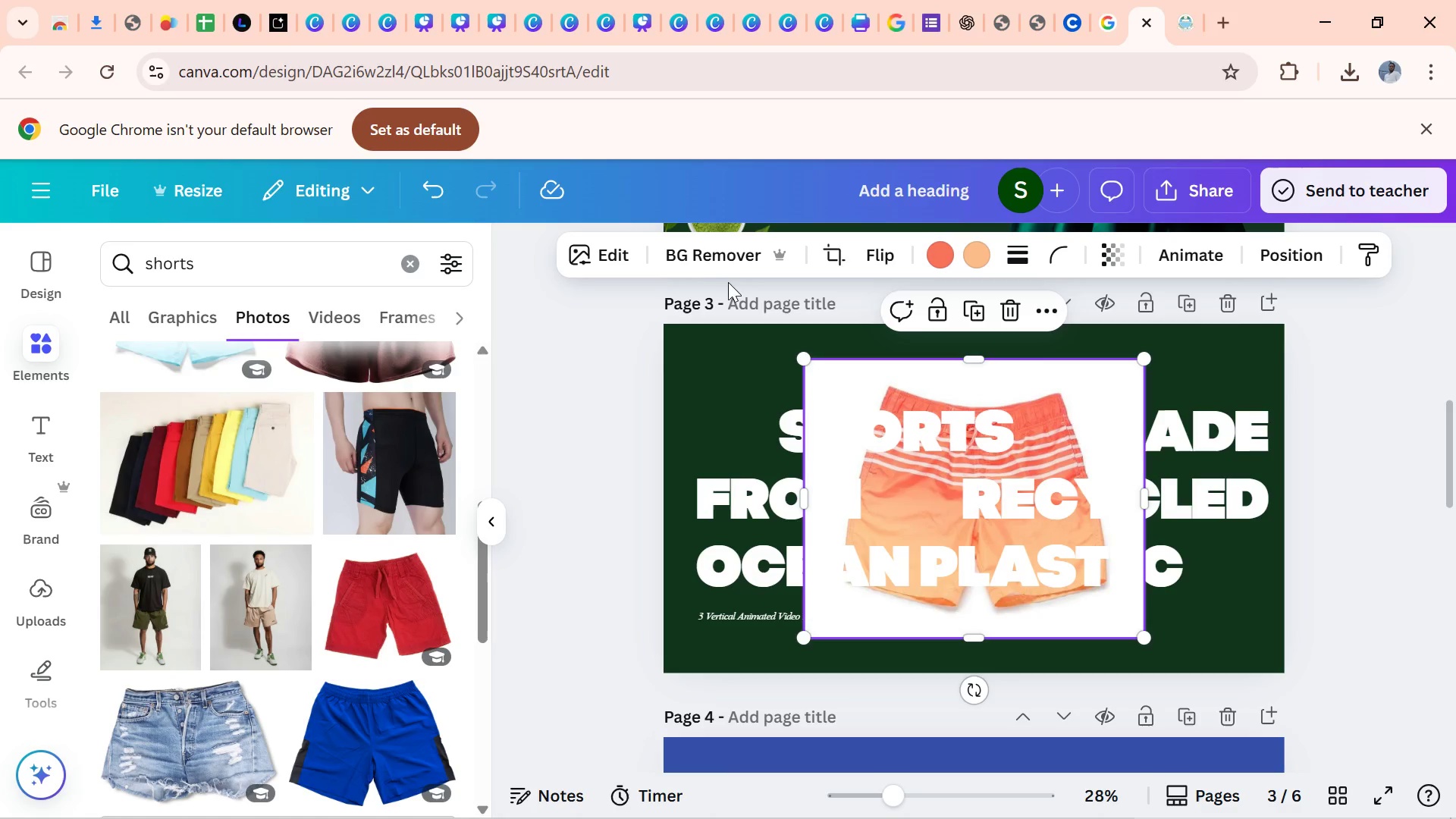 
left_click([728, 258])
 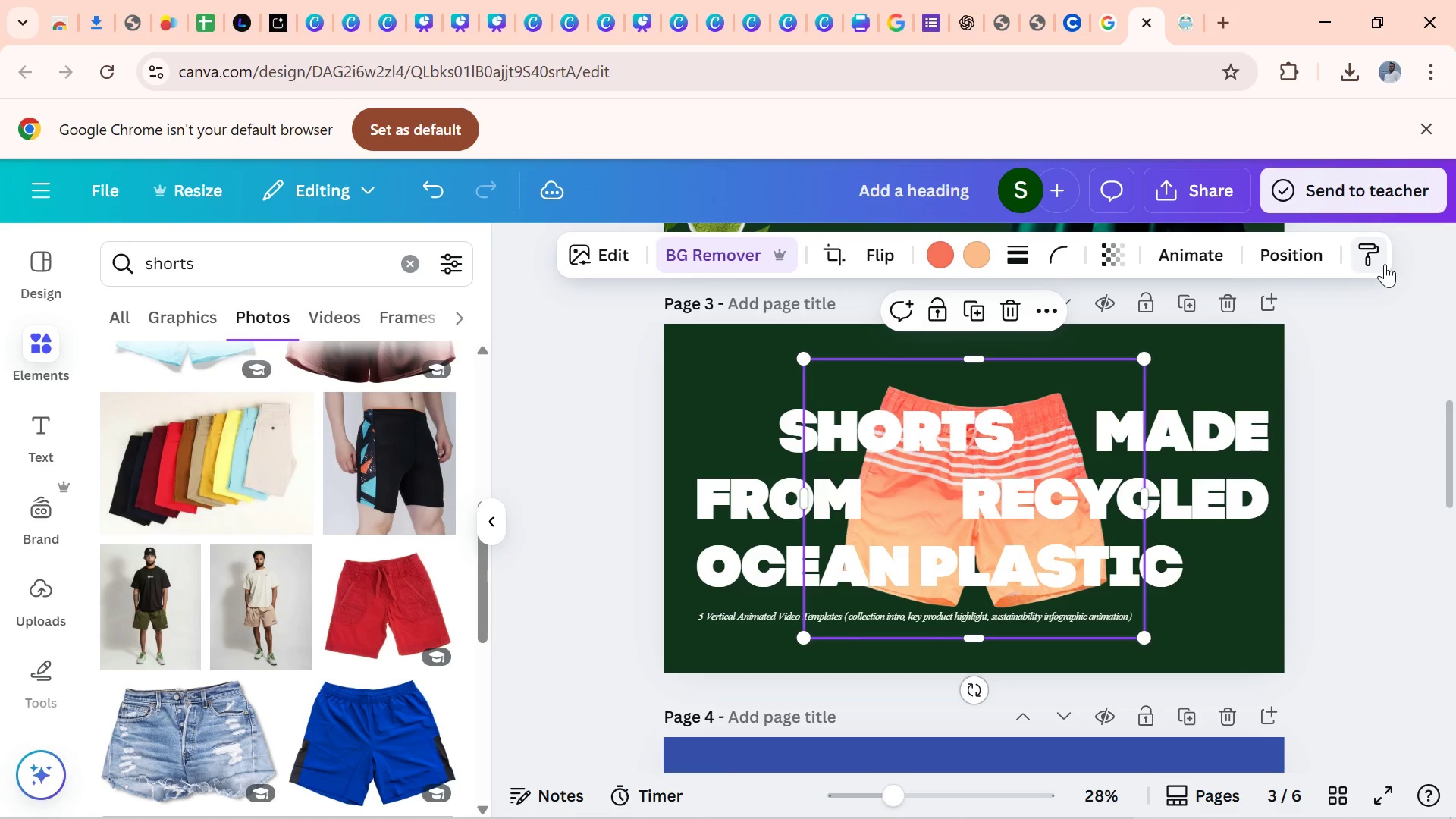 
wait(5.07)
 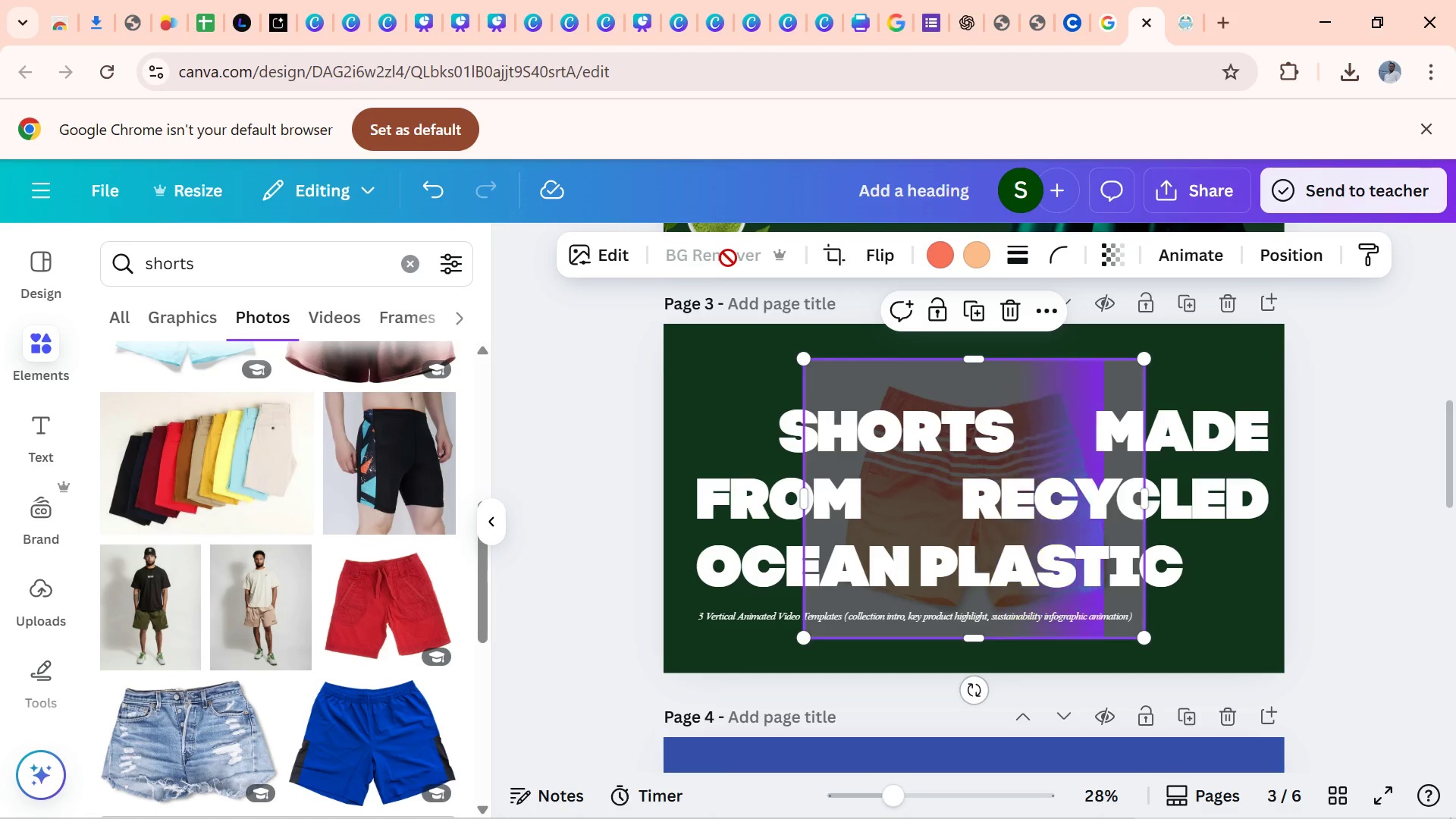 
left_click([1316, 256])
 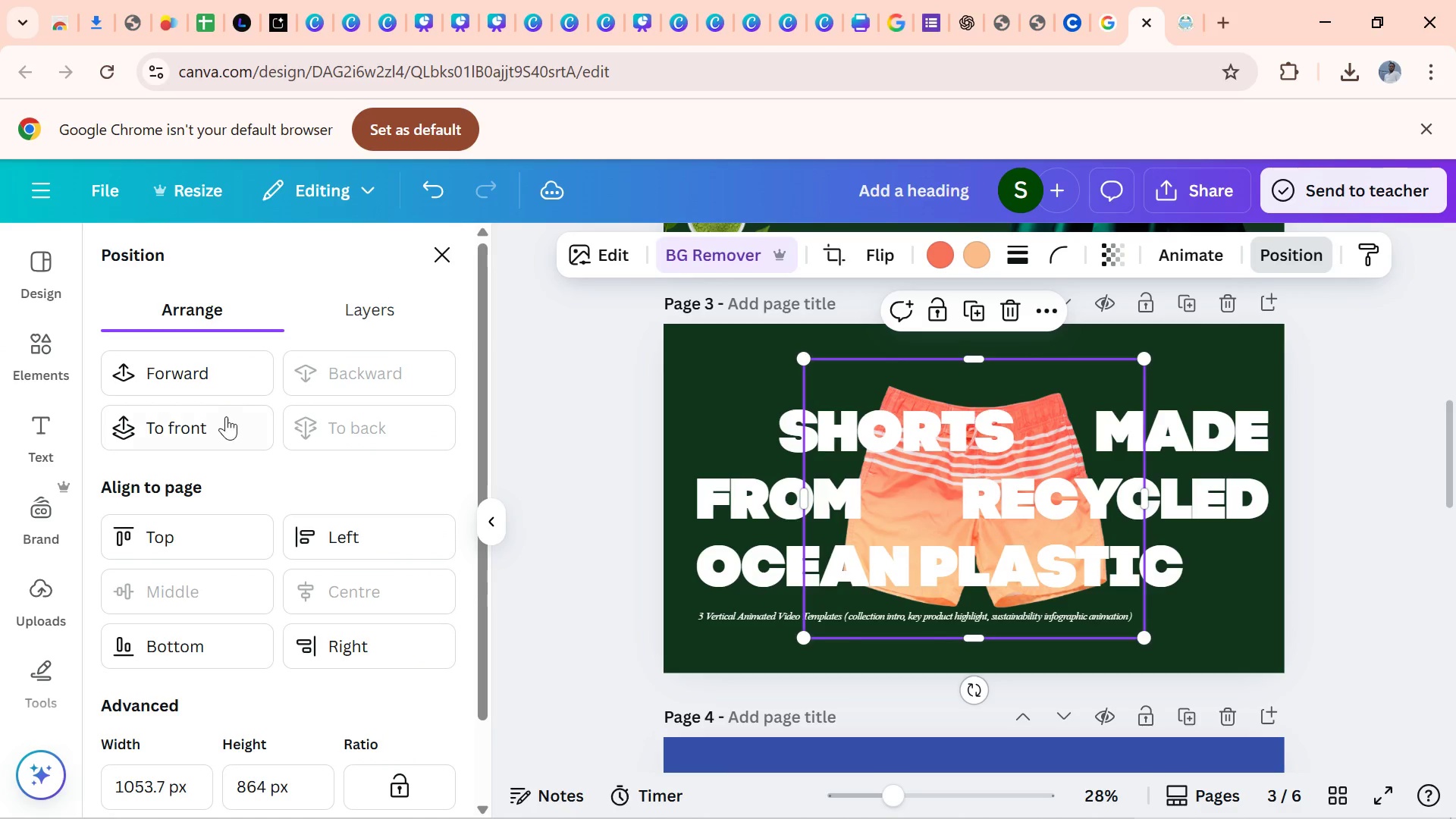 
left_click([224, 420])
 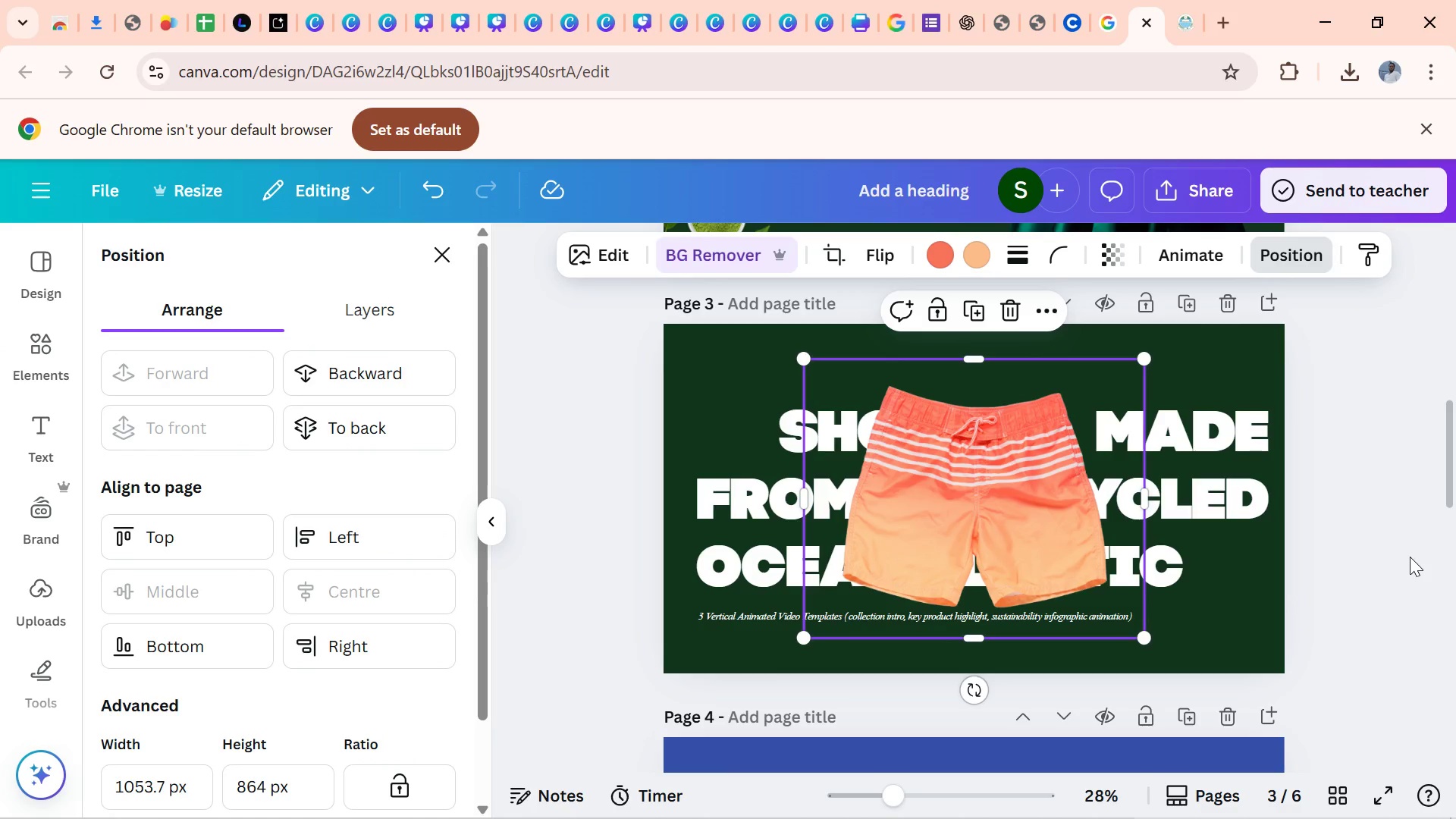 
left_click([1414, 557])
 